 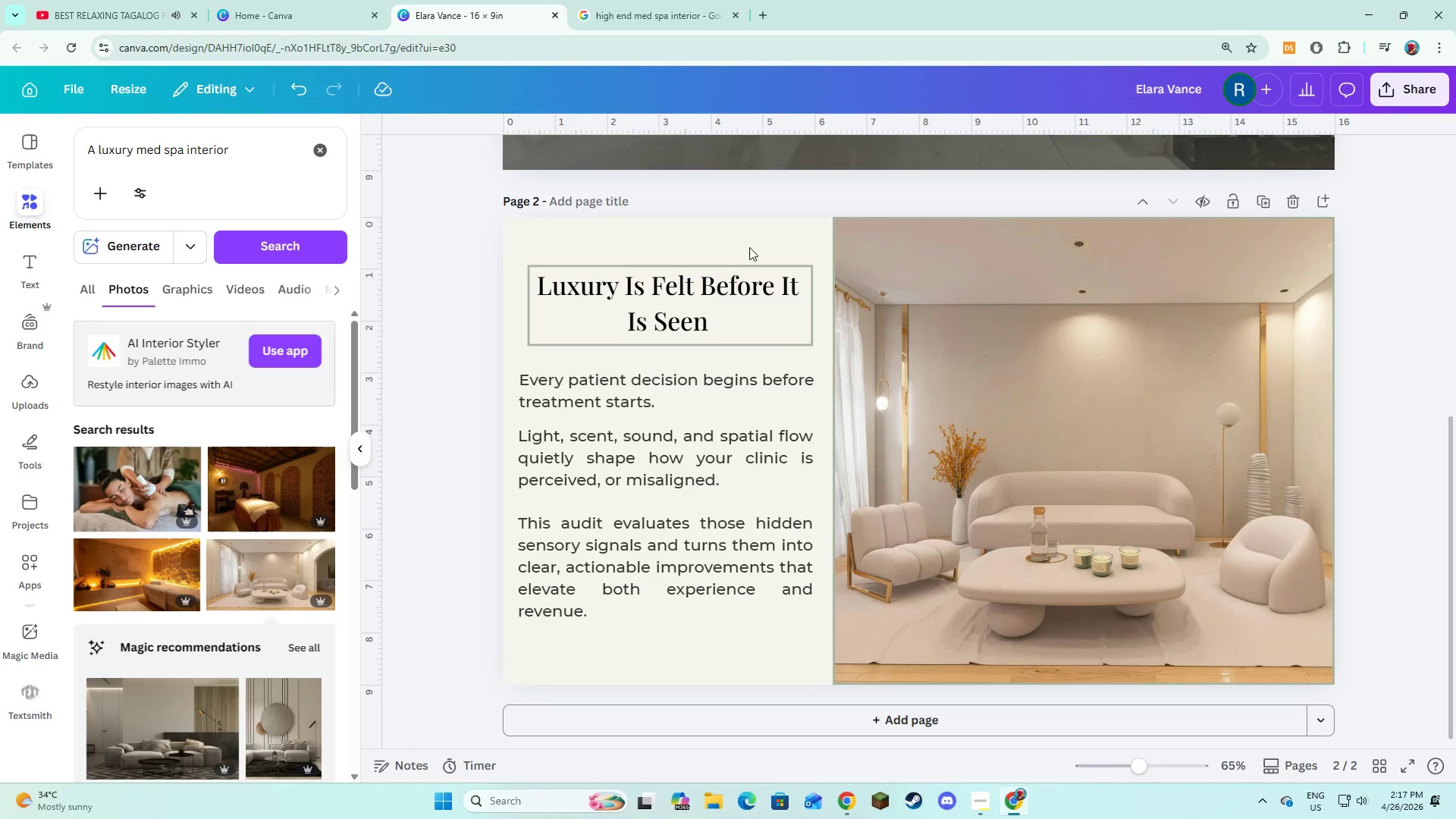 
scroll: coordinate [661, 607], scroll_direction: down, amount: 4.0
 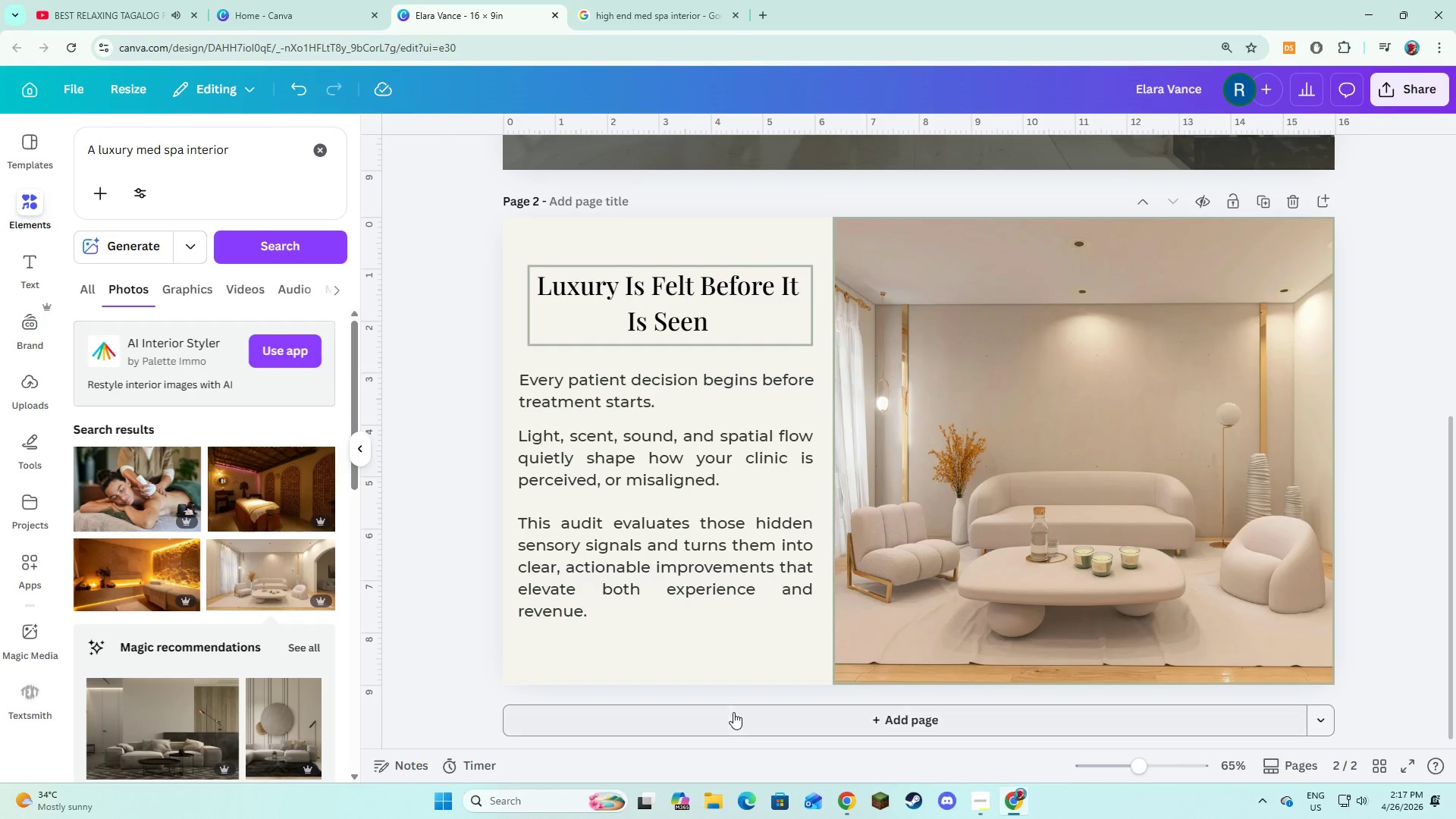 
wait(13.28)
 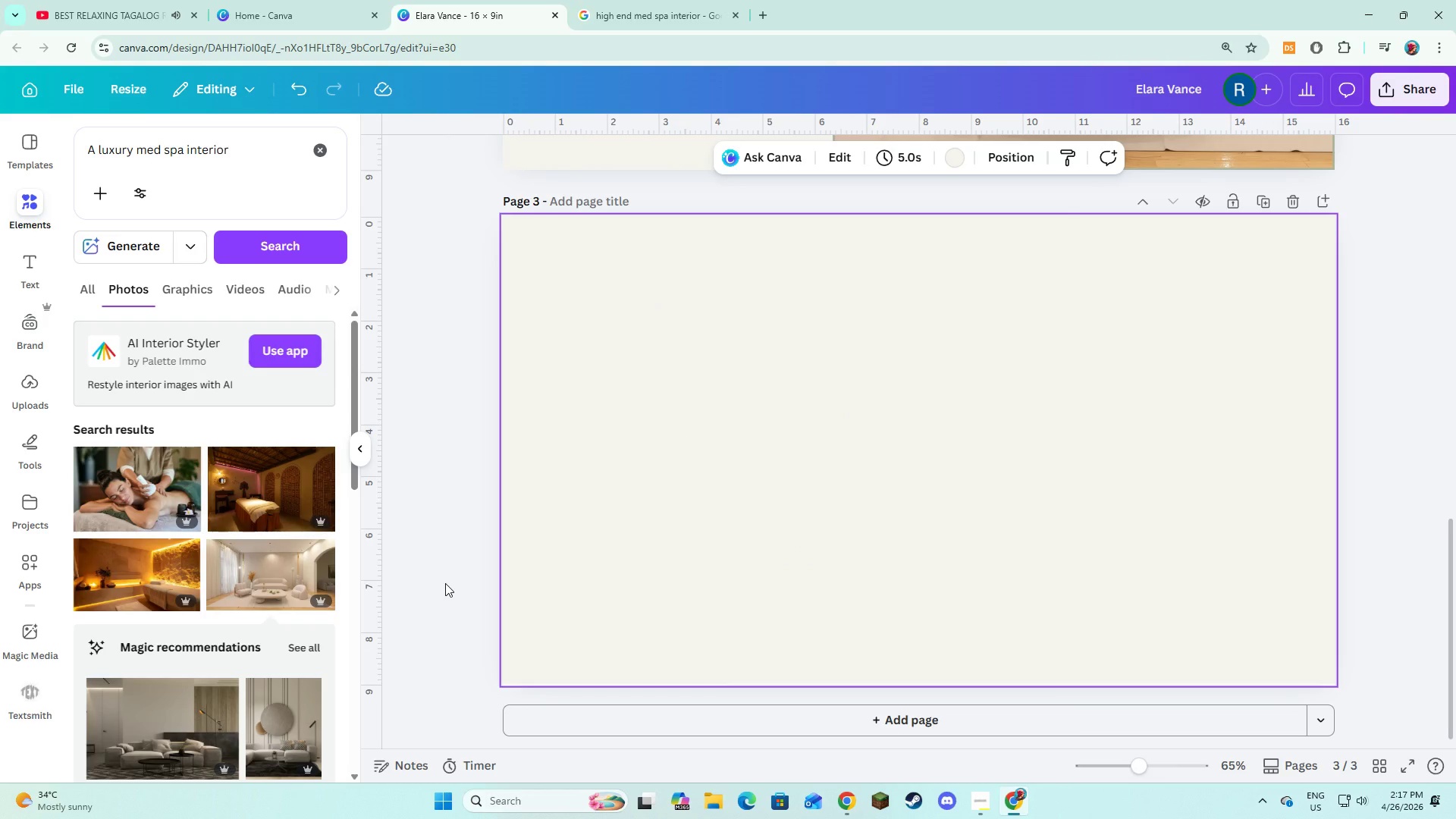 
left_click([508, 528])
 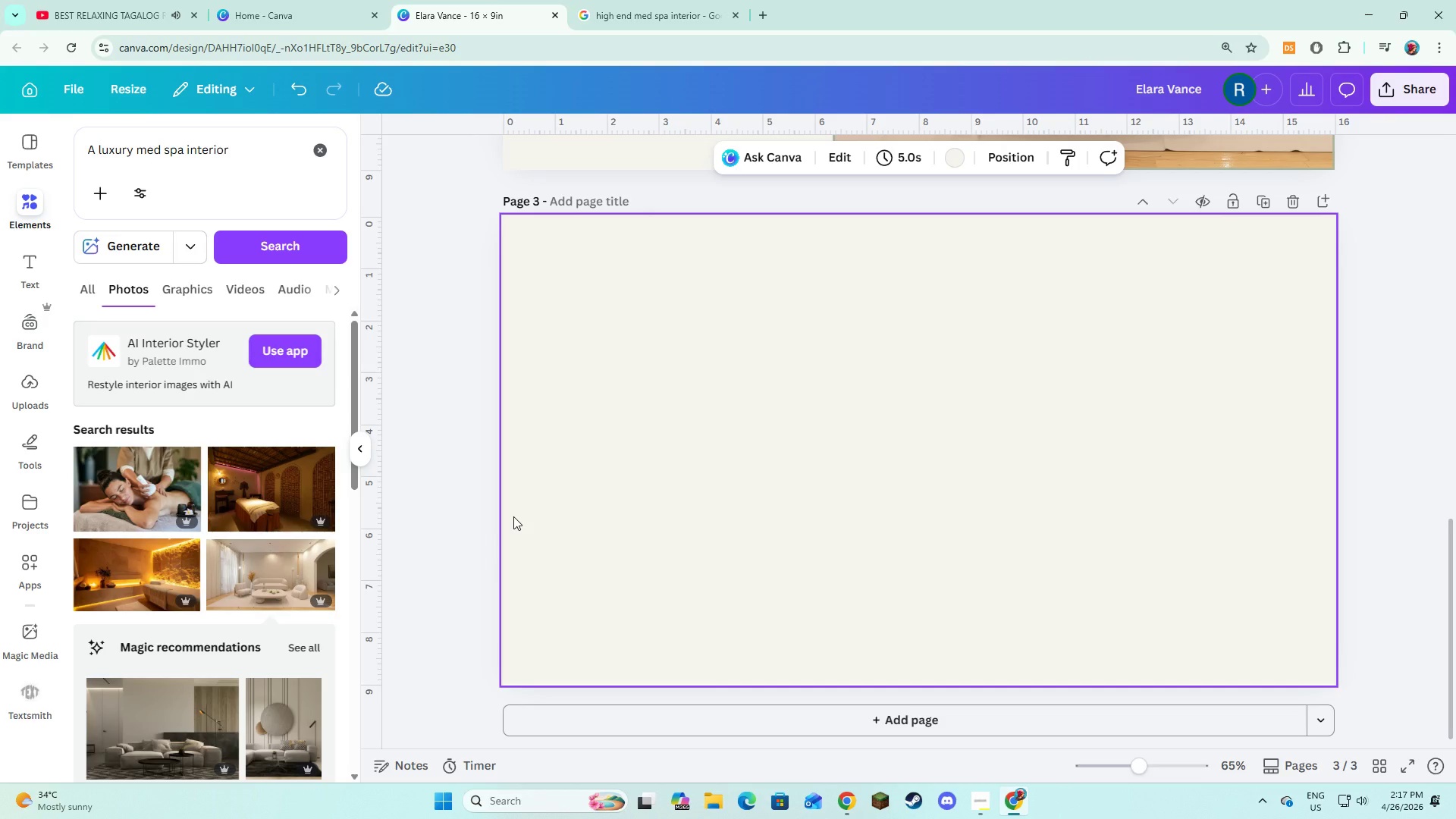 
wait(9.09)
 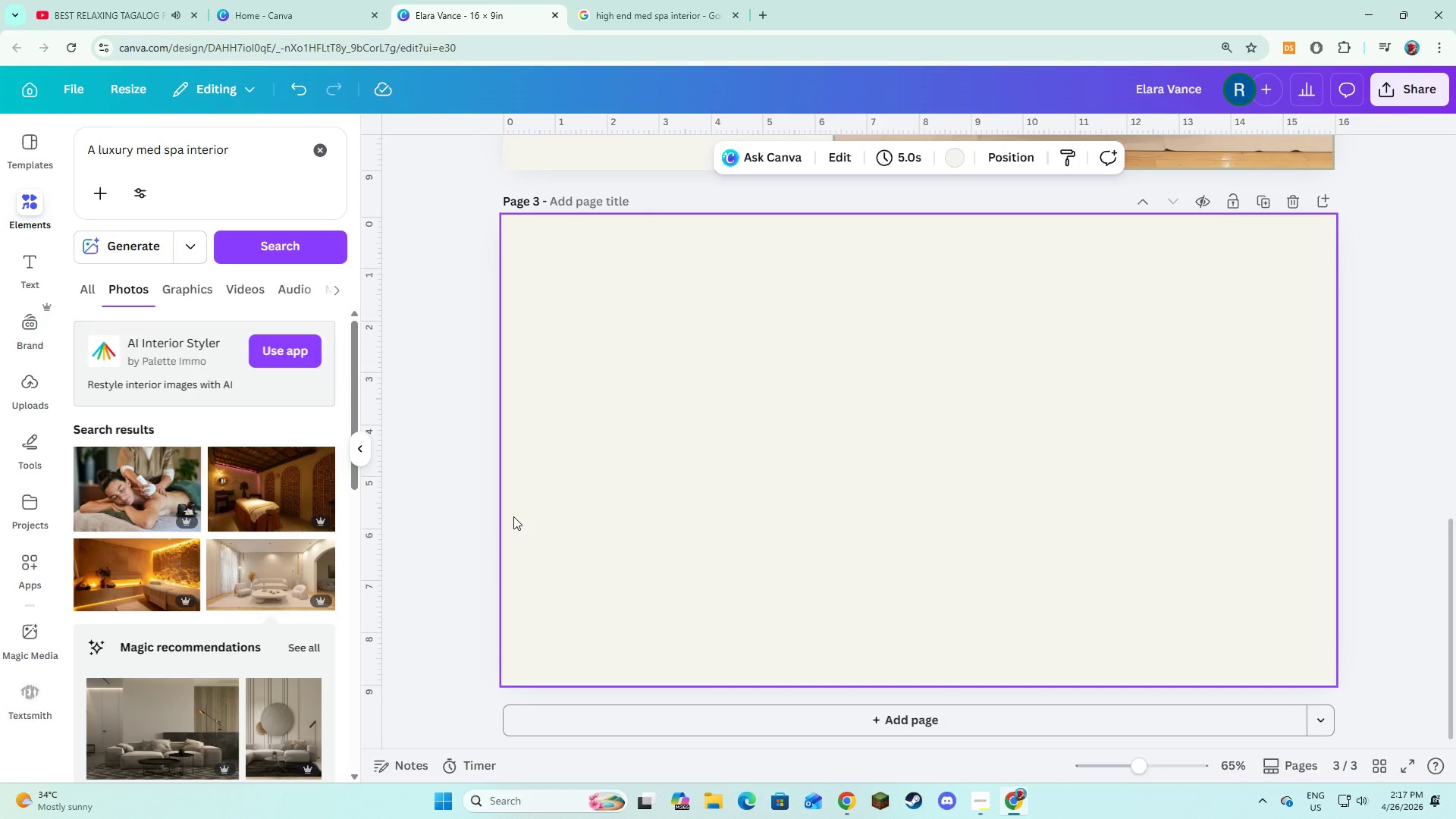 
scroll: coordinate [695, 504], scroll_direction: up, amount: 7.0
 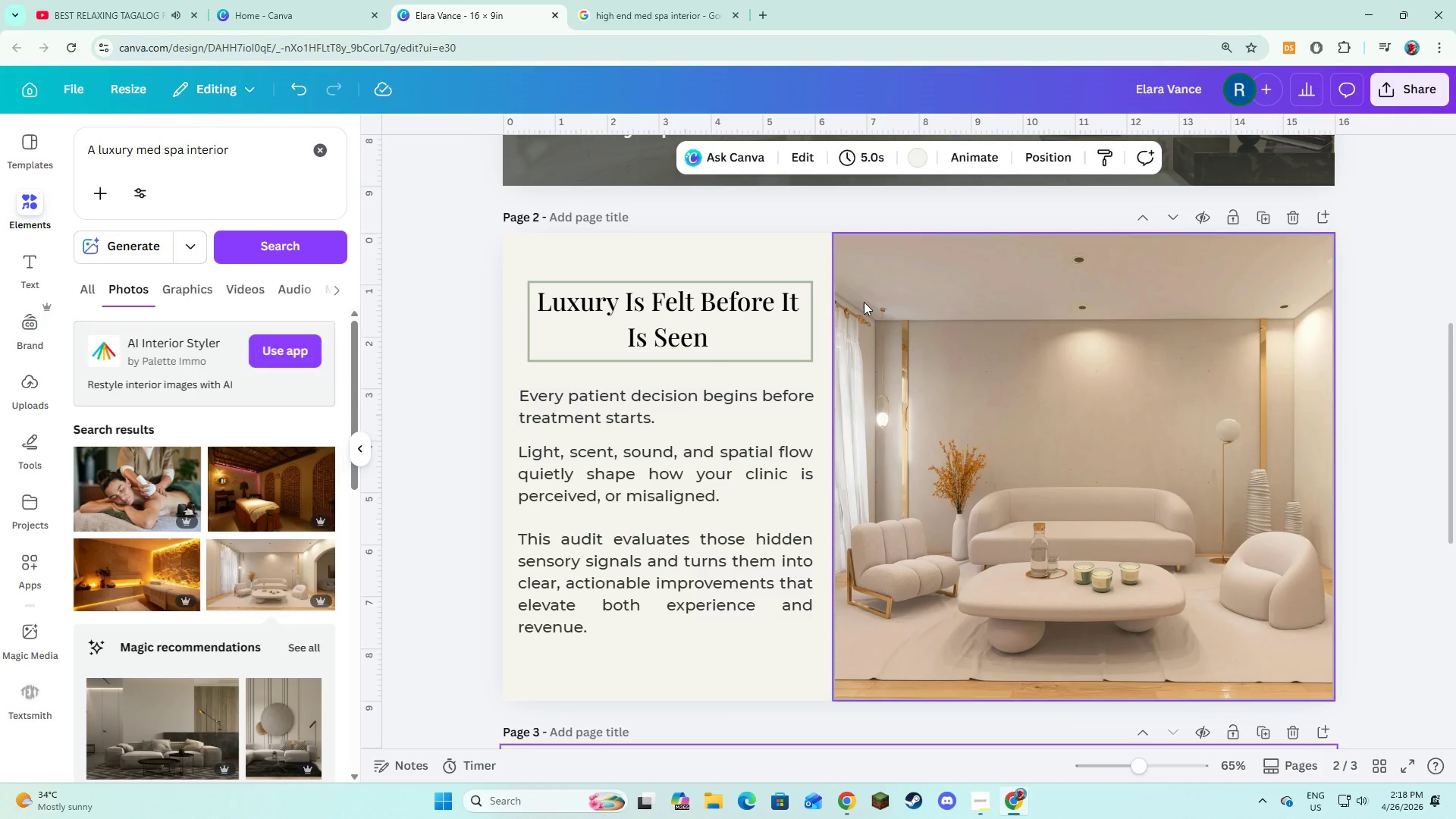 
left_click([739, 254])
 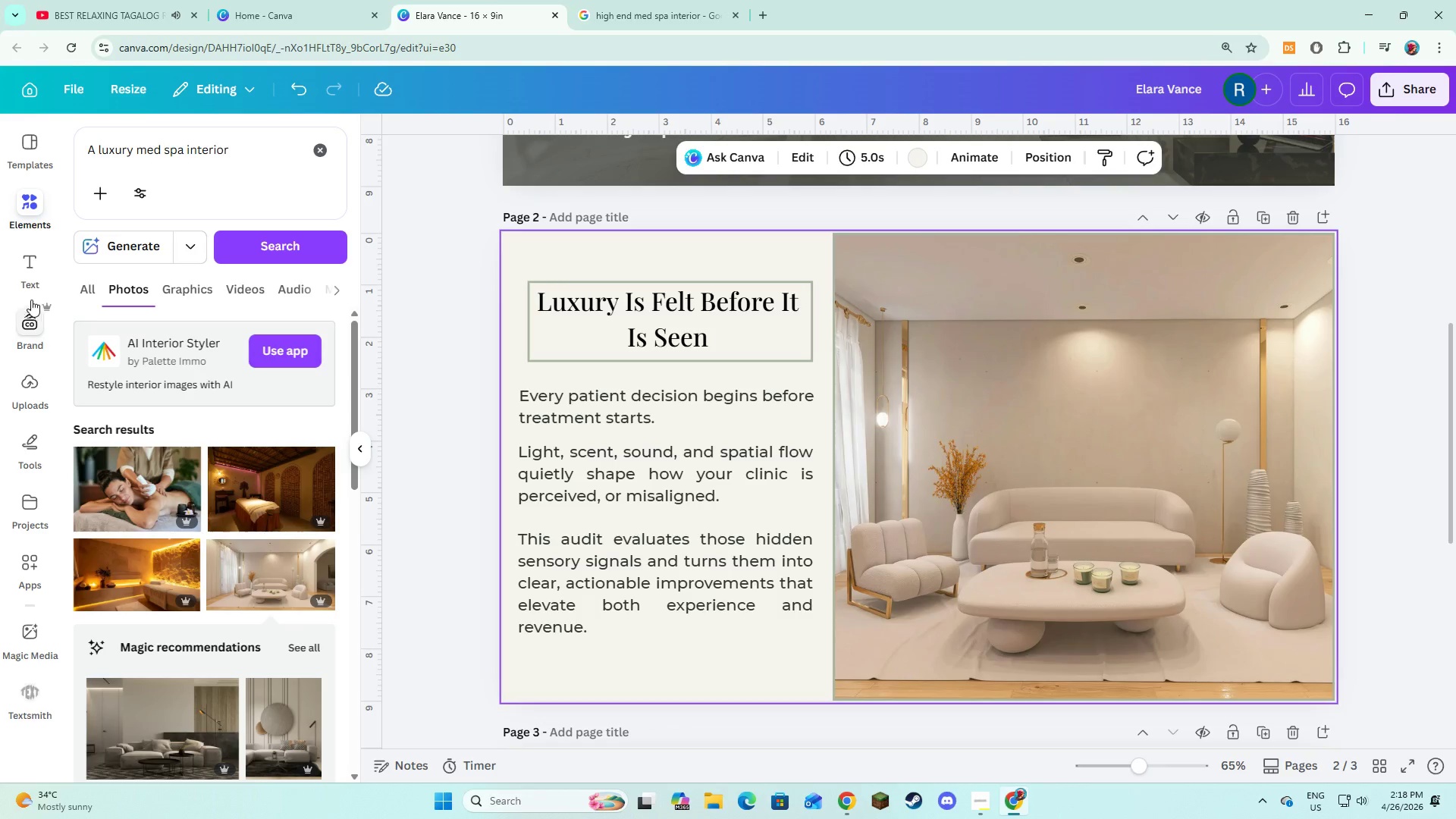 
left_click([27, 268])
 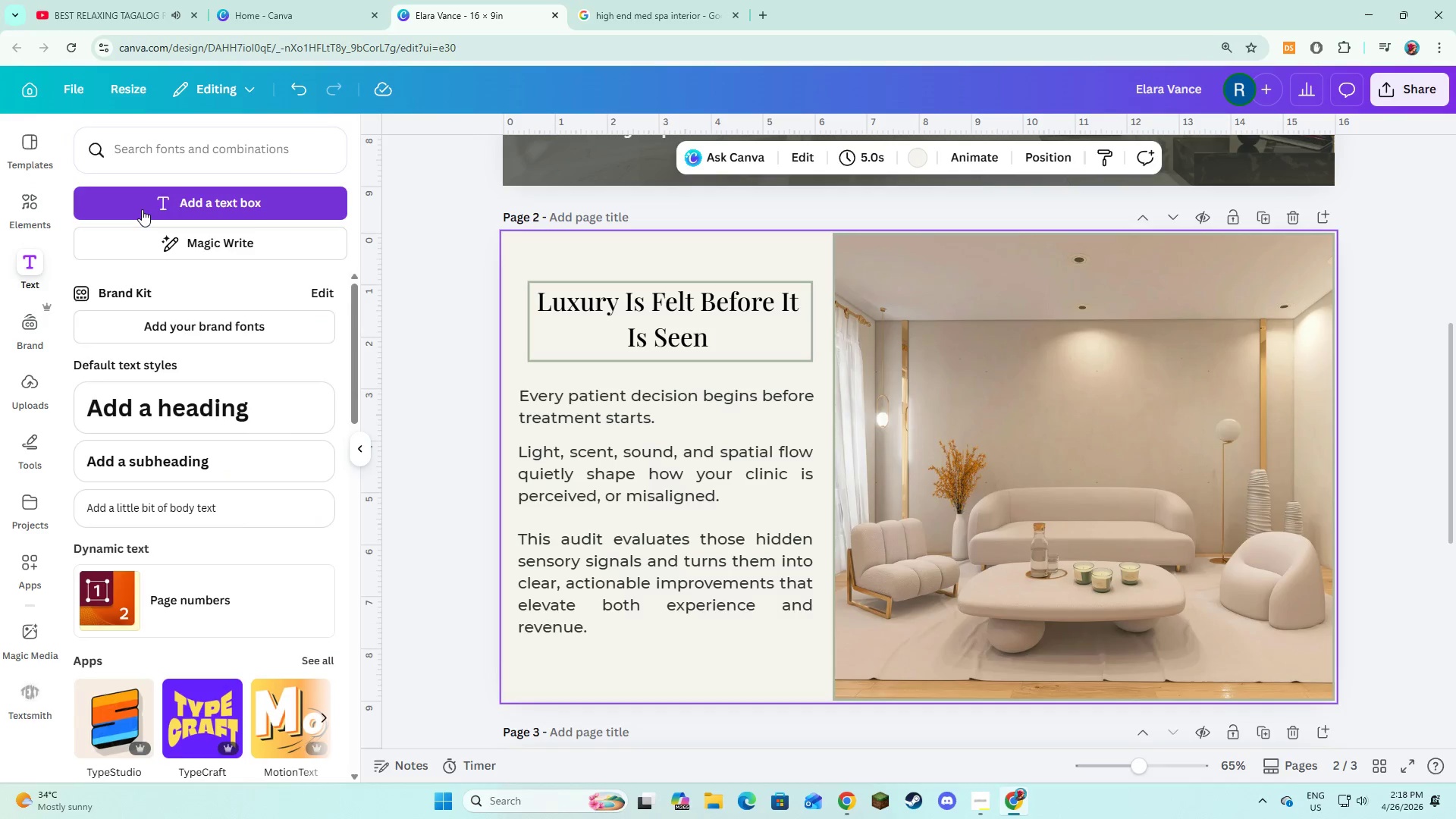 
left_click([142, 209])
 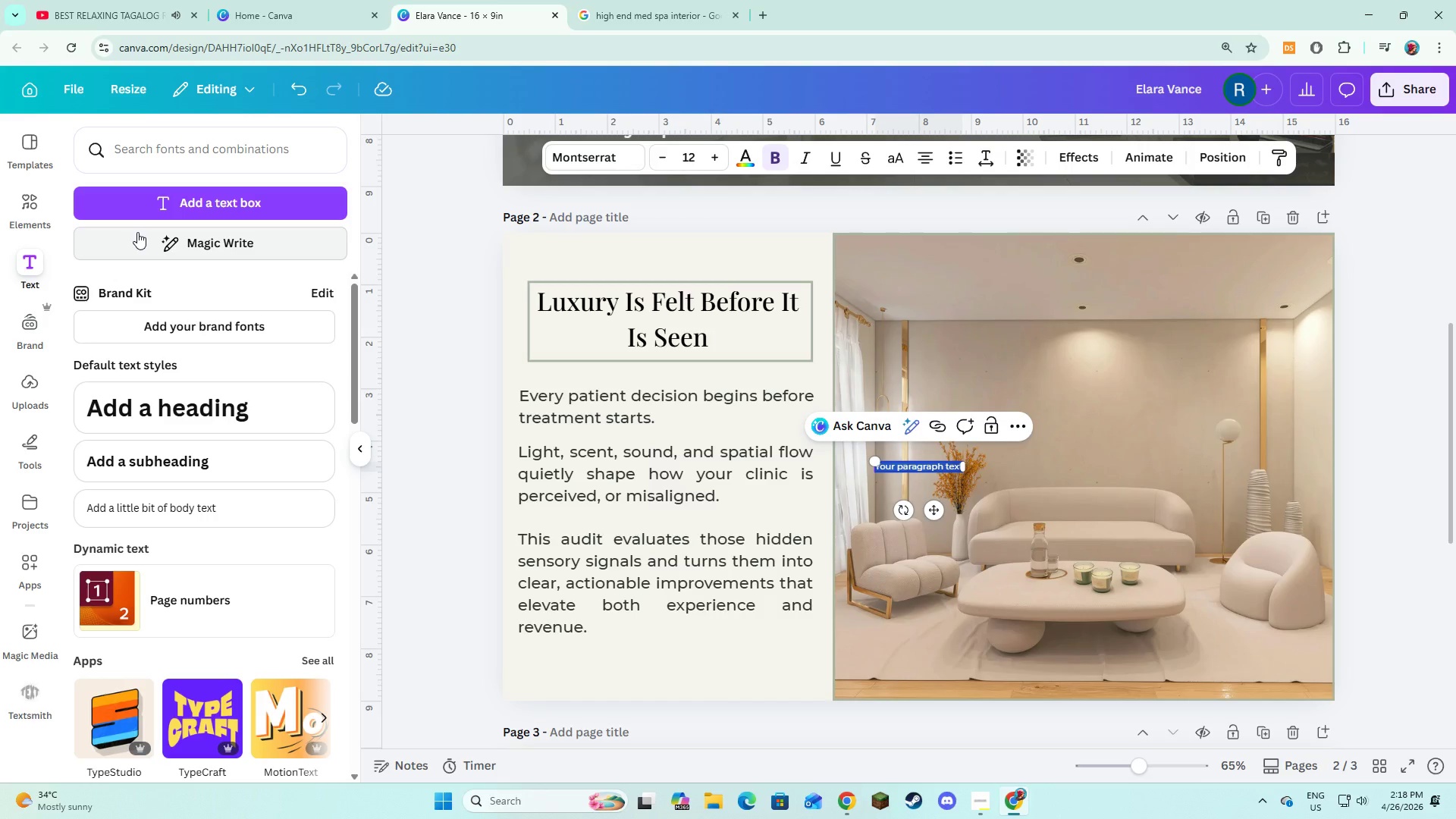 
wait(23.42)
 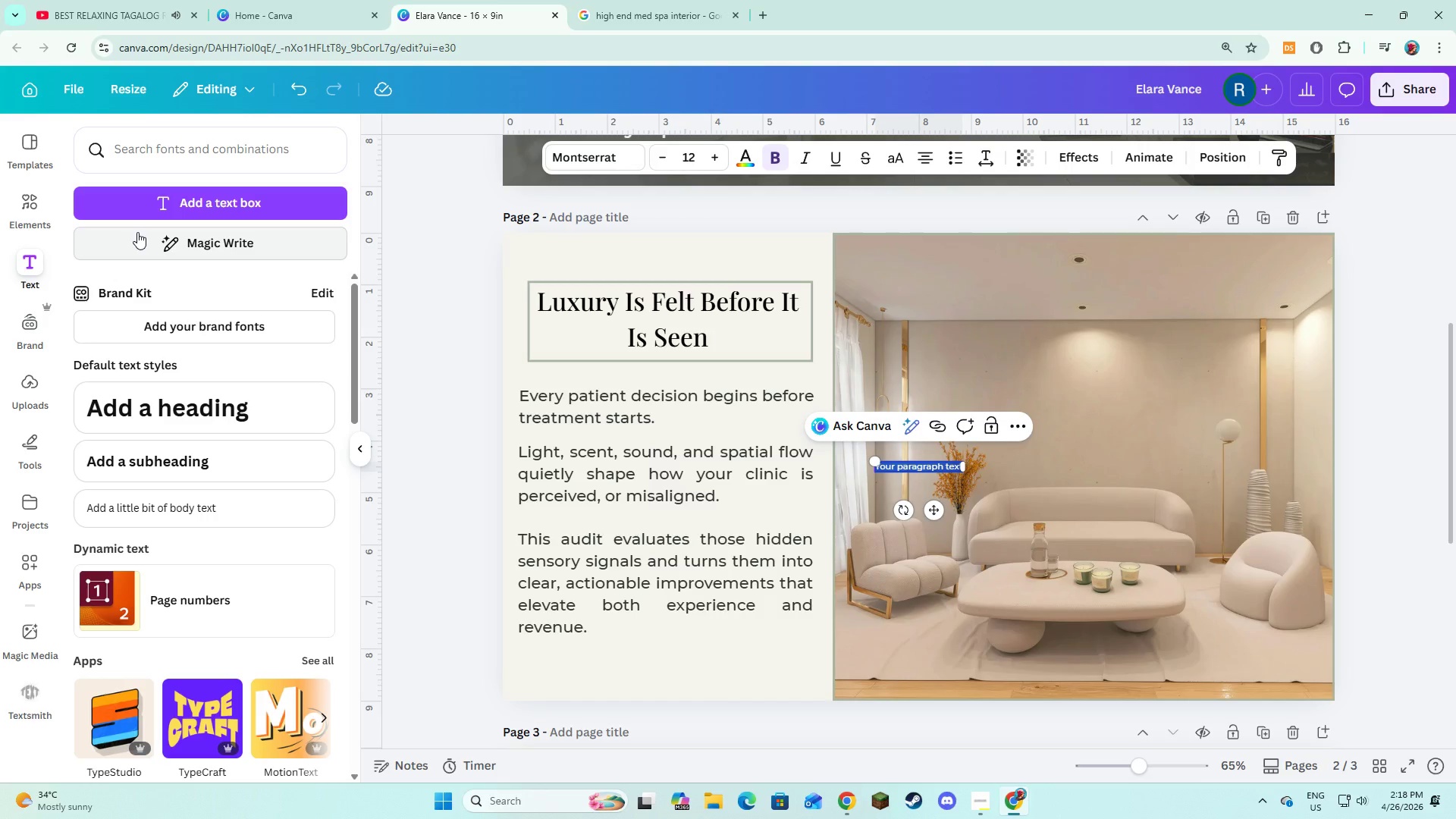 
type(APPROACH)
 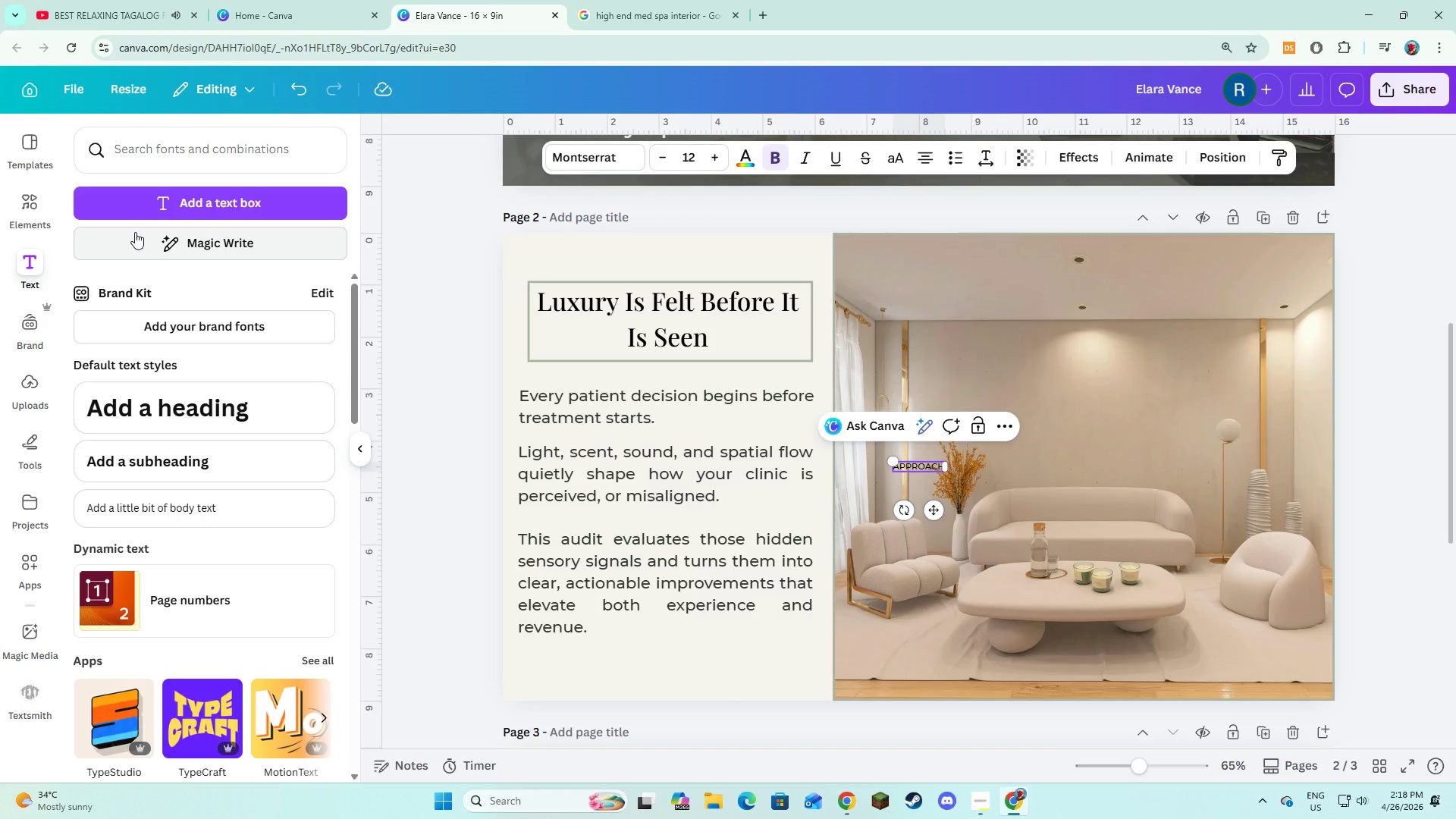 
key(Control+A)
 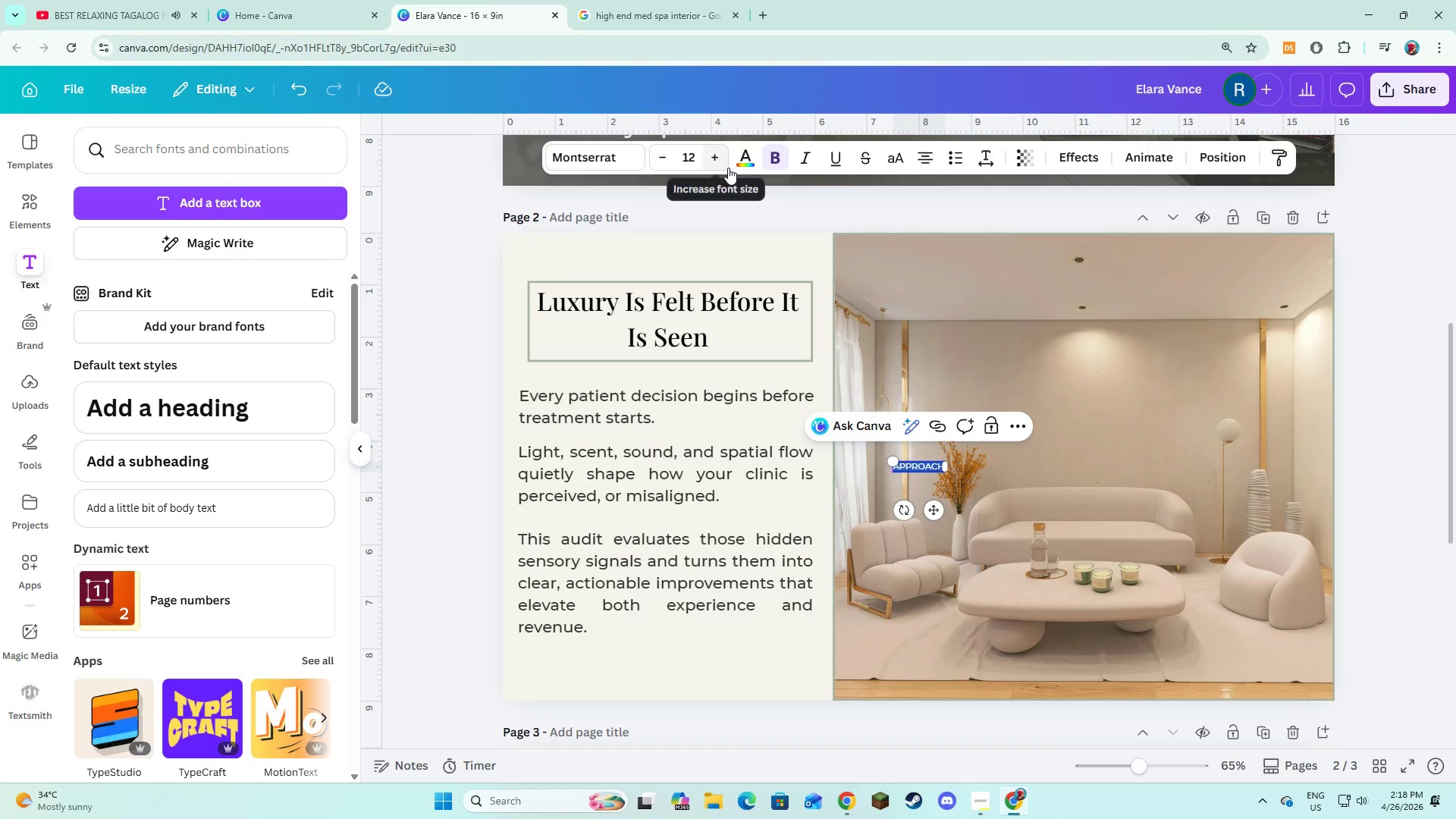 
left_click([738, 164])
 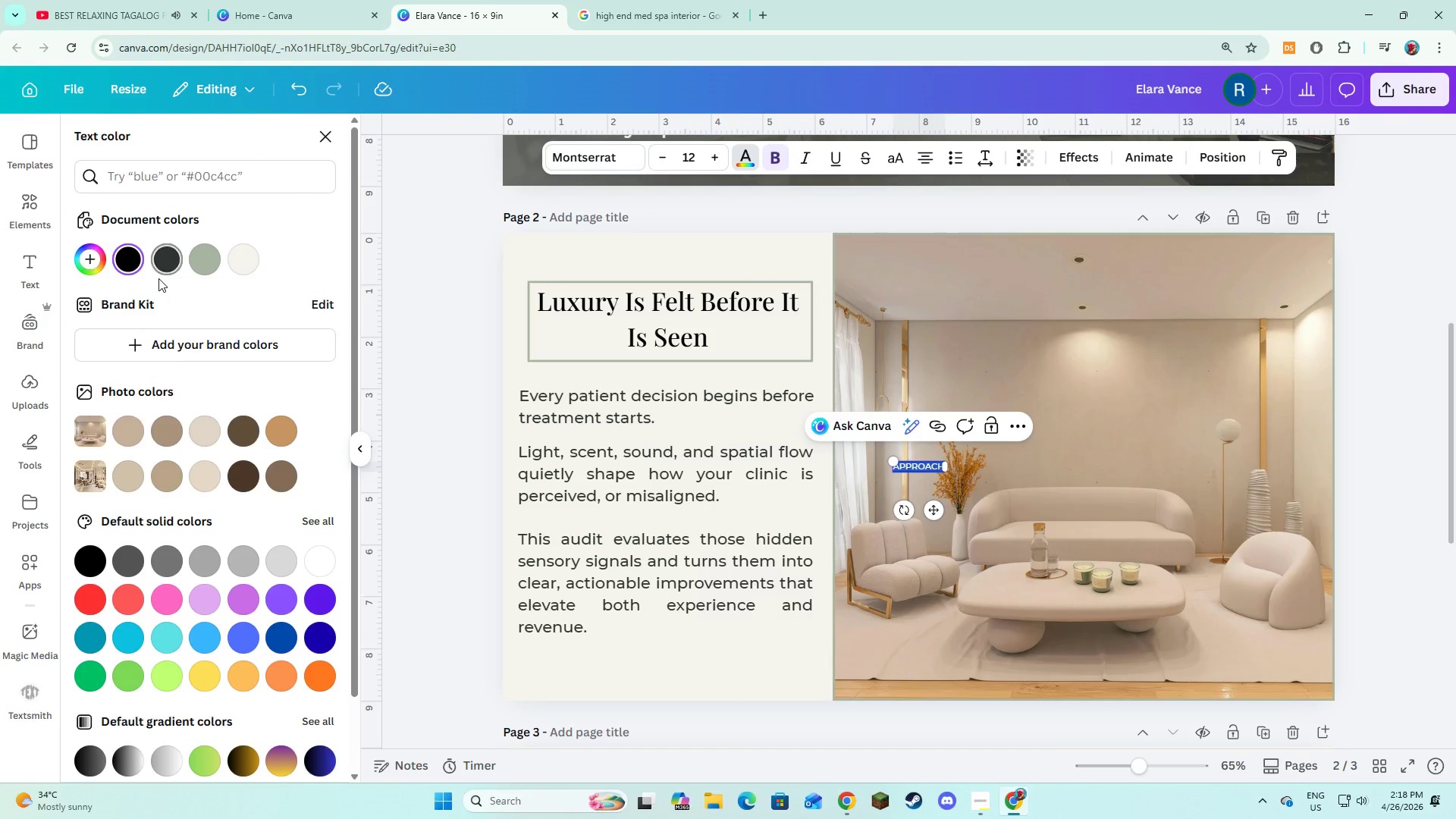 
left_click([160, 266])
 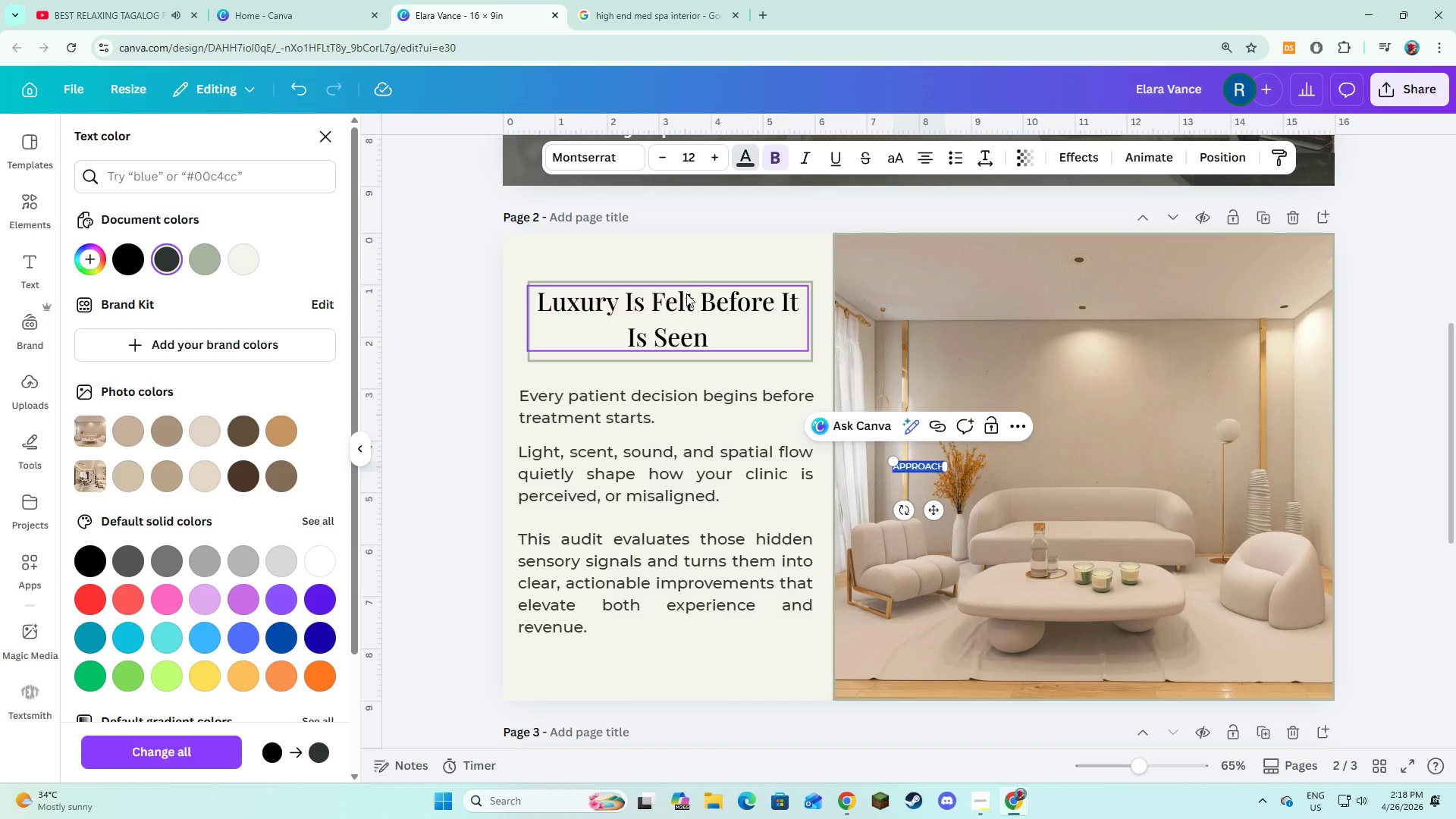 
left_click([692, 262])
 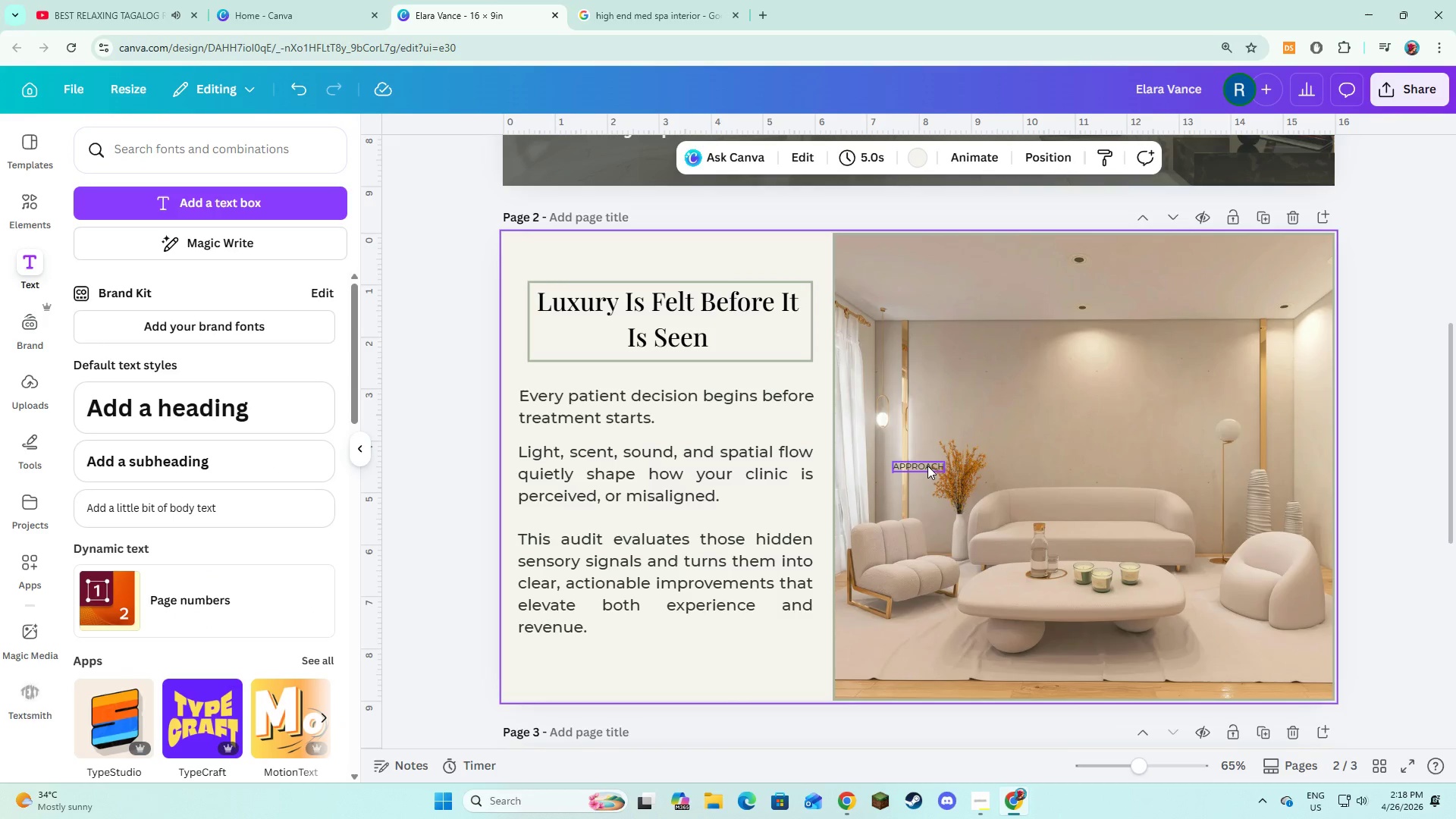 
left_click_drag(start_coordinate=[927, 465], to_coordinate=[563, 251])
 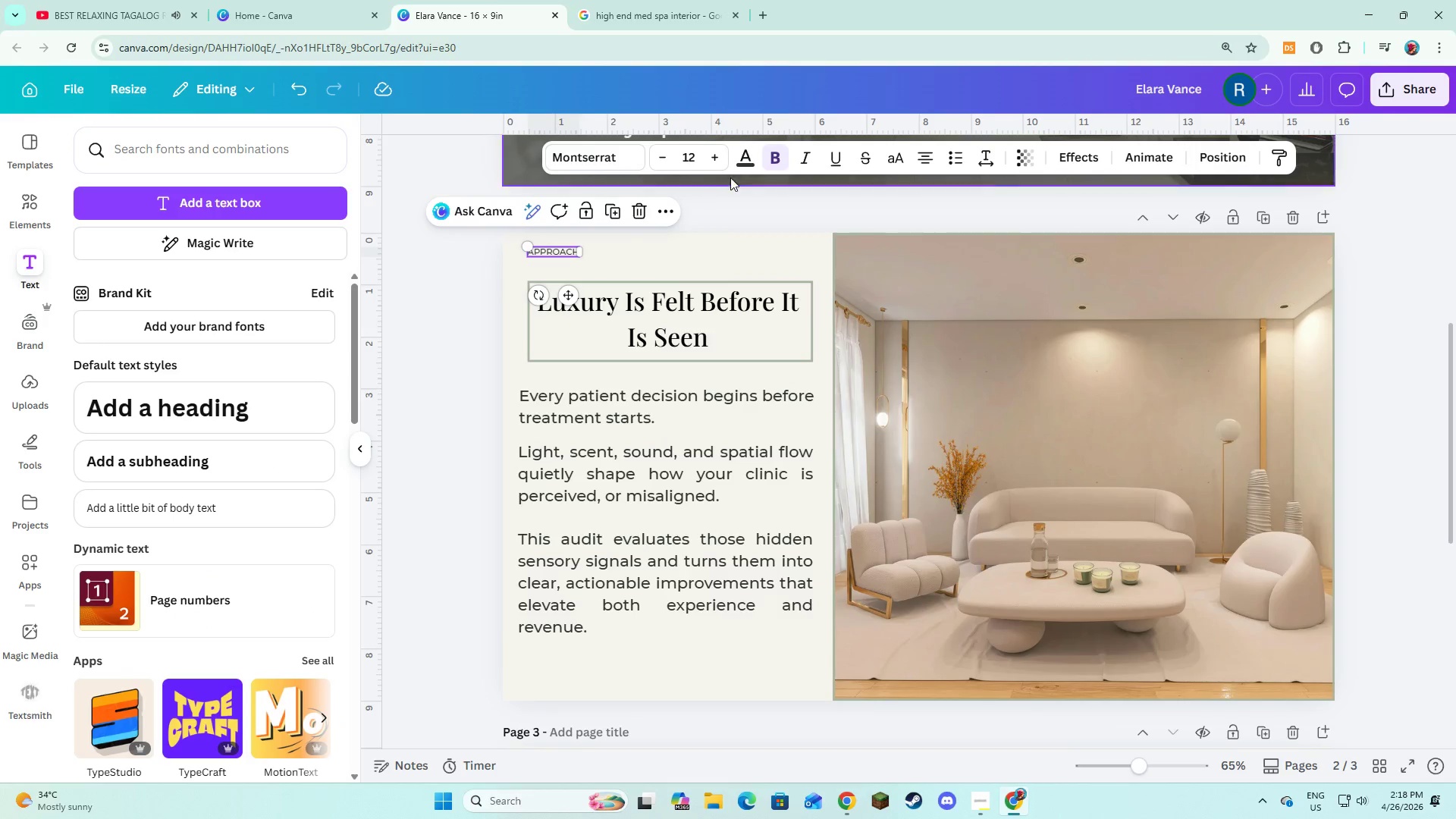 
left_click([745, 162])
 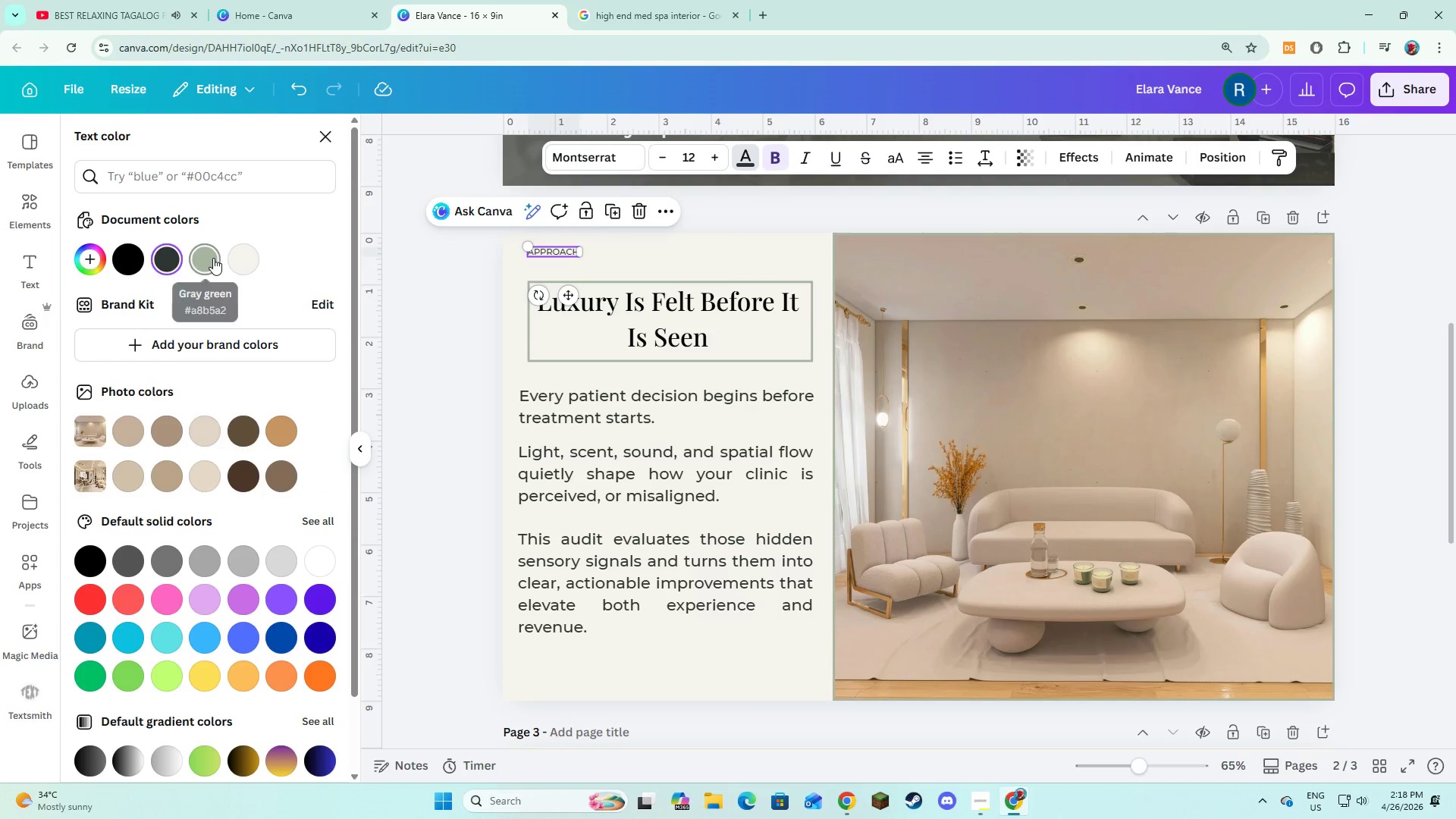 
left_click([213, 258])
 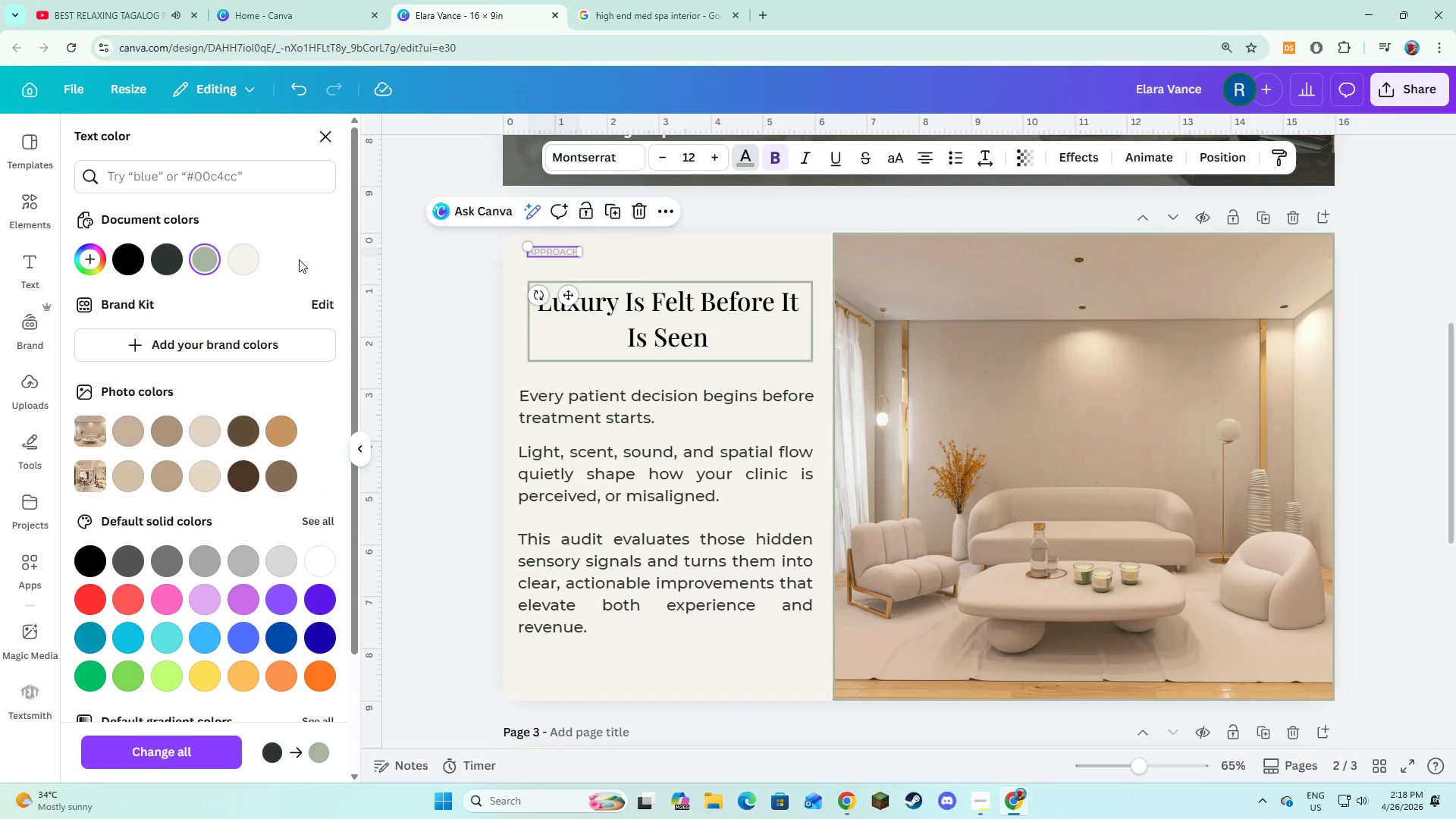 
left_click([249, 268])
 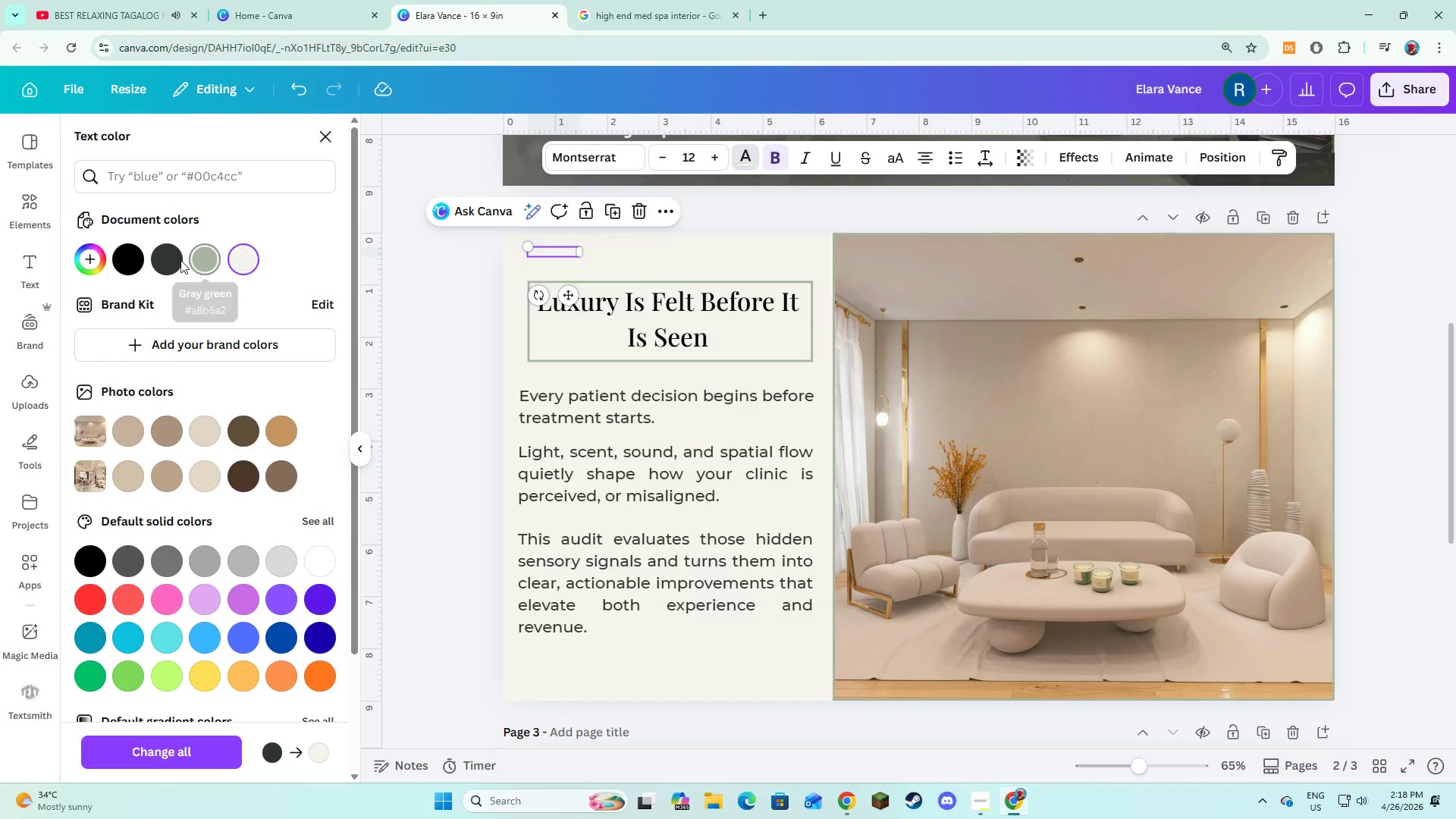 
left_click([158, 260])
 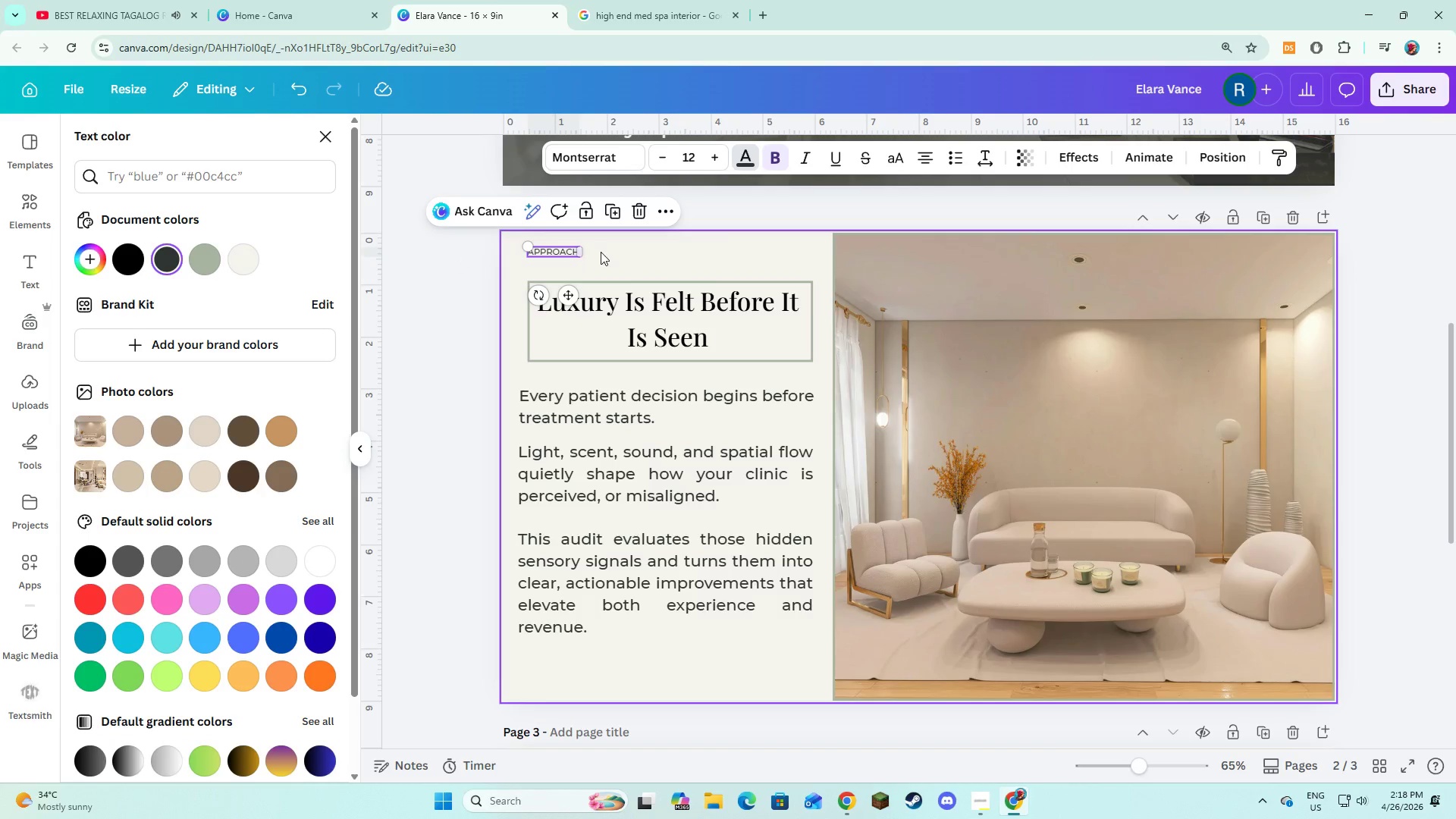 
left_click([606, 250])
 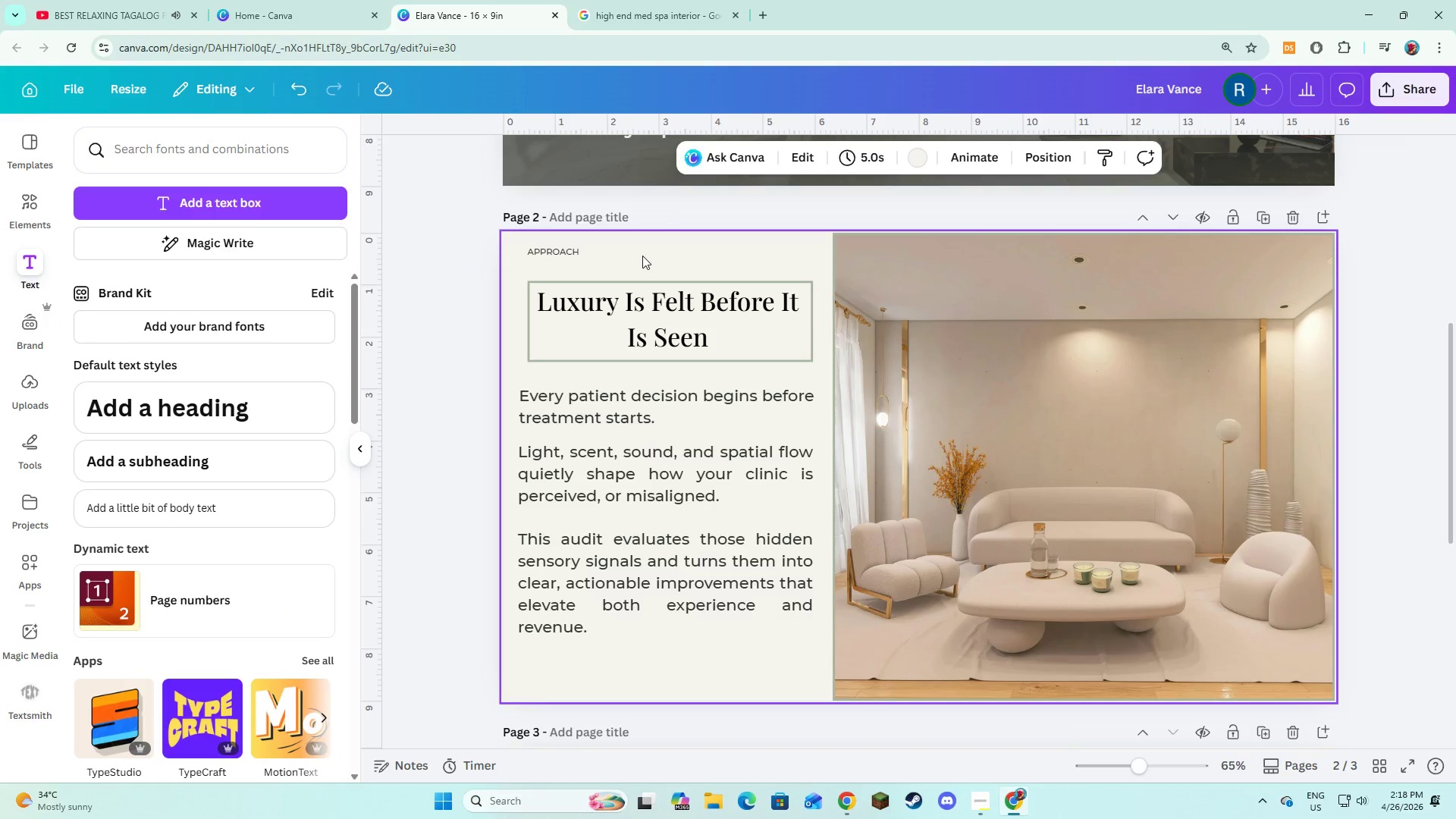 
left_click([636, 255])
 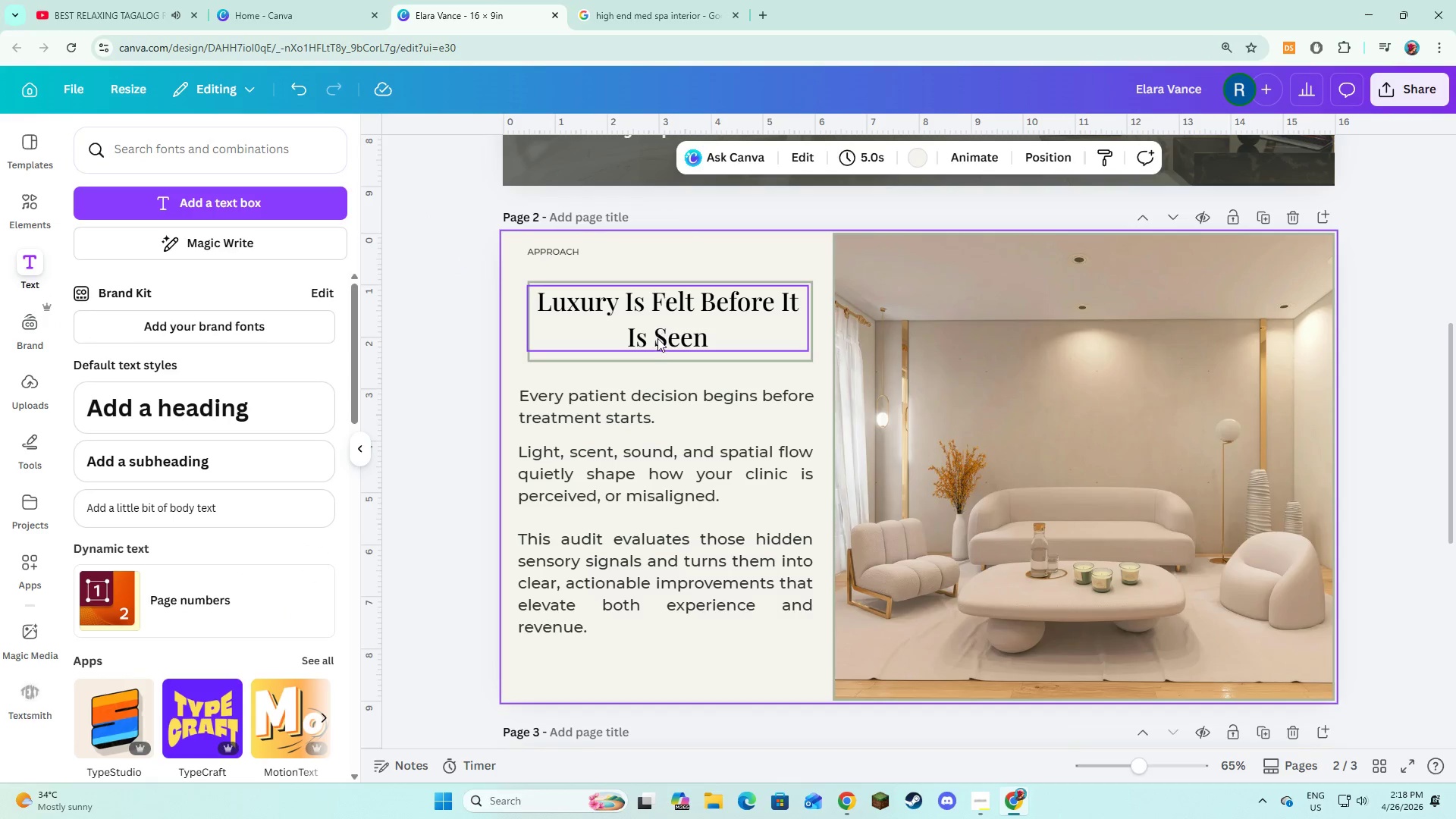 
left_click([664, 303])
 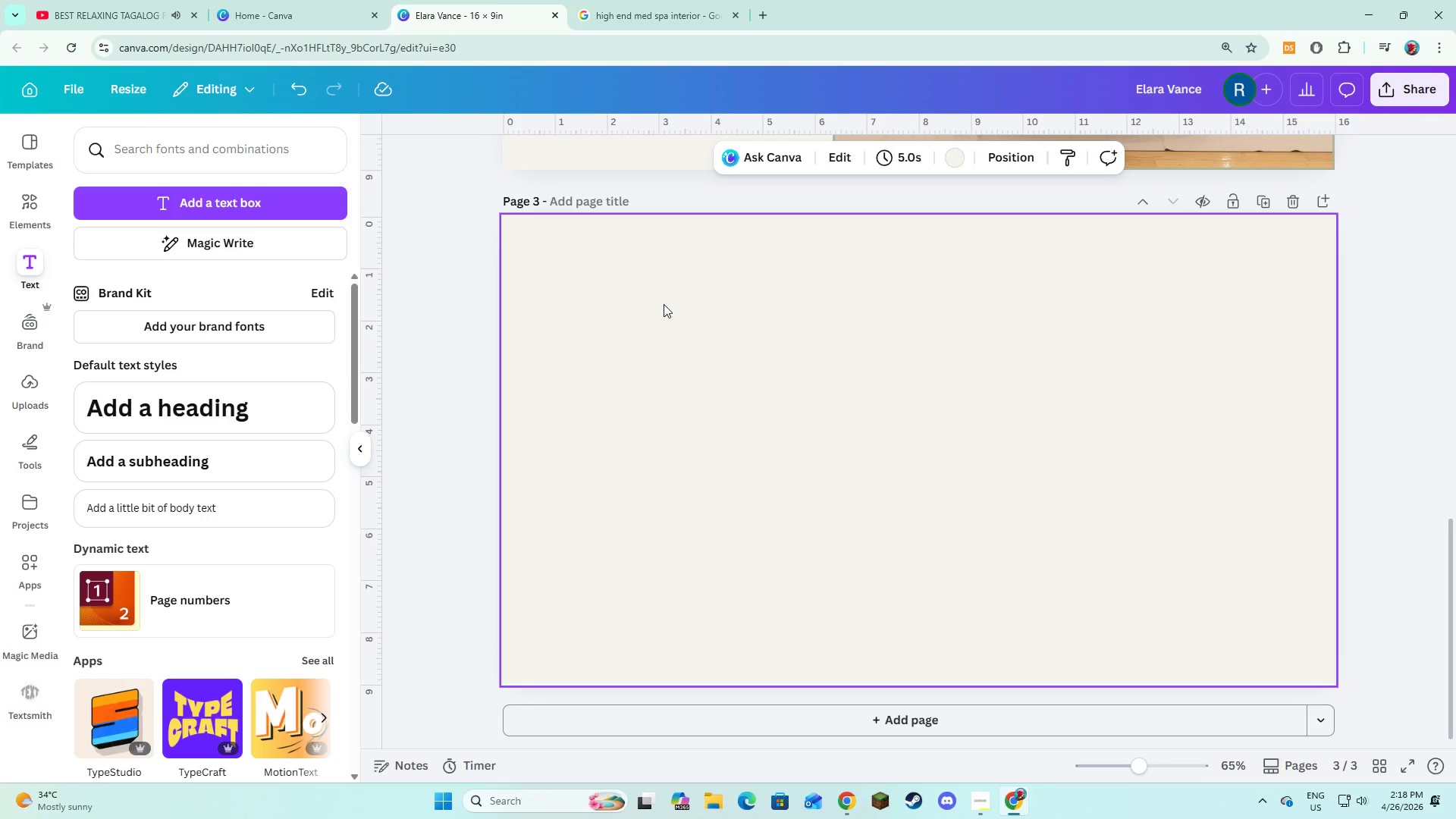 
scroll: coordinate [657, 350], scroll_direction: down, amount: 7.0
 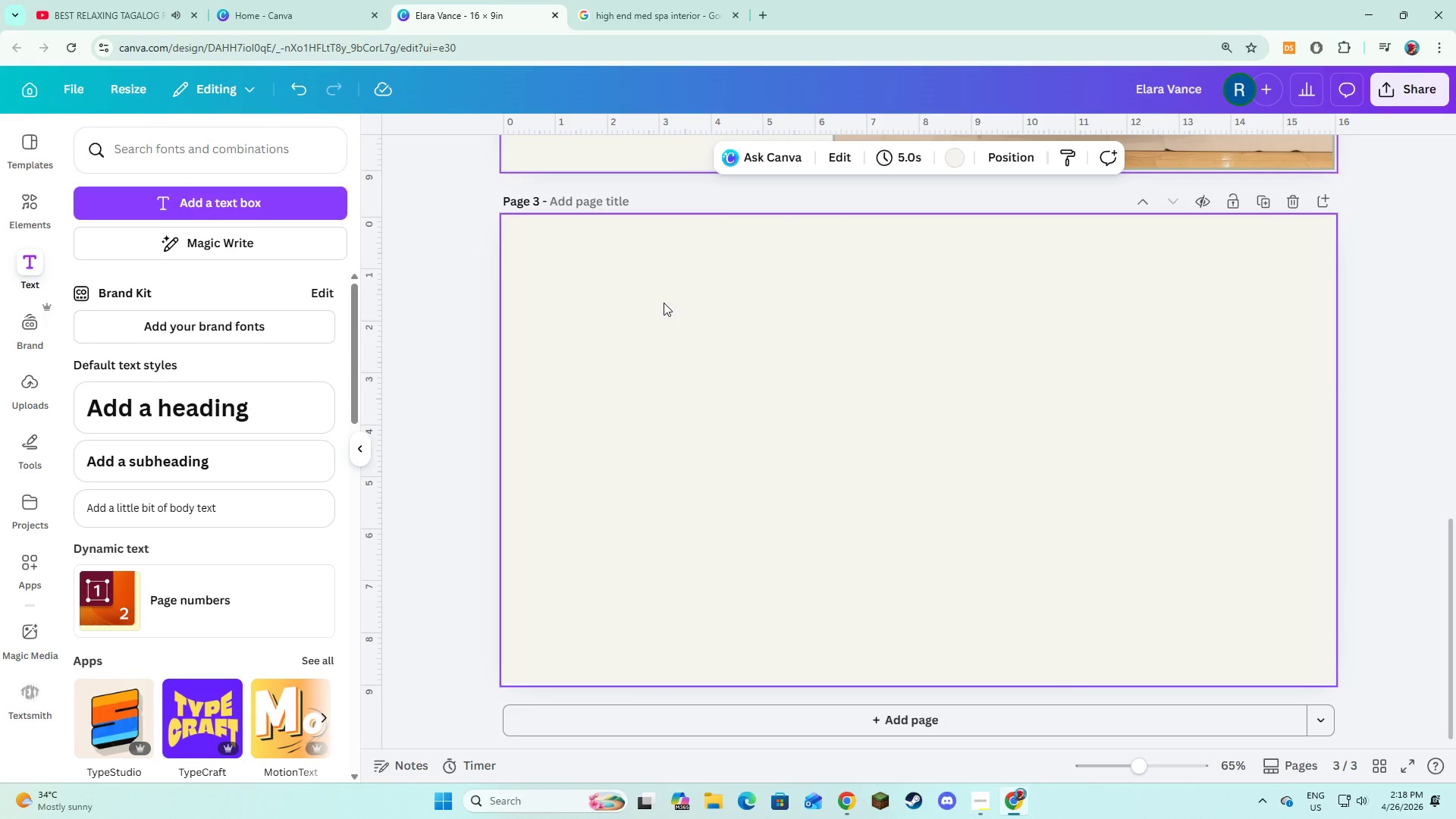 
wait(12.11)
 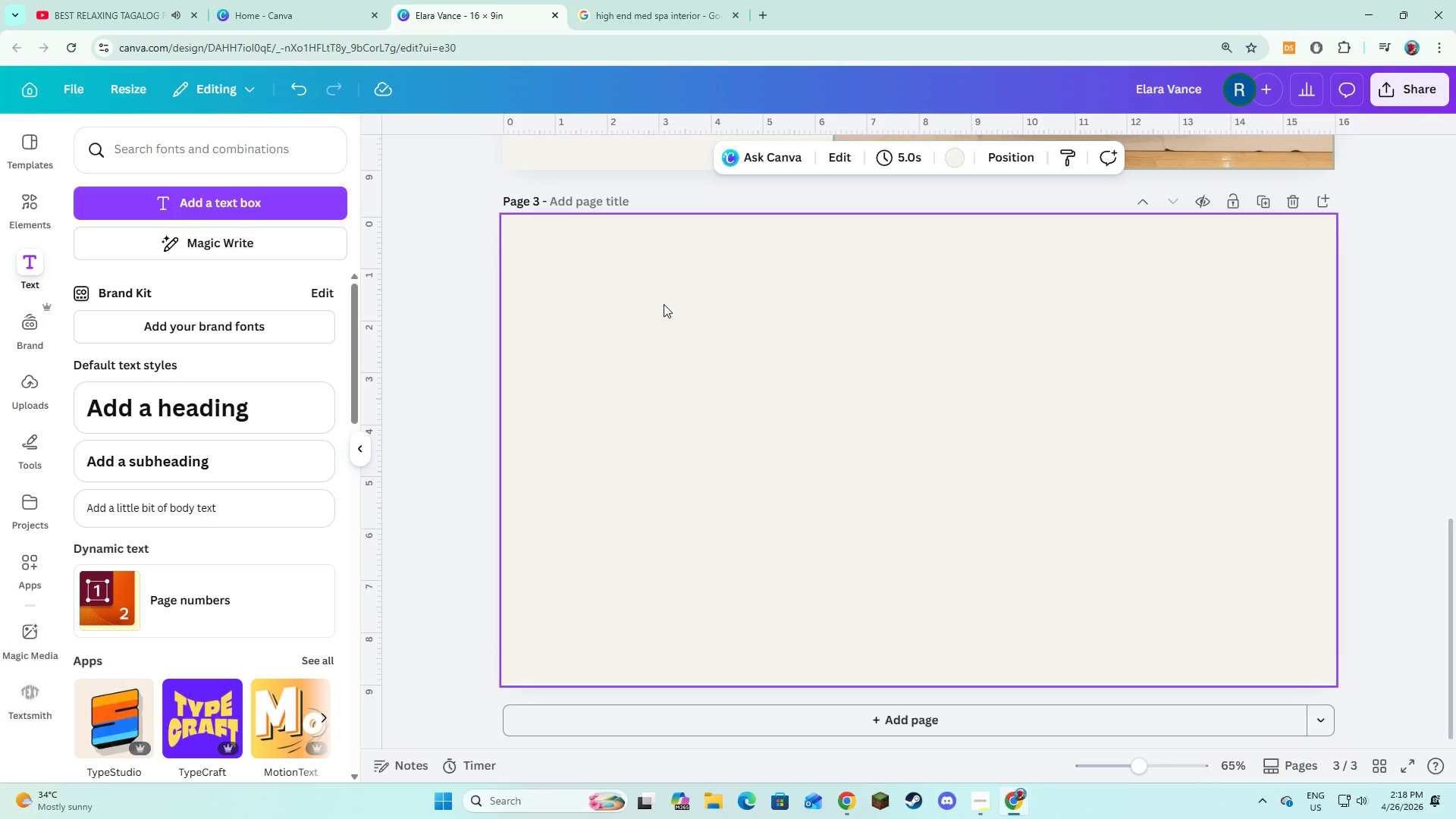 
scroll: coordinate [664, 307], scroll_direction: up, amount: 5.0
 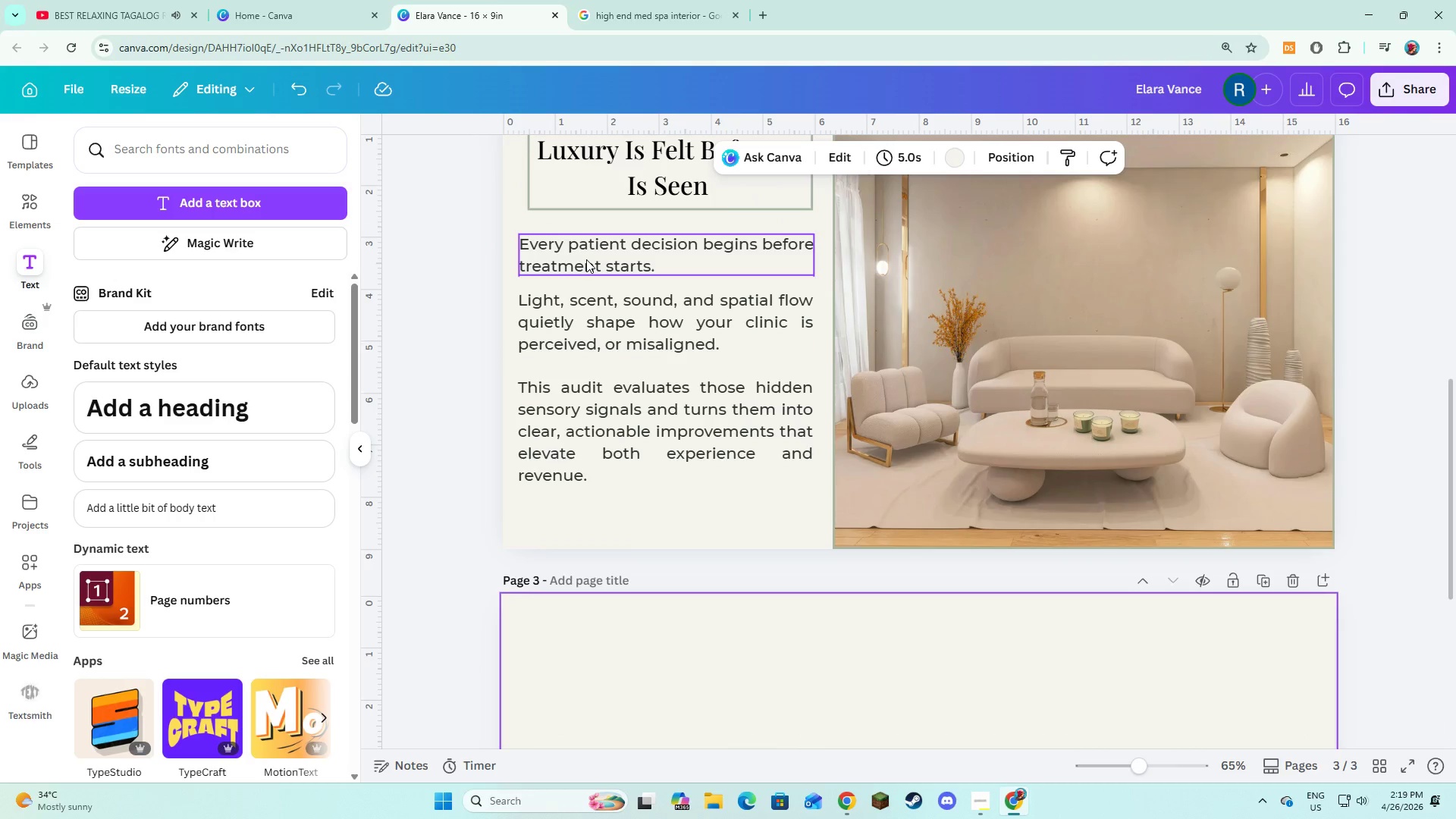 
left_click([586, 259])
 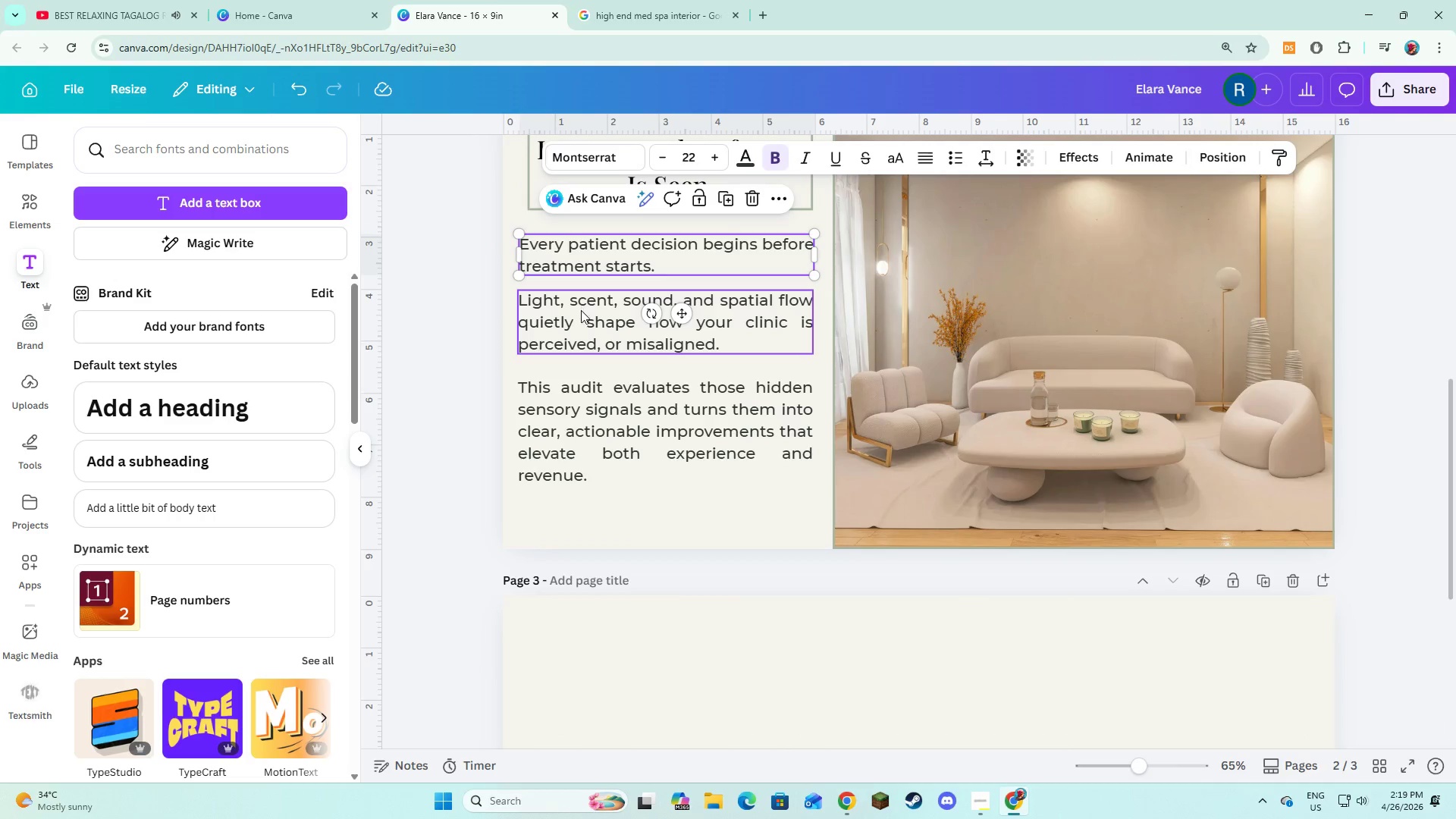 
hold_key(key=ShiftLeft, duration=0.73)
 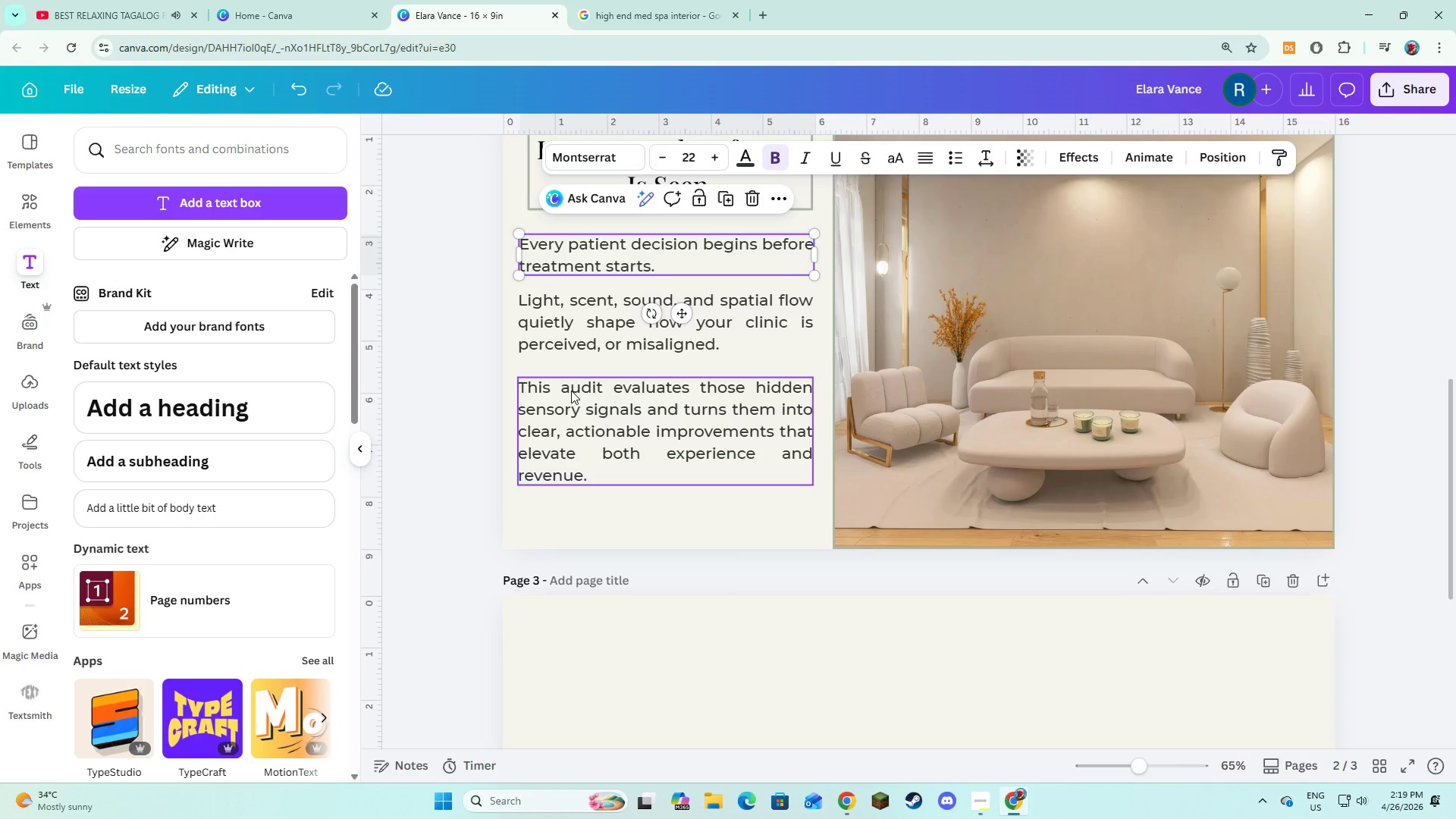 
left_click([570, 396])
 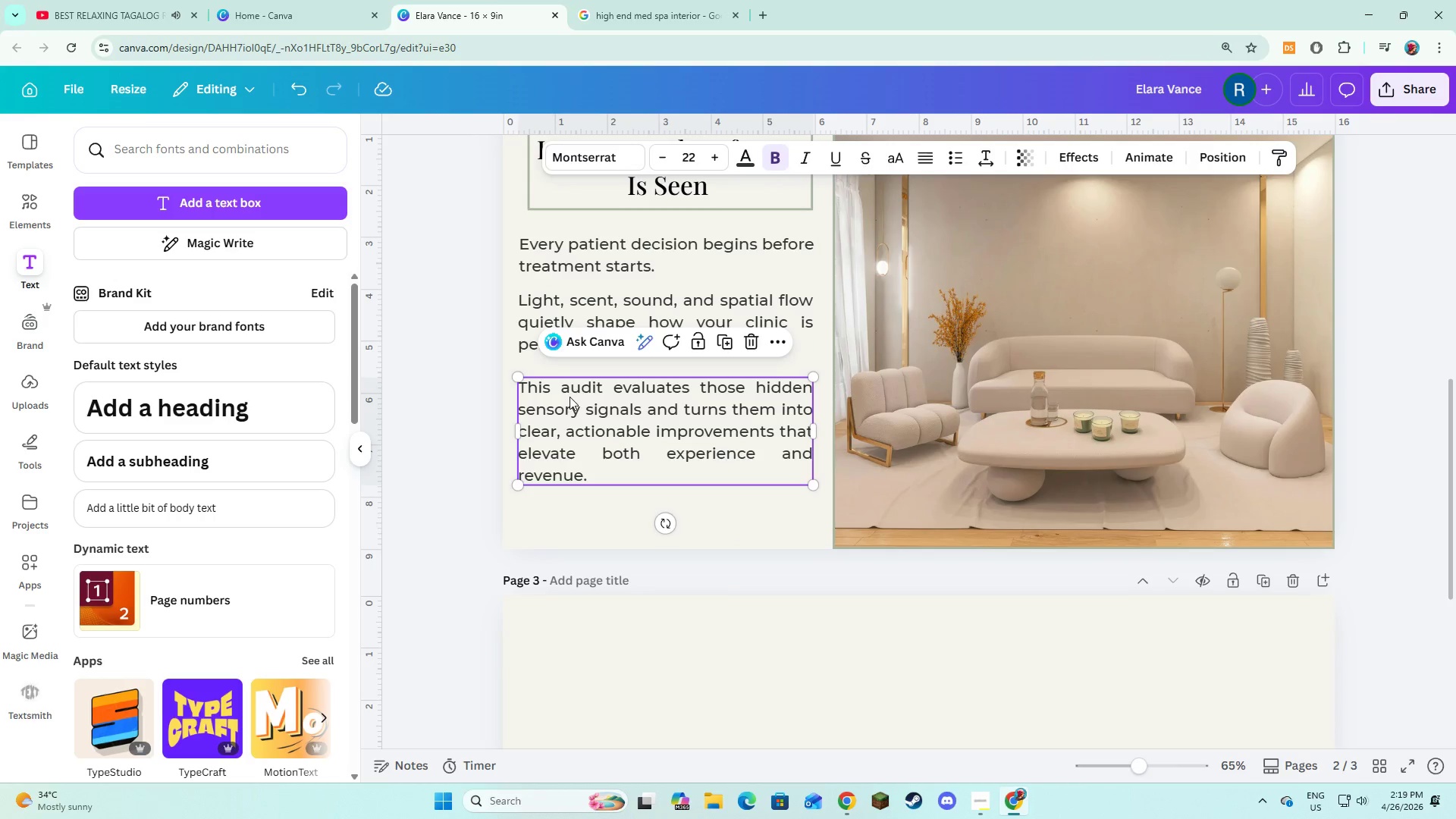 
left_click_drag(start_coordinate=[570, 396], to_coordinate=[570, 414])
 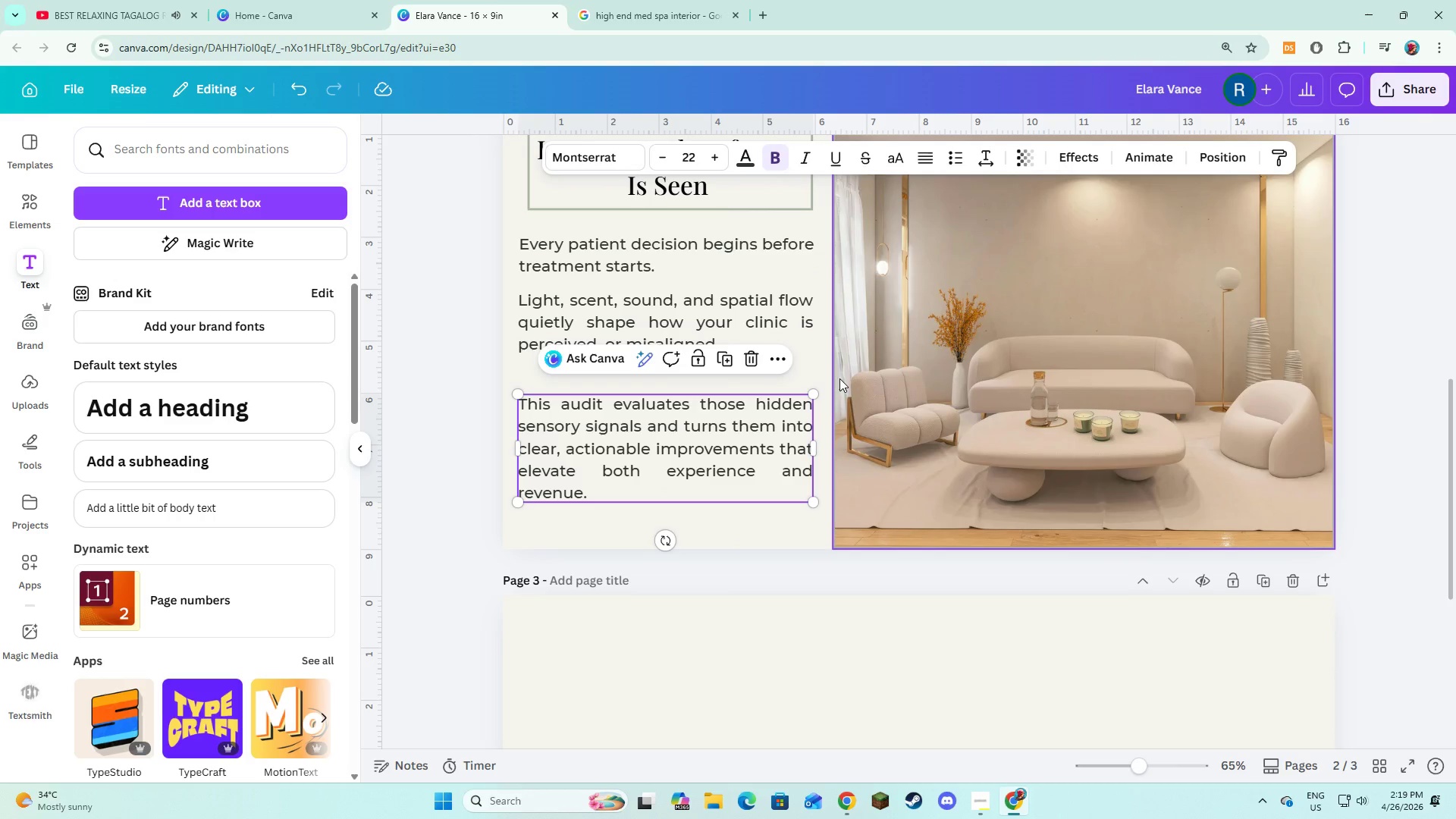 
left_click([839, 378])
 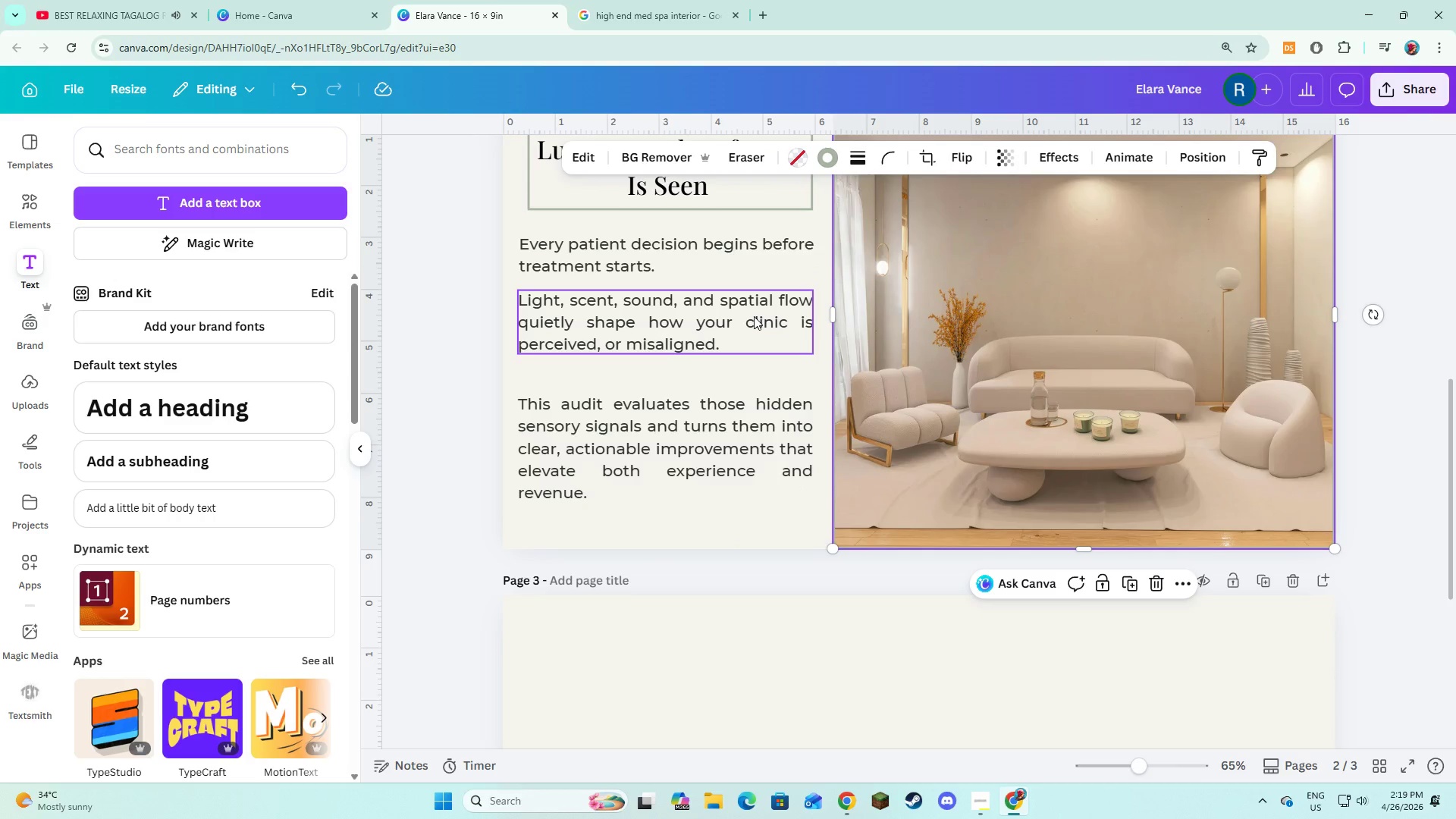 
left_click([754, 316])
 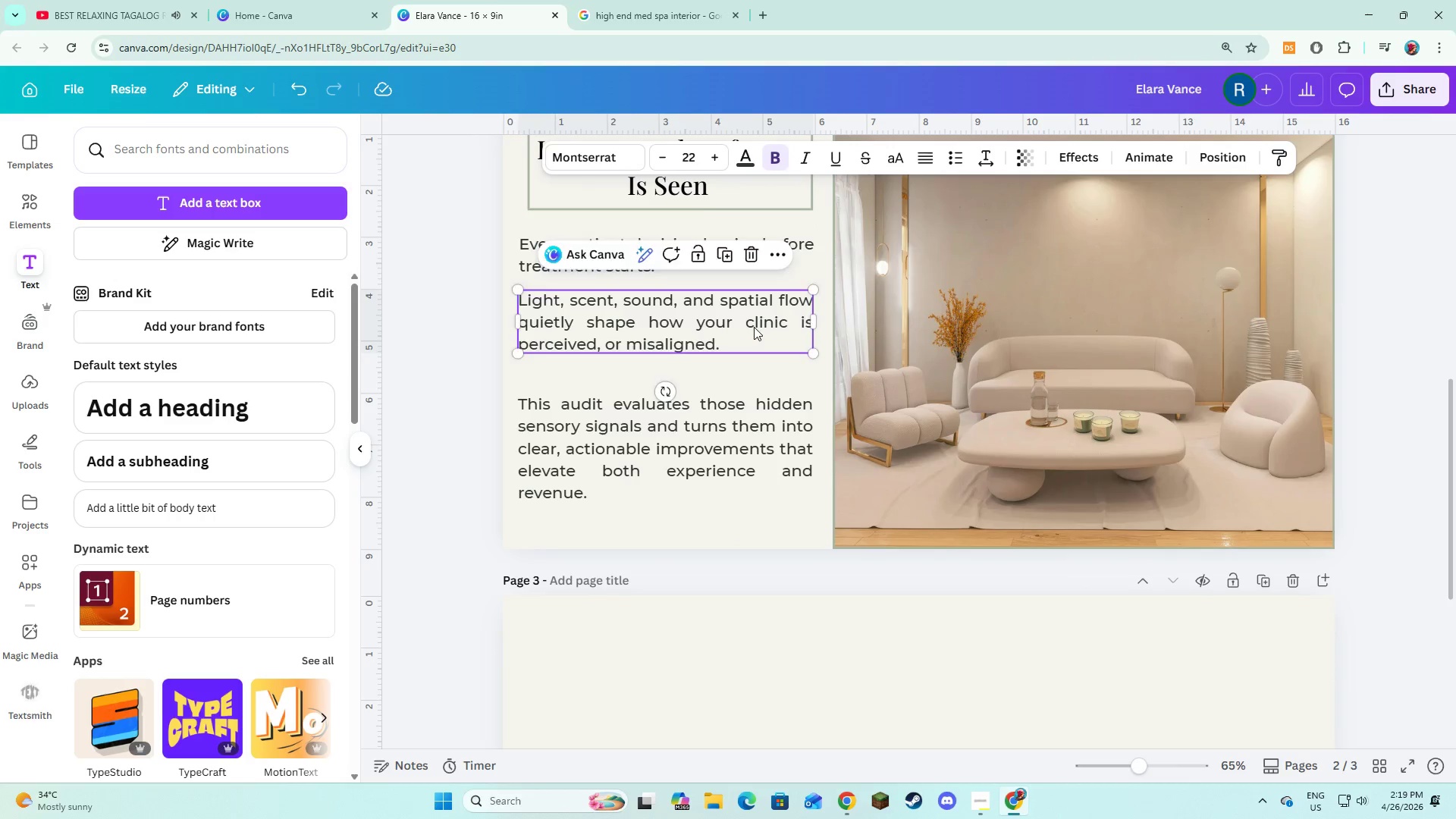 
left_click_drag(start_coordinate=[754, 322], to_coordinate=[754, 337])
 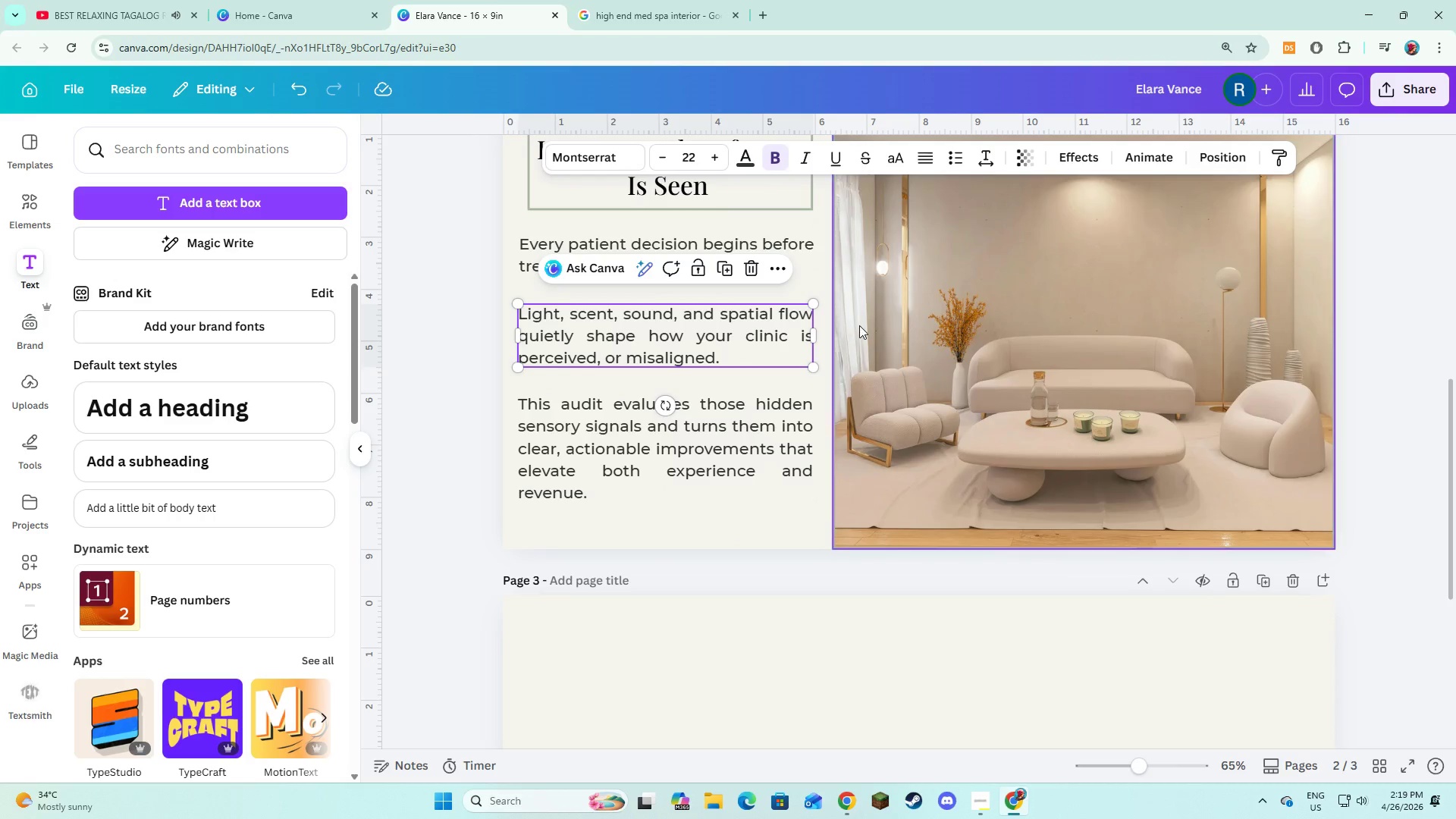 
left_click([859, 325])
 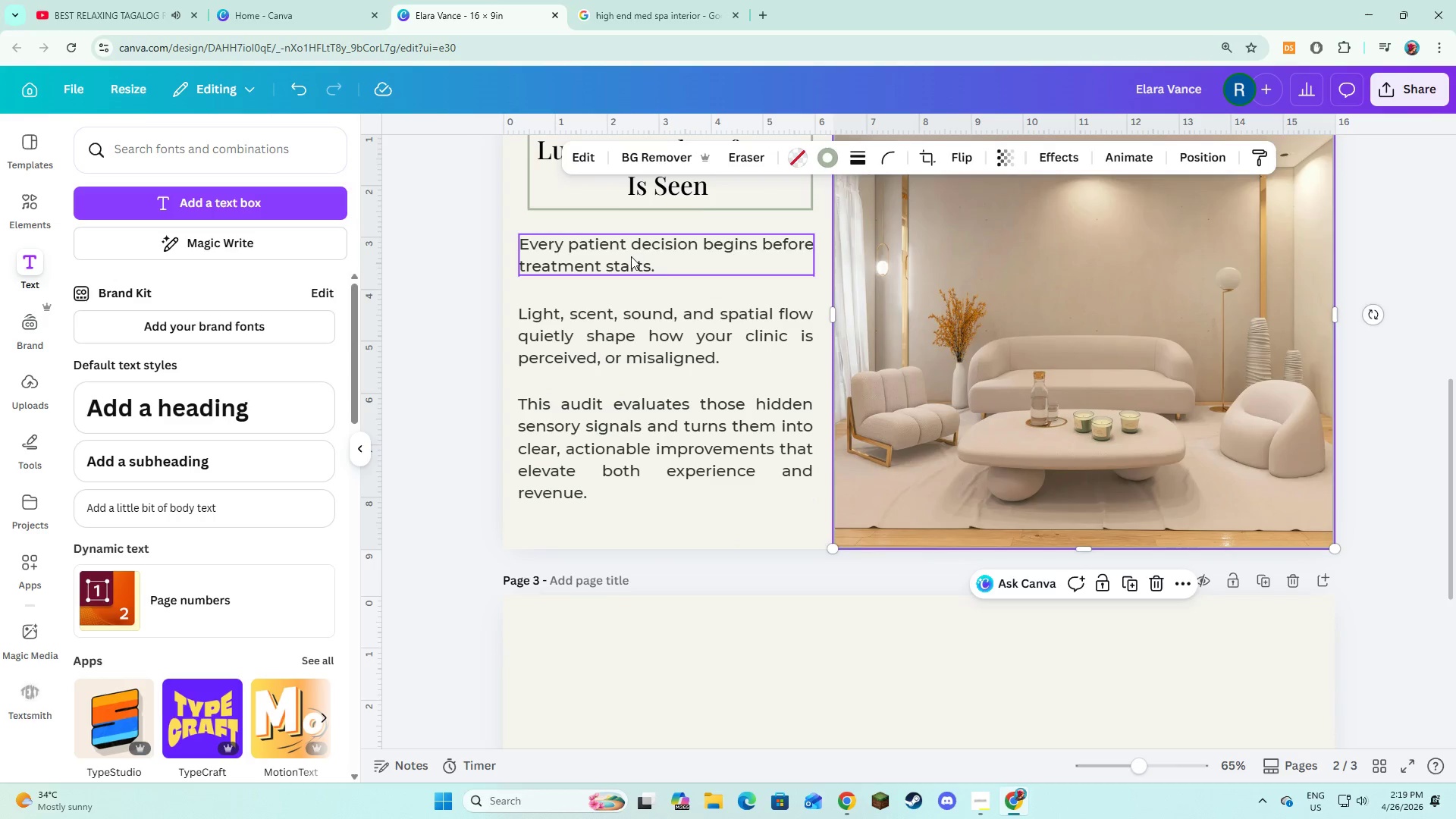 
left_click_drag(start_coordinate=[632, 256], to_coordinate=[632, 268])
 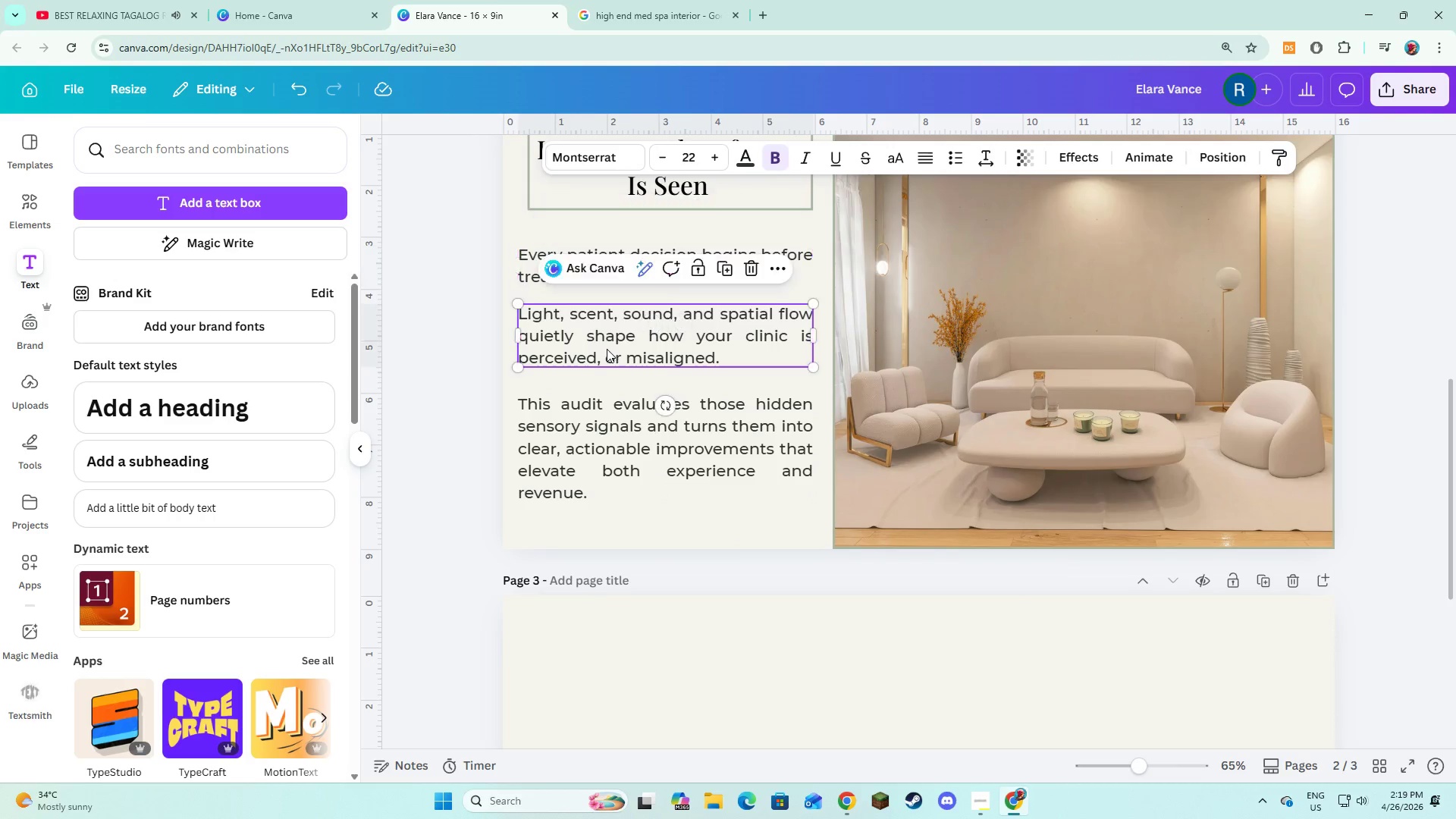 
left_click_drag(start_coordinate=[607, 347], to_coordinate=[607, 353])
 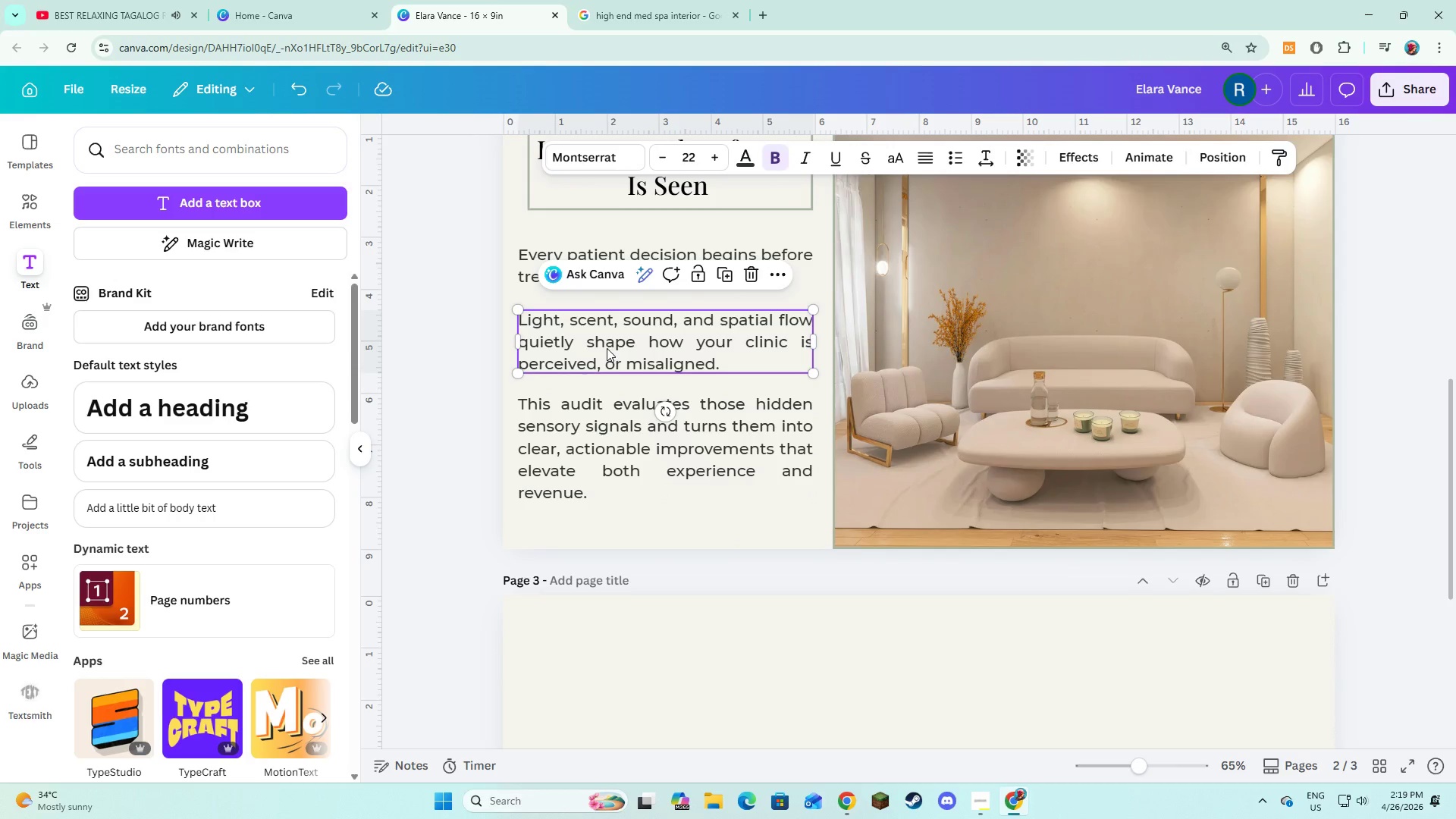 
left_click_drag(start_coordinate=[607, 348], to_coordinate=[607, 344])
 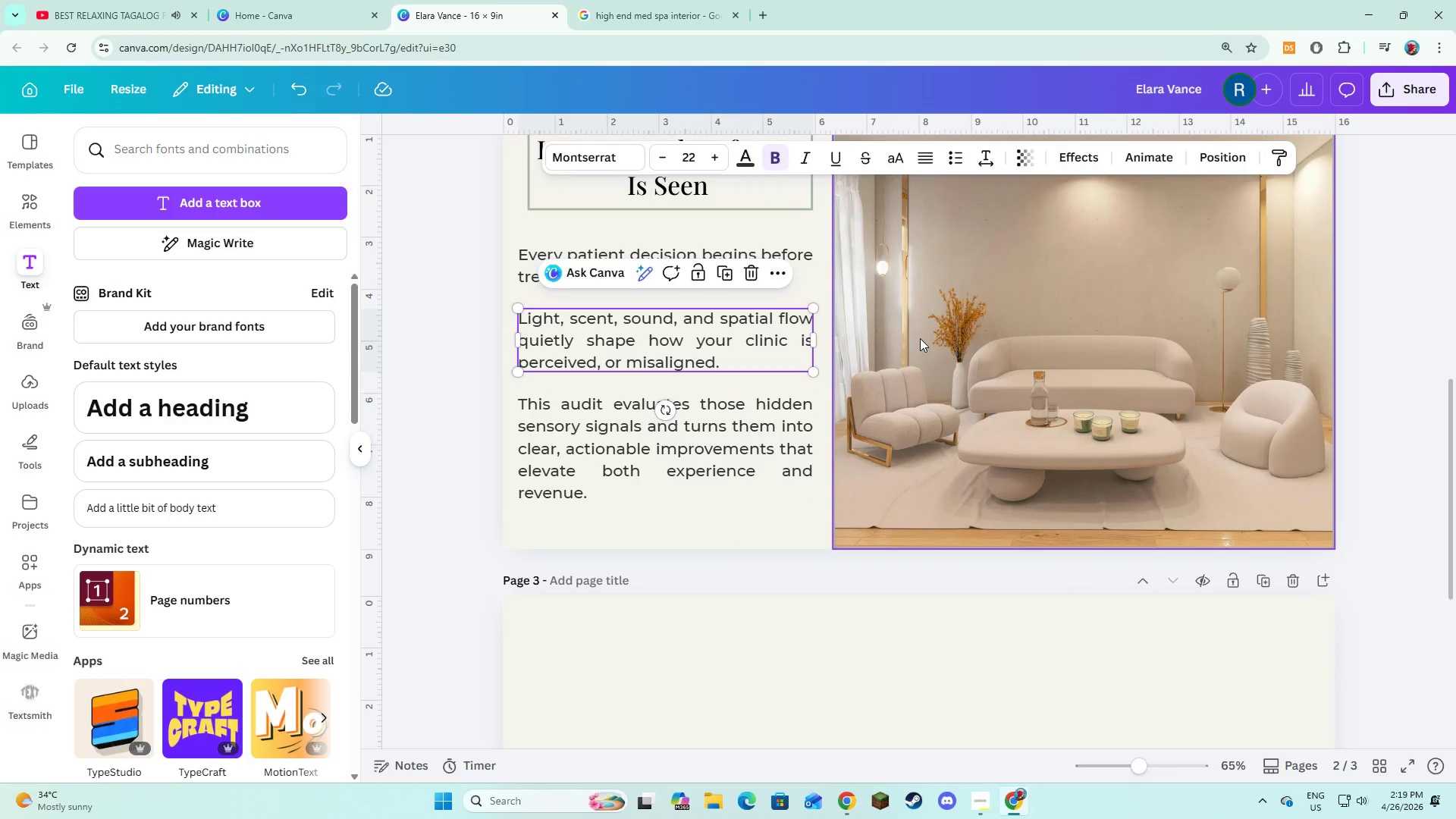 
left_click([920, 338])
 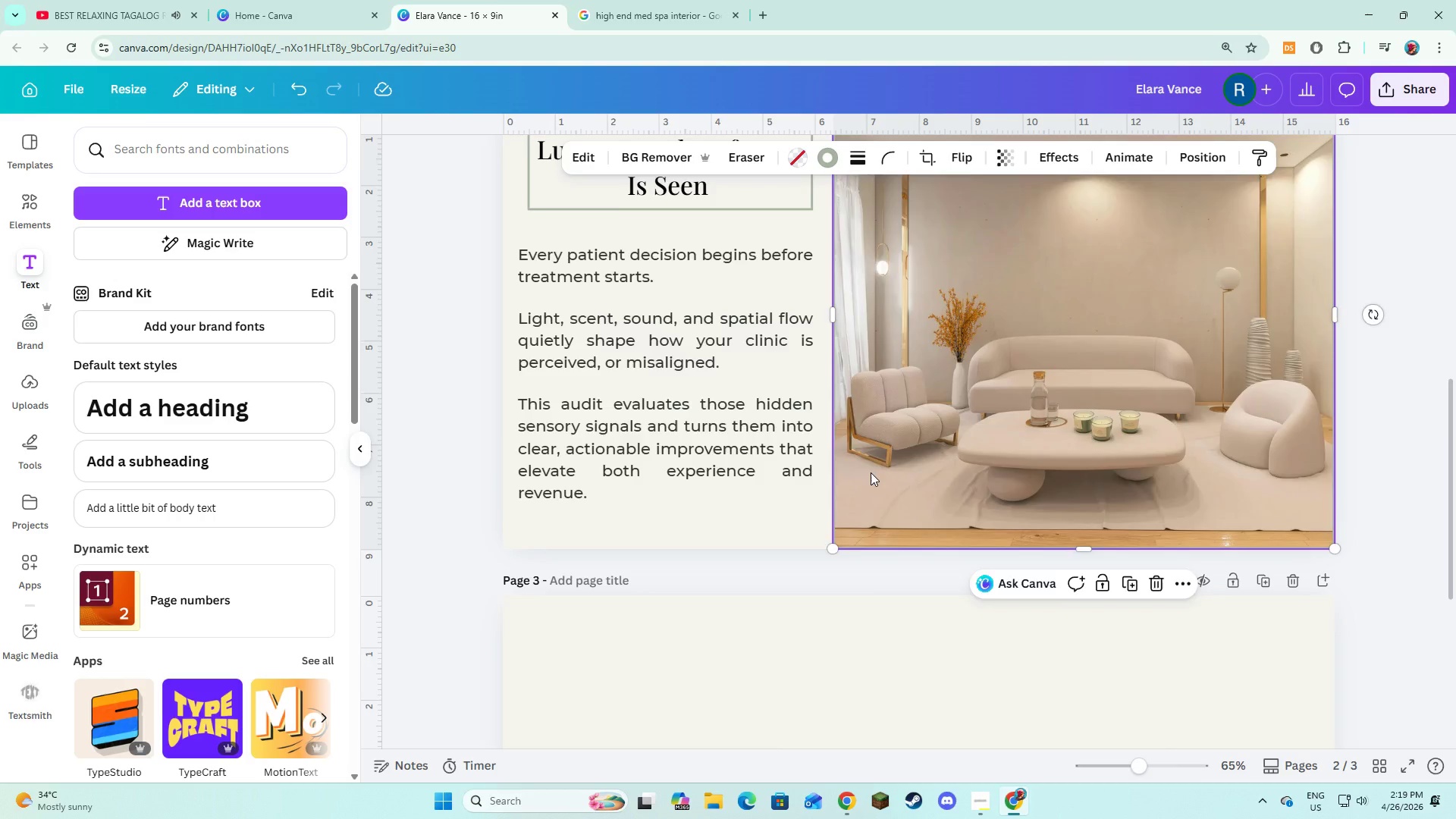 
left_click([846, 484])
 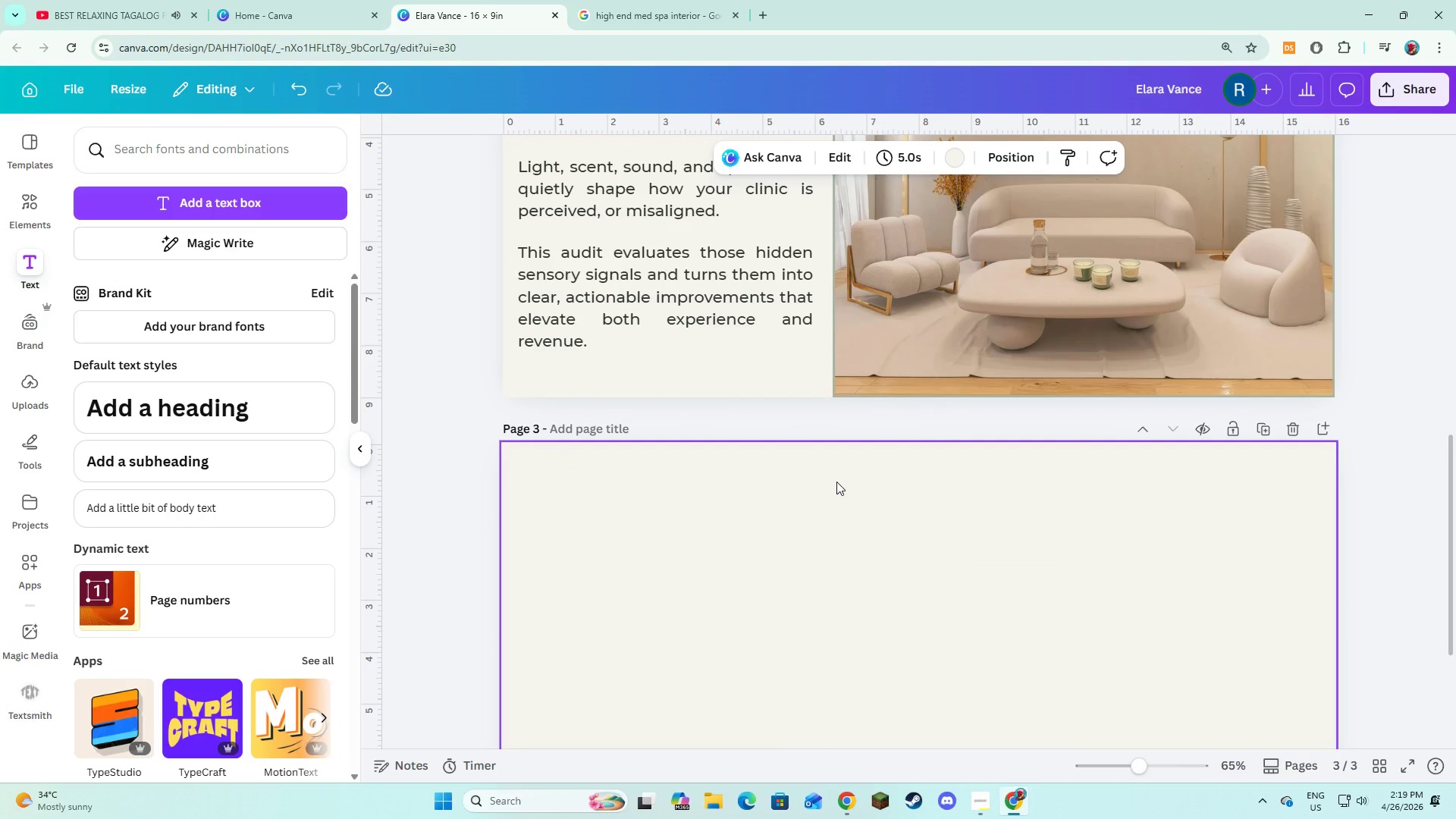 
scroll: coordinate [871, 472], scroll_direction: down, amount: 2.0
 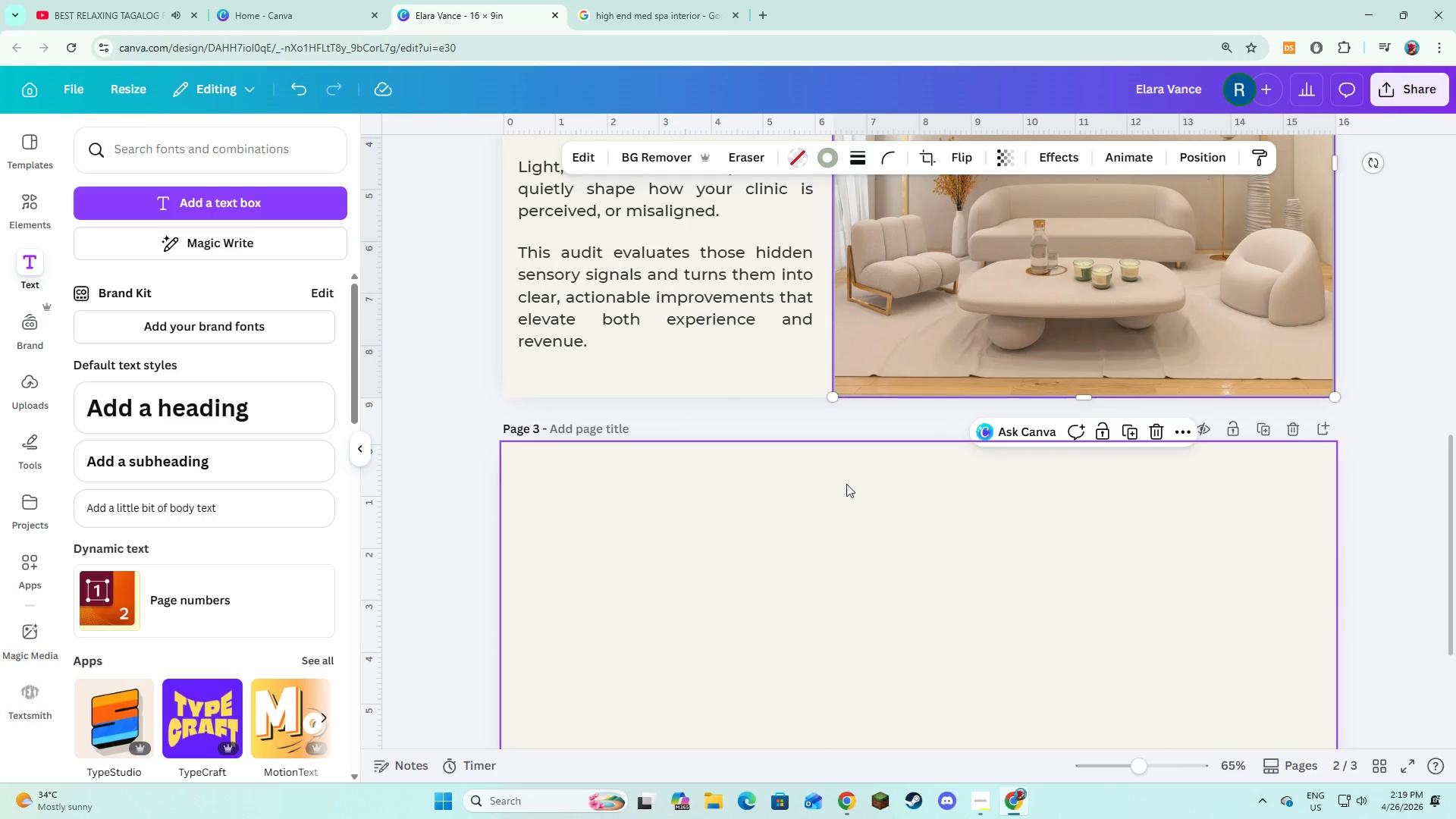 
wait(6.66)
 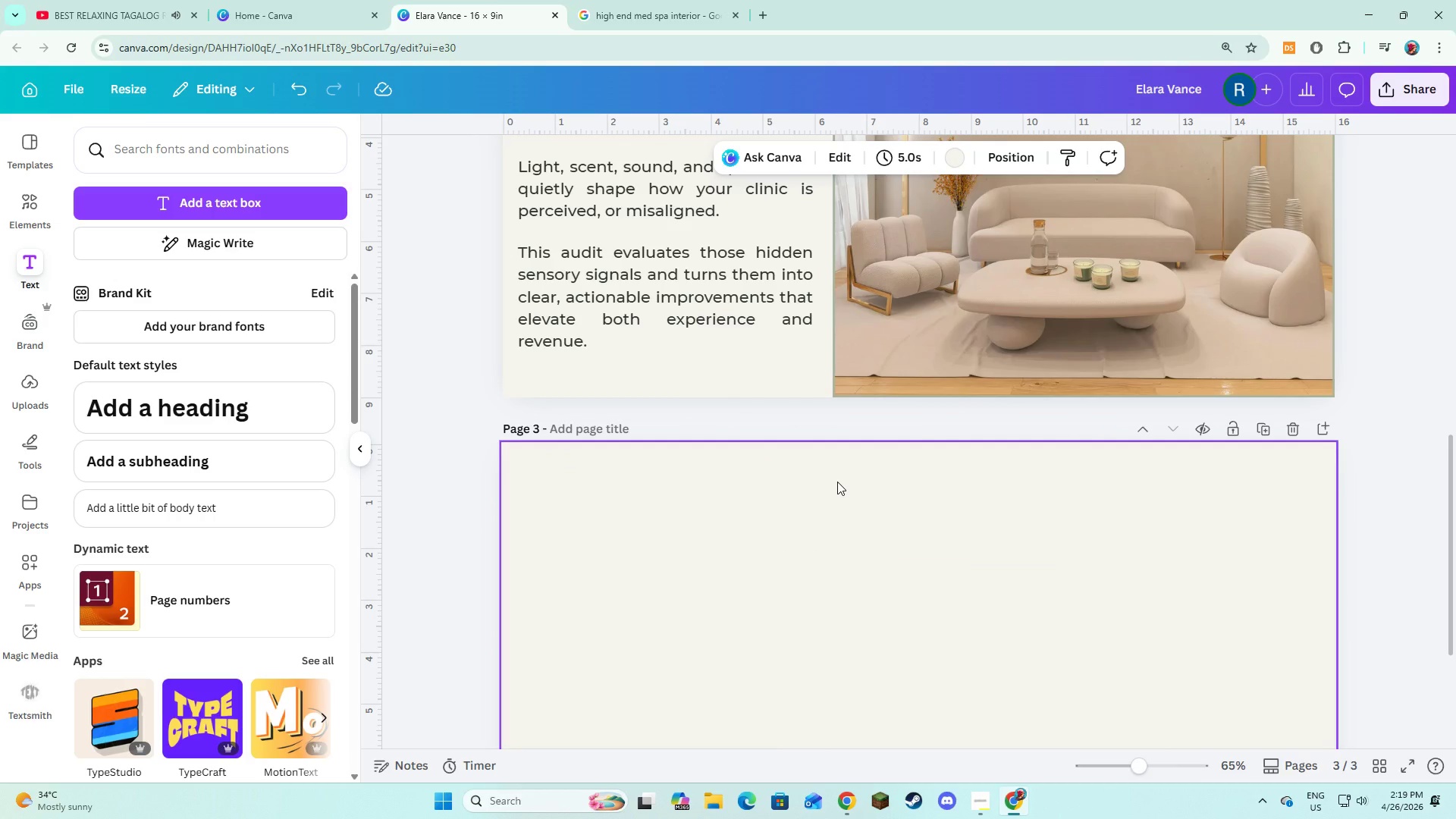 
left_click([791, 547])
 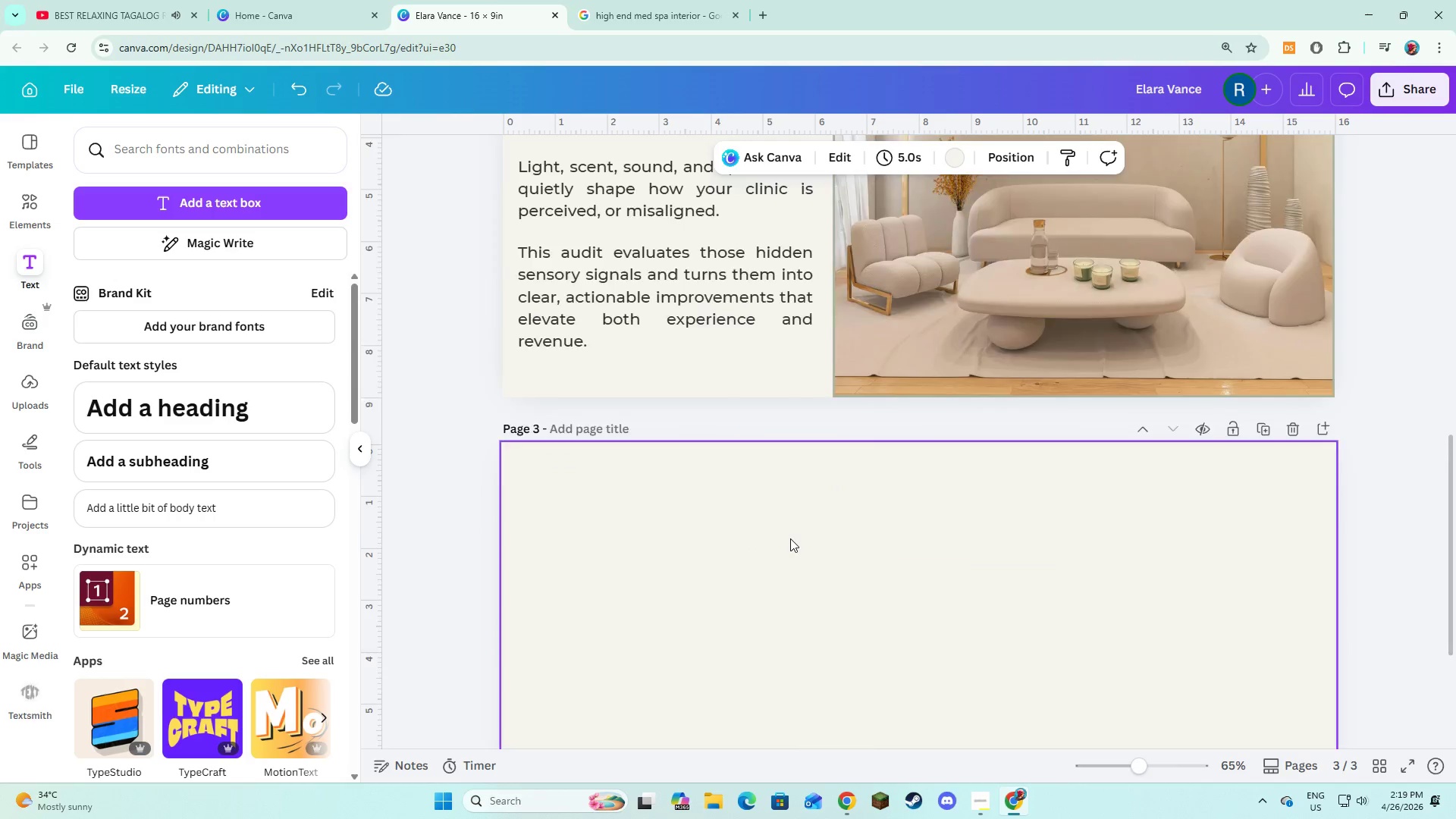 
scroll: coordinate [790, 538], scroll_direction: down, amount: 4.0
 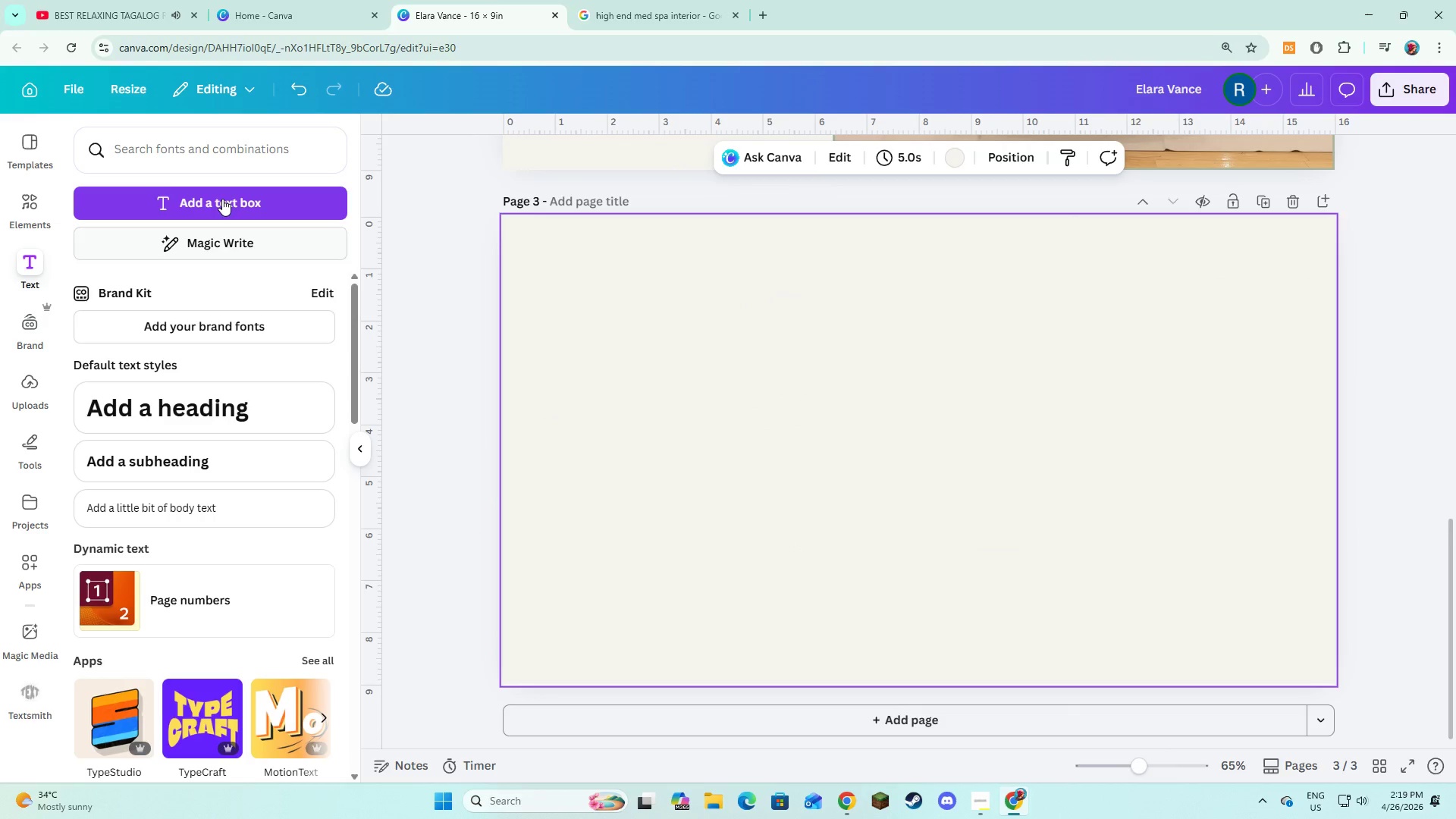 
left_click([222, 199])
 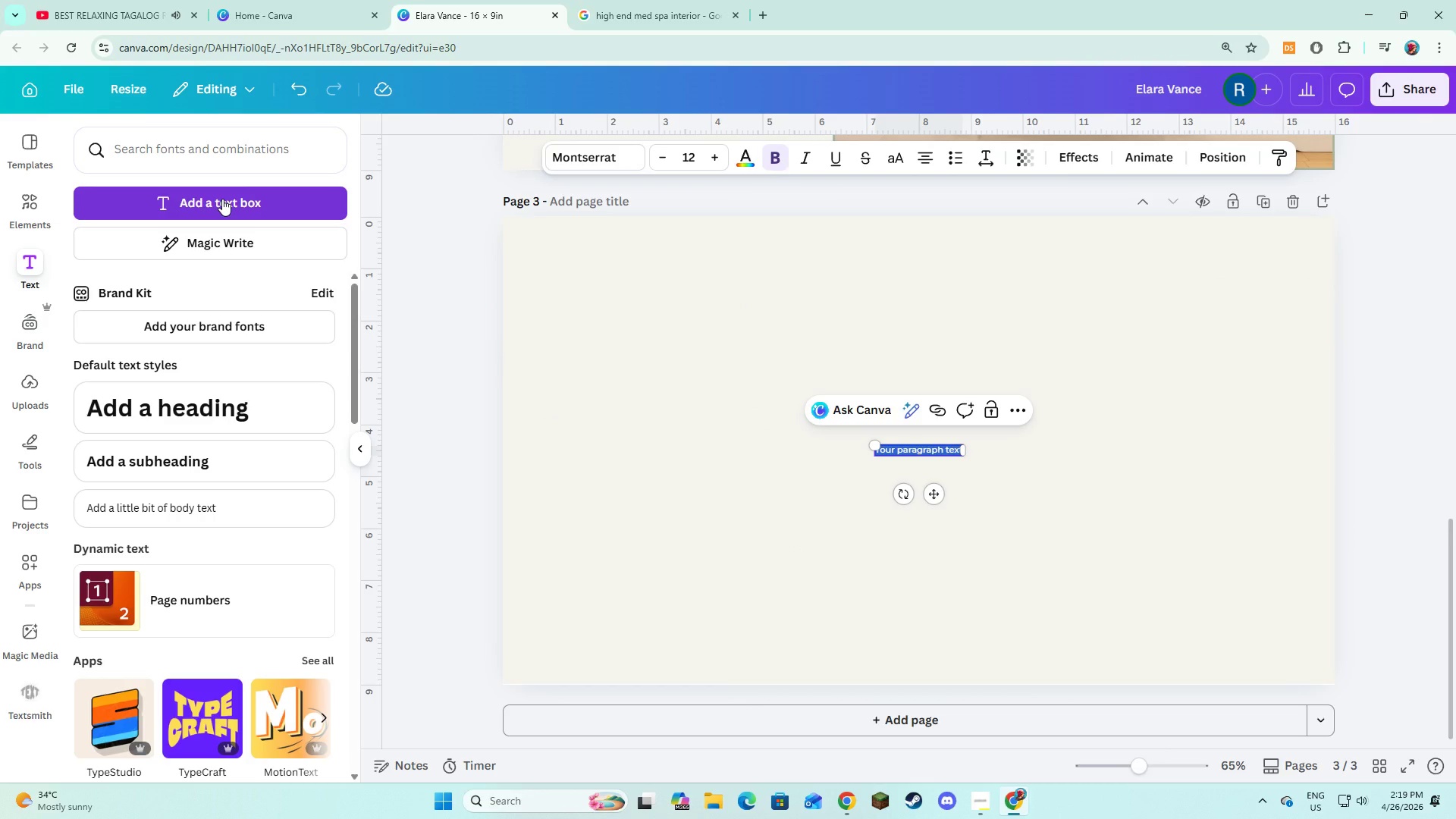 
type(Scope)
key(Backspace)
key(Backspace)
key(Backspace)
key(Backspace)
key(Backspace)
key(Backspace)
key(Backspace)
type(scope)
 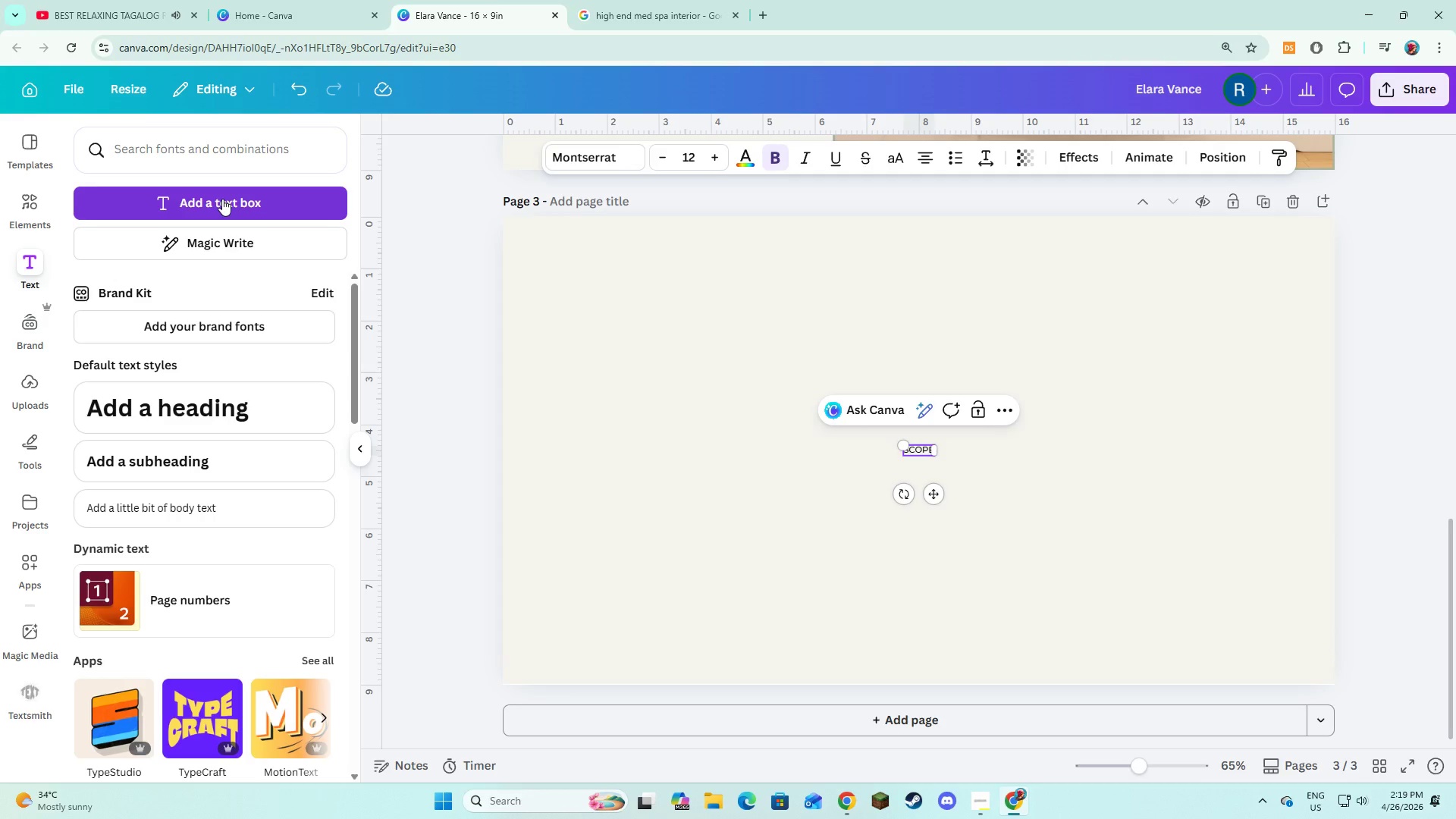 
key(Control+ControlLeft)
 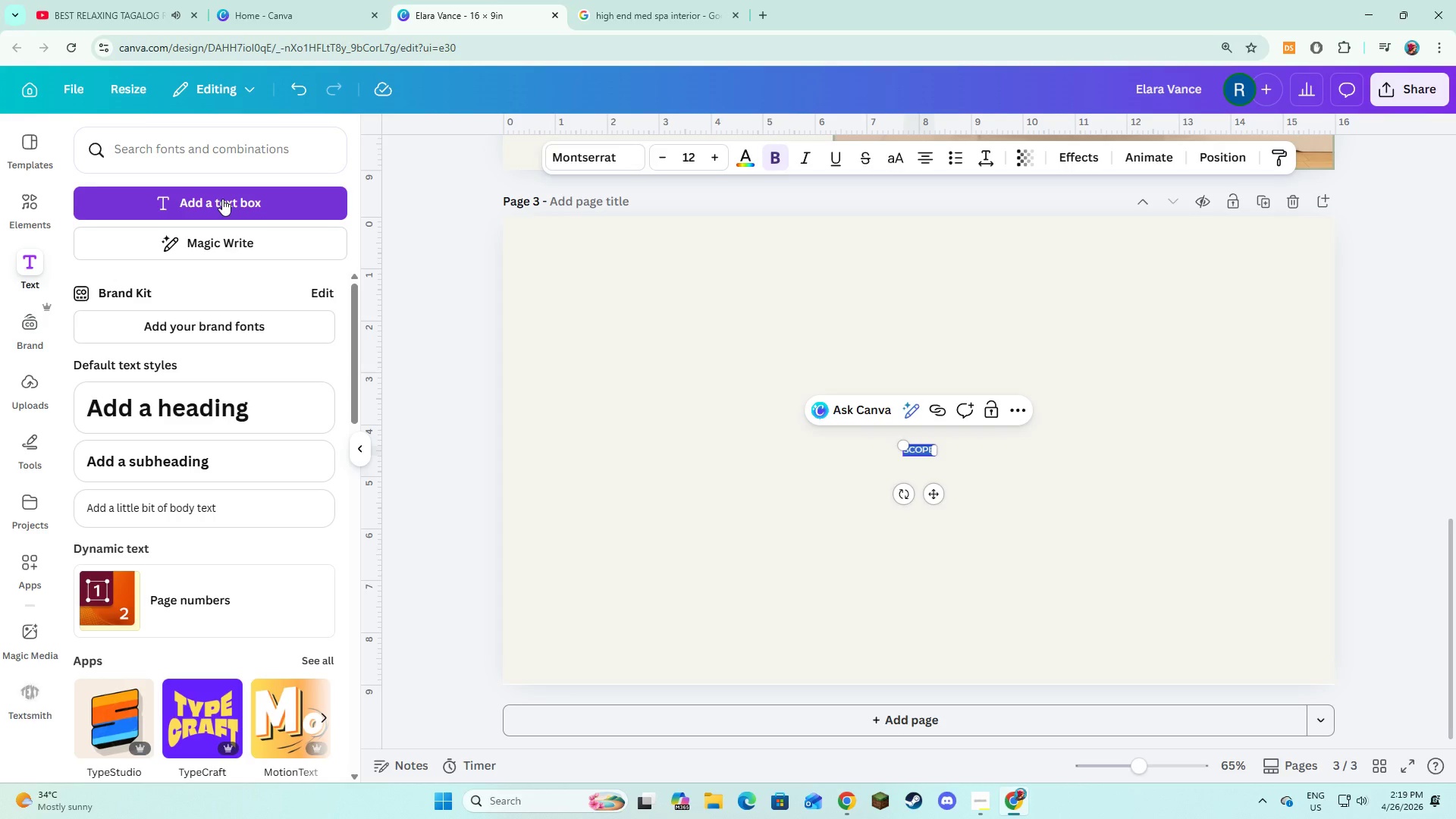 
key(Control+A)
 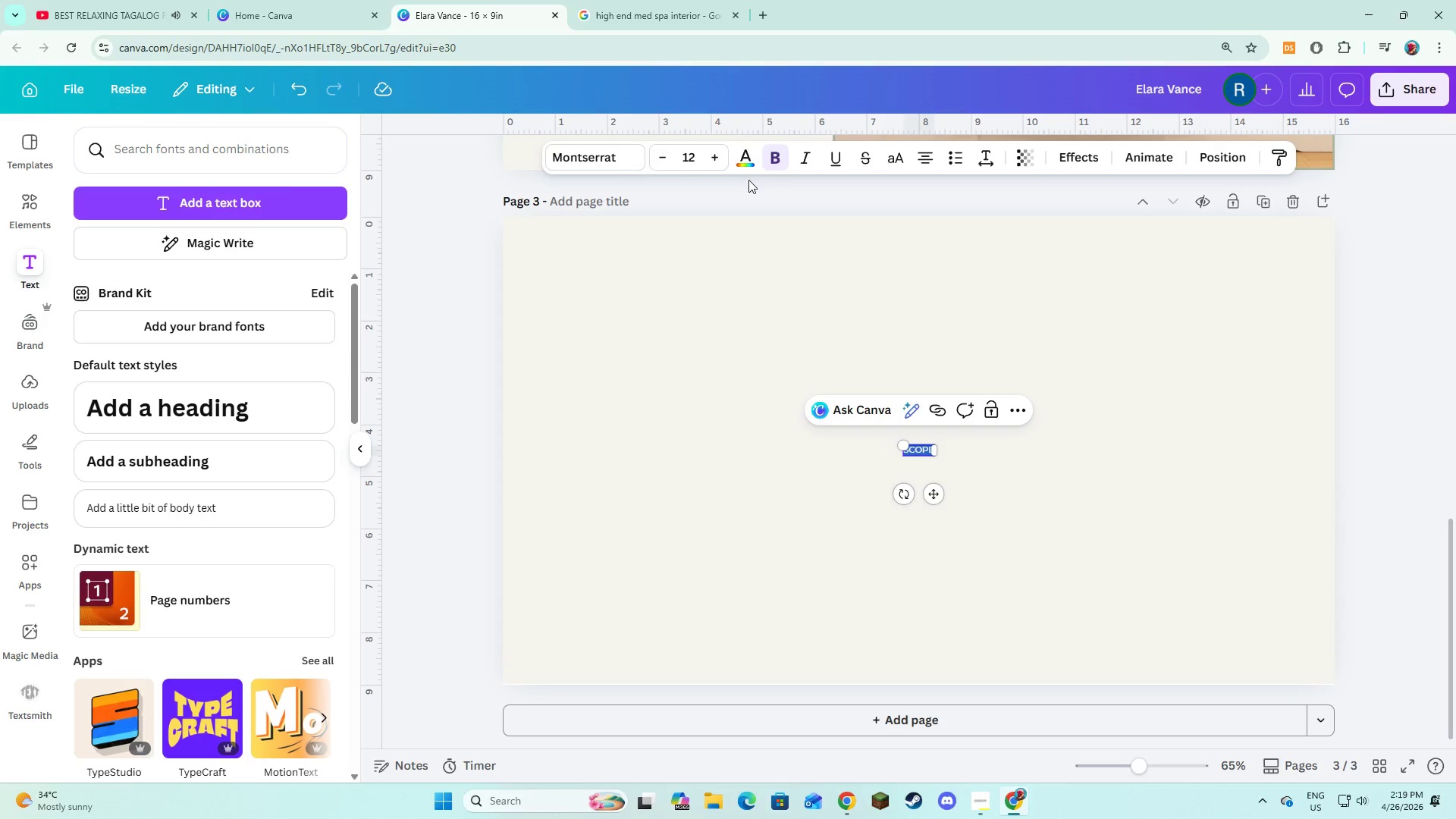 
left_click([747, 165])
 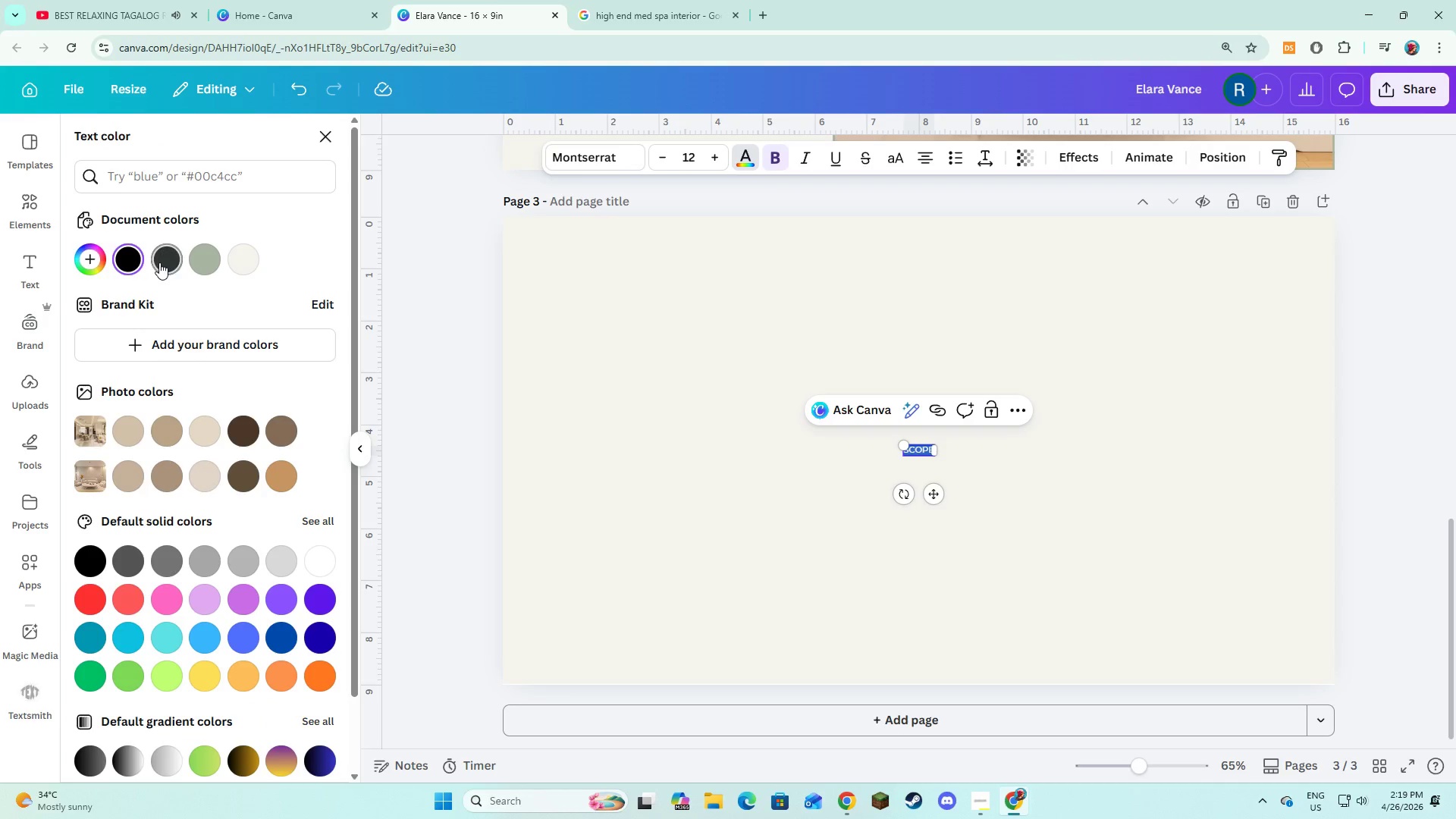 
double_click([581, 357])
 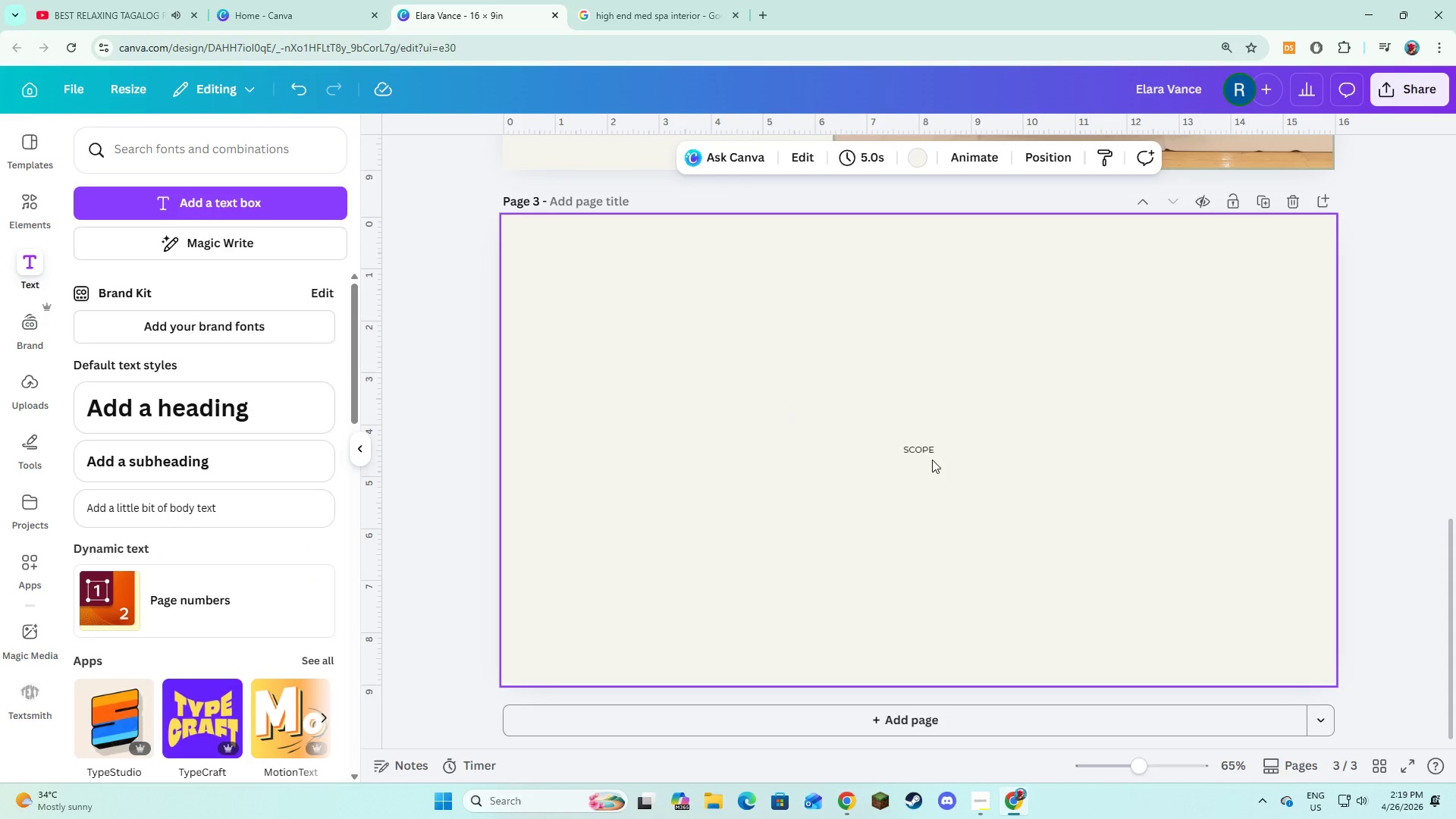 
left_click([930, 455])
 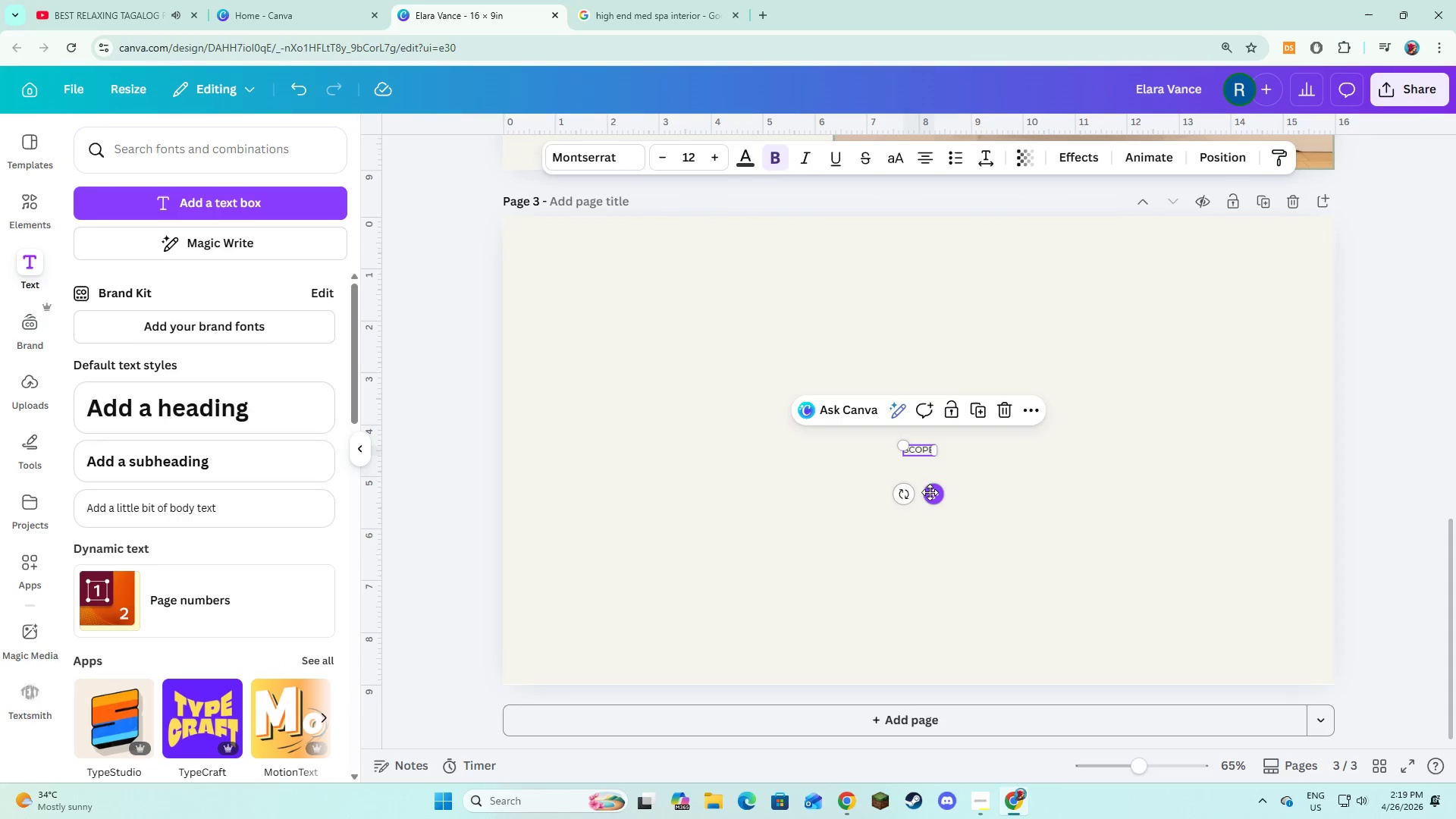 
left_click_drag(start_coordinate=[930, 493], to_coordinate=[551, 278])
 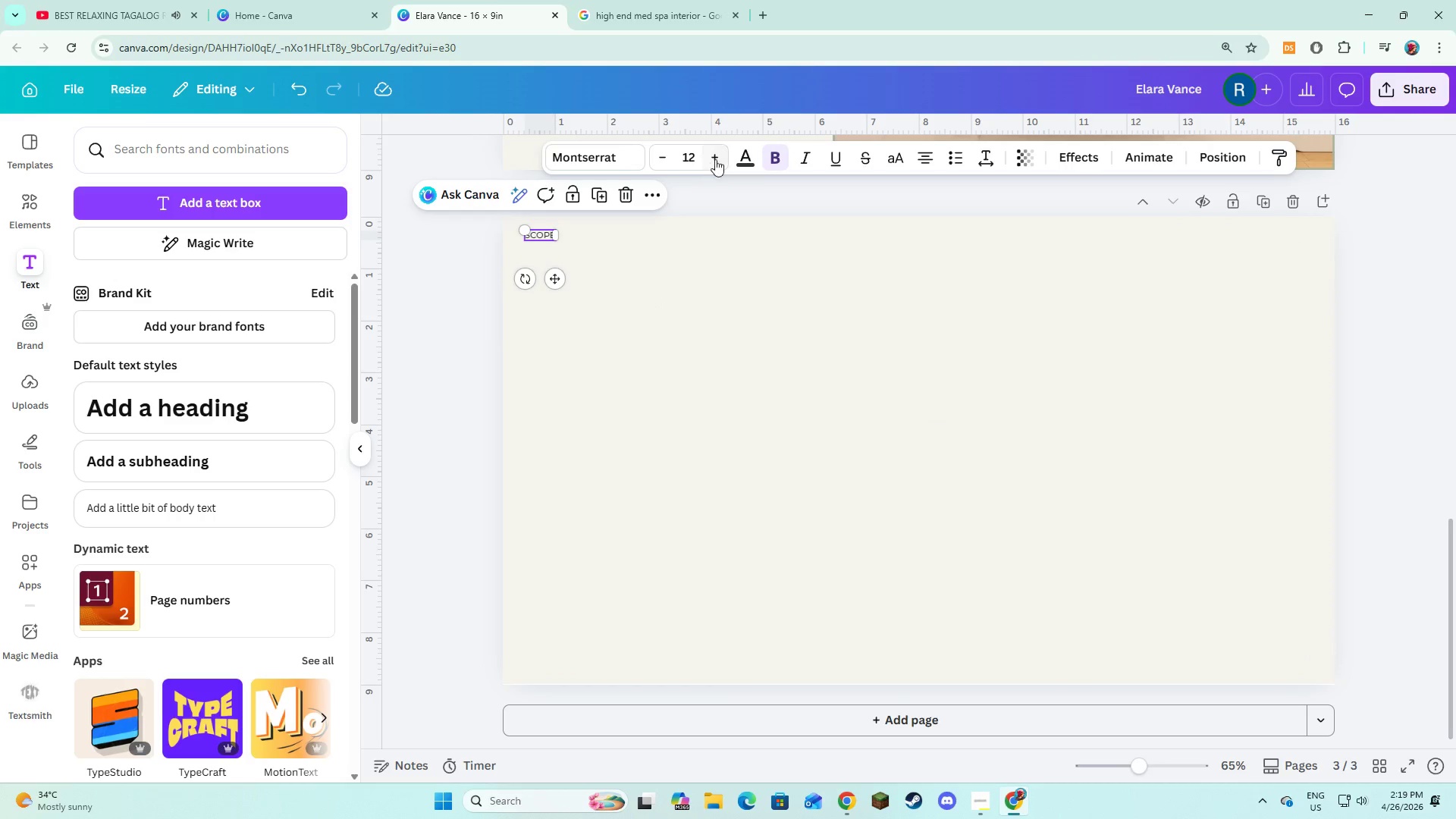 
double_click([717, 158])
 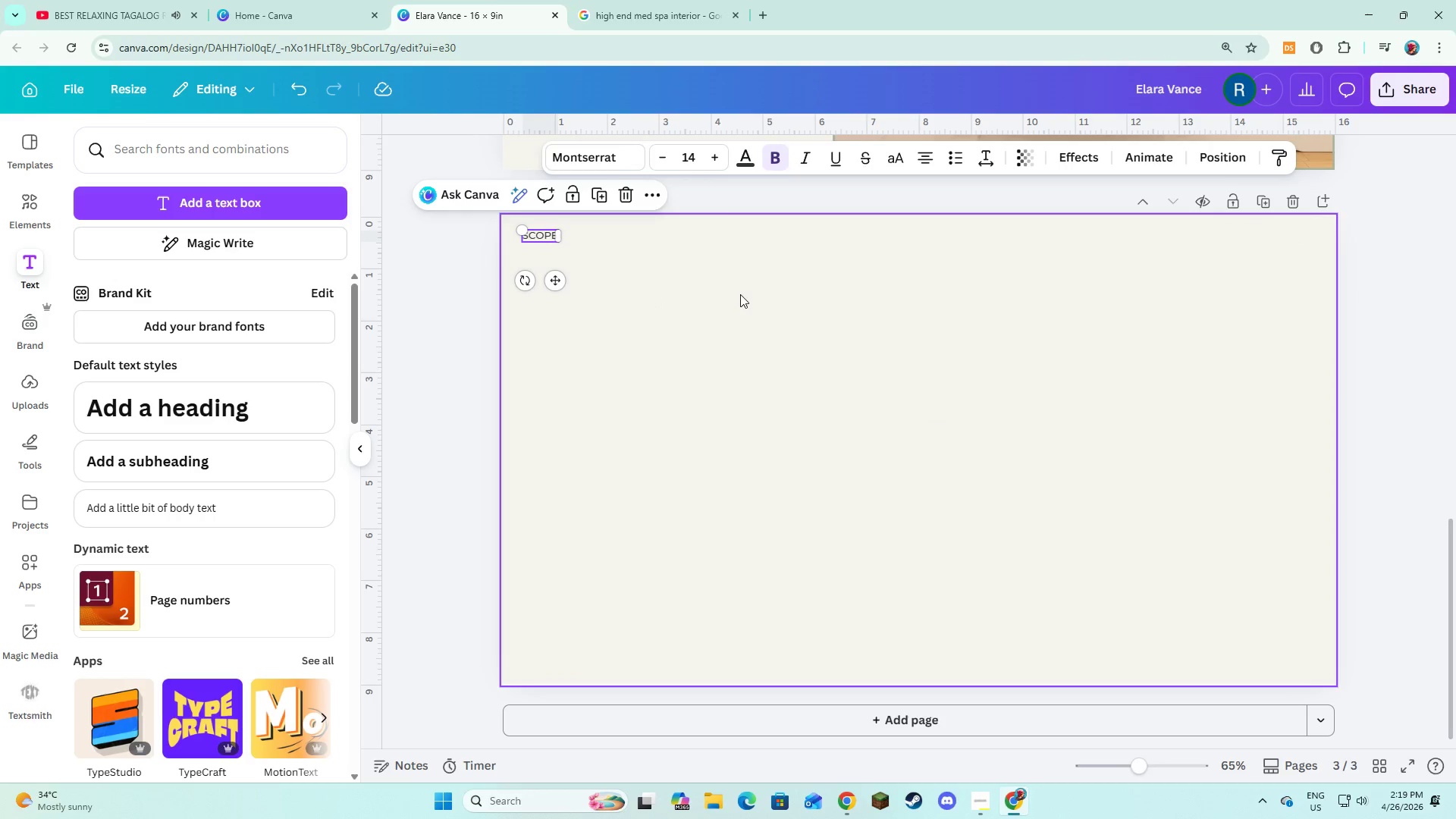 
triple_click([740, 294])
 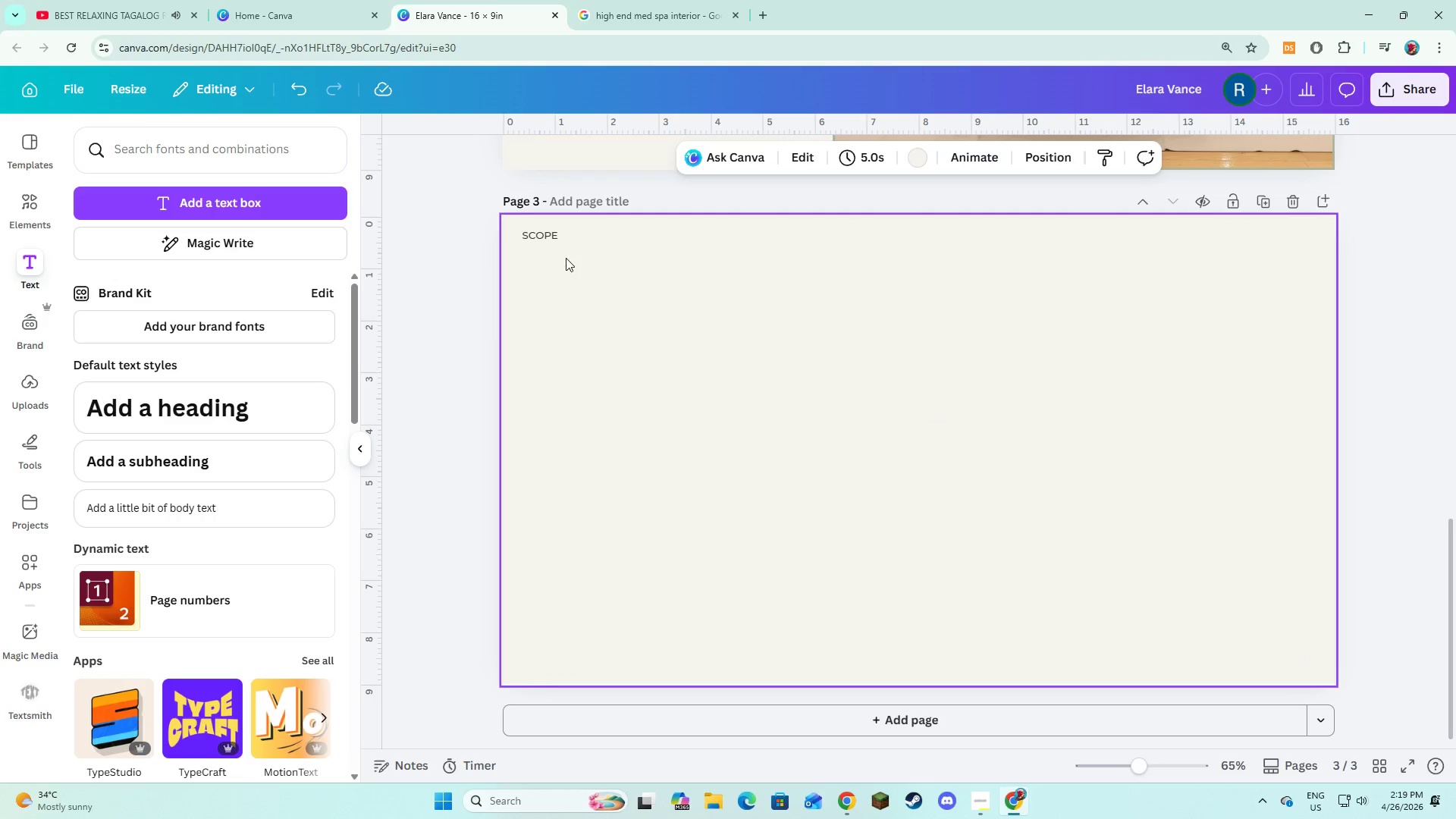 
left_click([541, 234])
 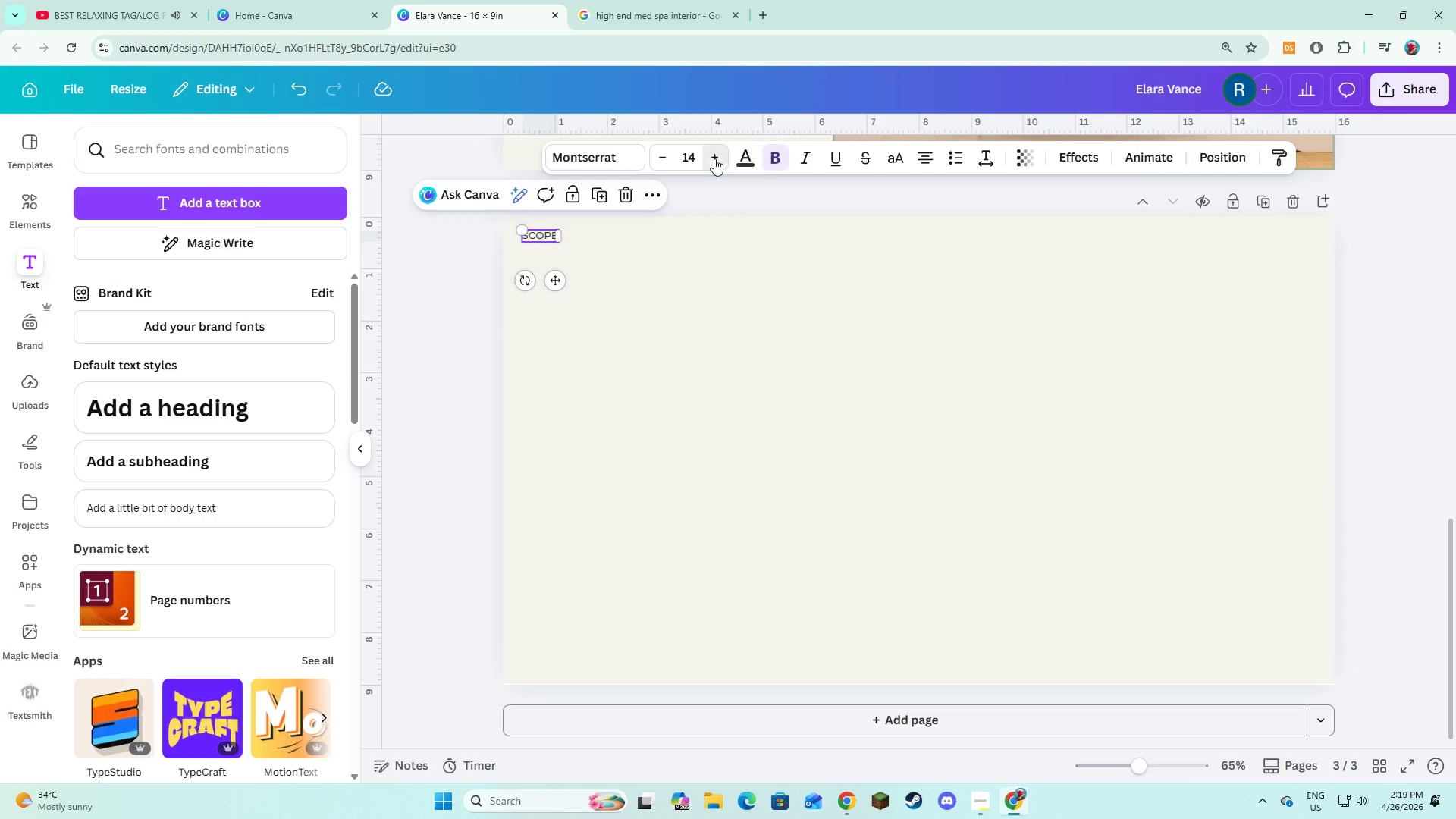 
double_click([742, 290])
 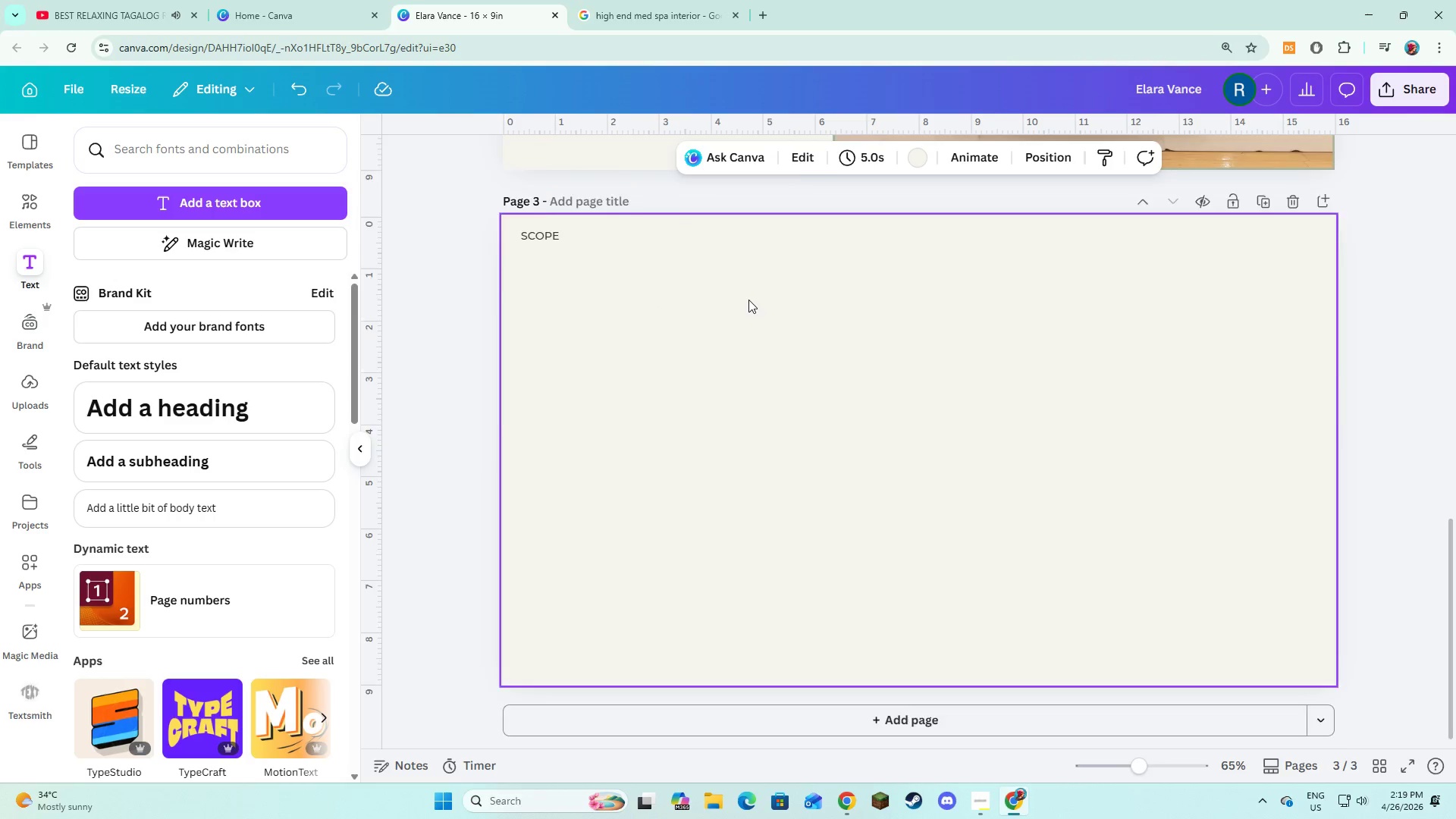 
scroll: coordinate [749, 300], scroll_direction: up, amount: 7.0
 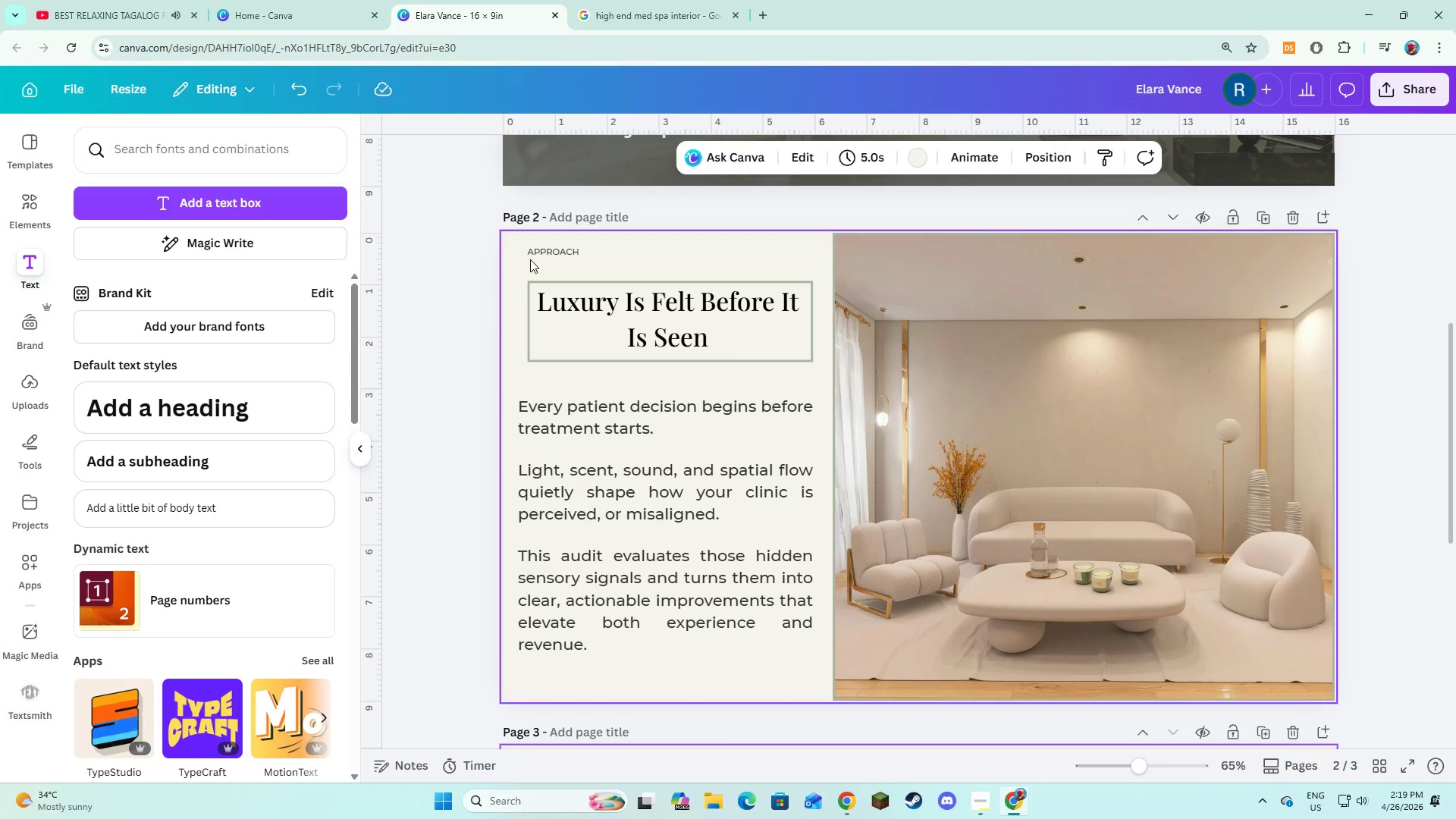 
left_click([543, 255])
 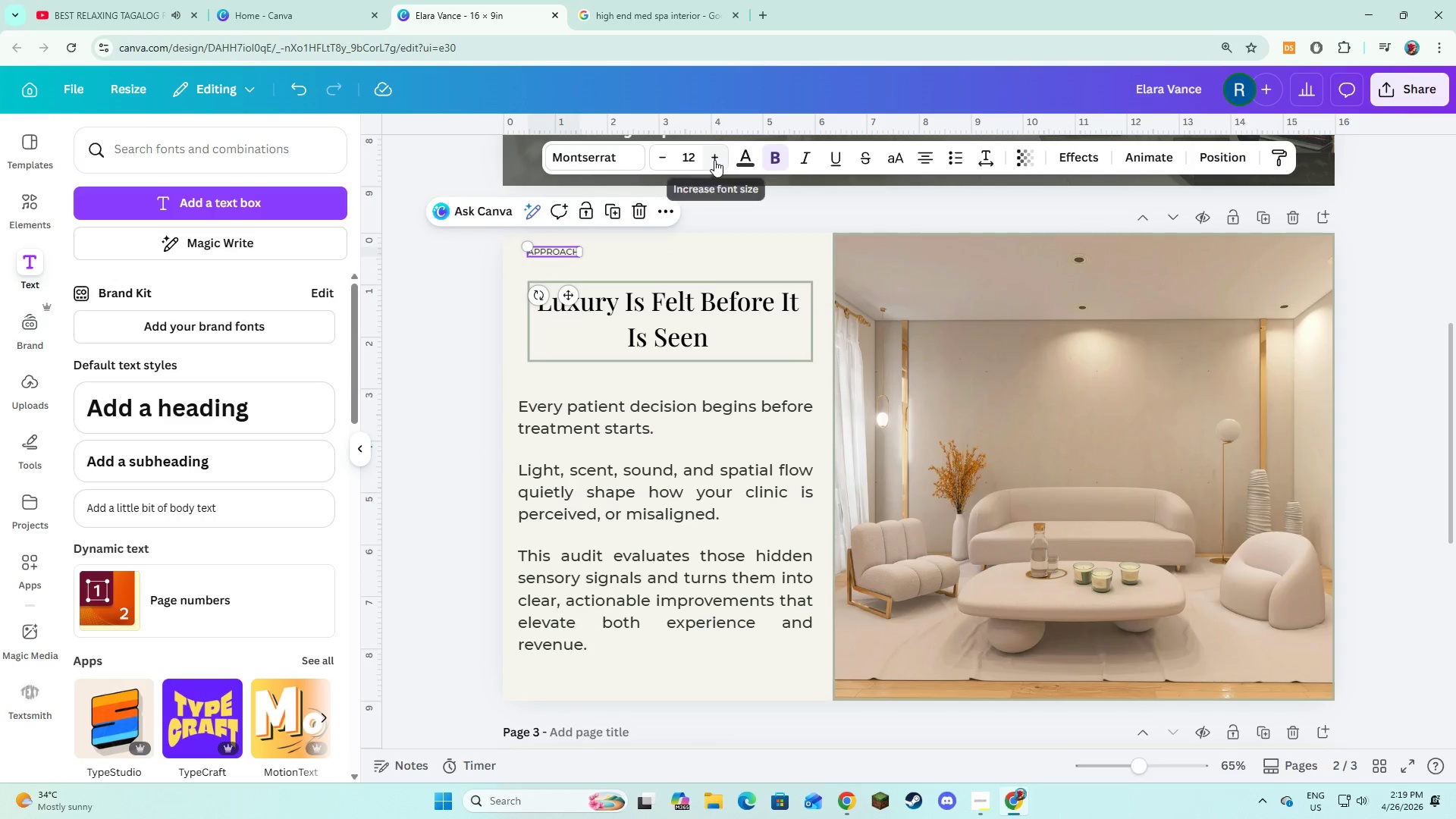 
double_click([714, 160])
 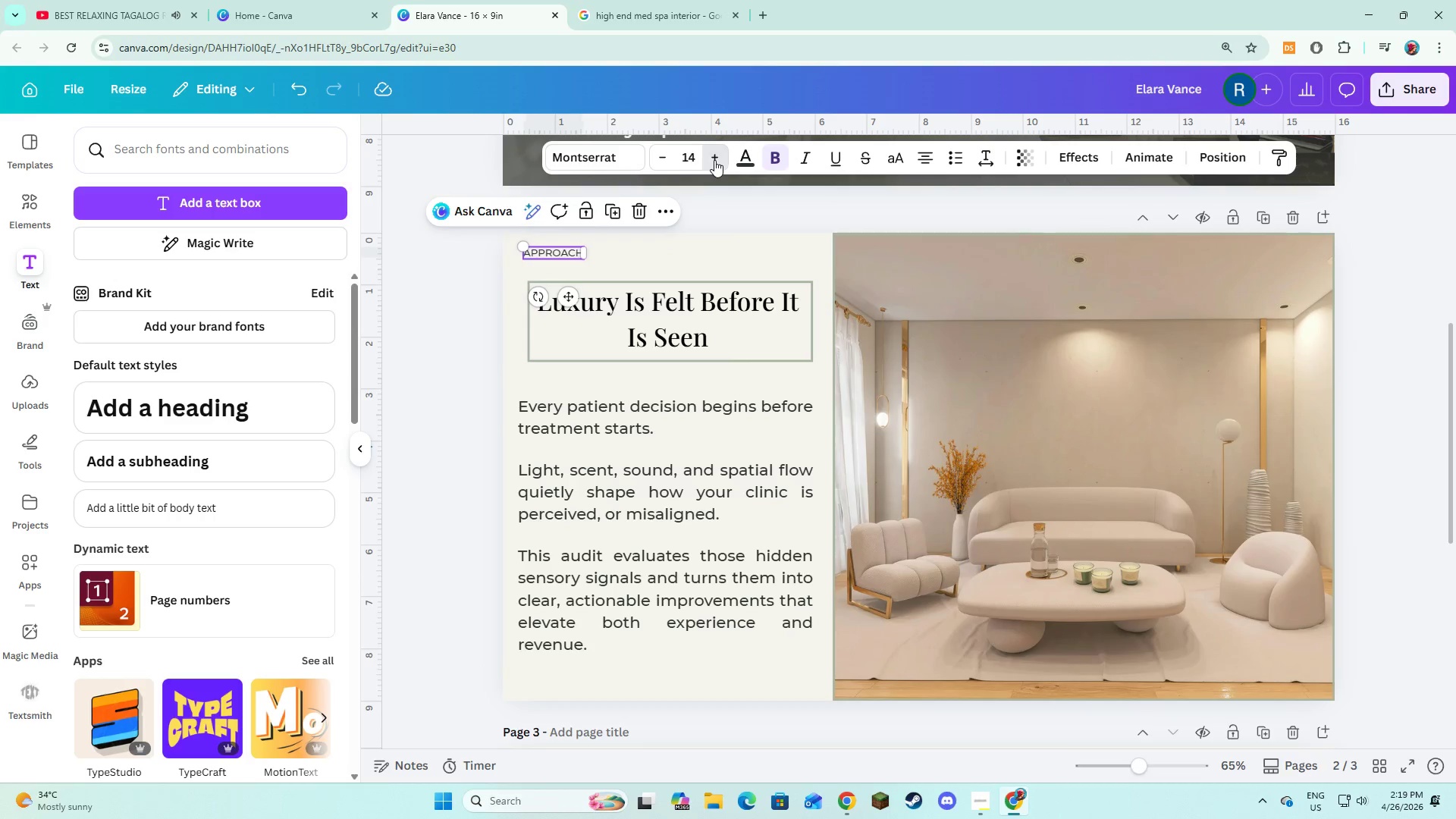 
triple_click([714, 160])
 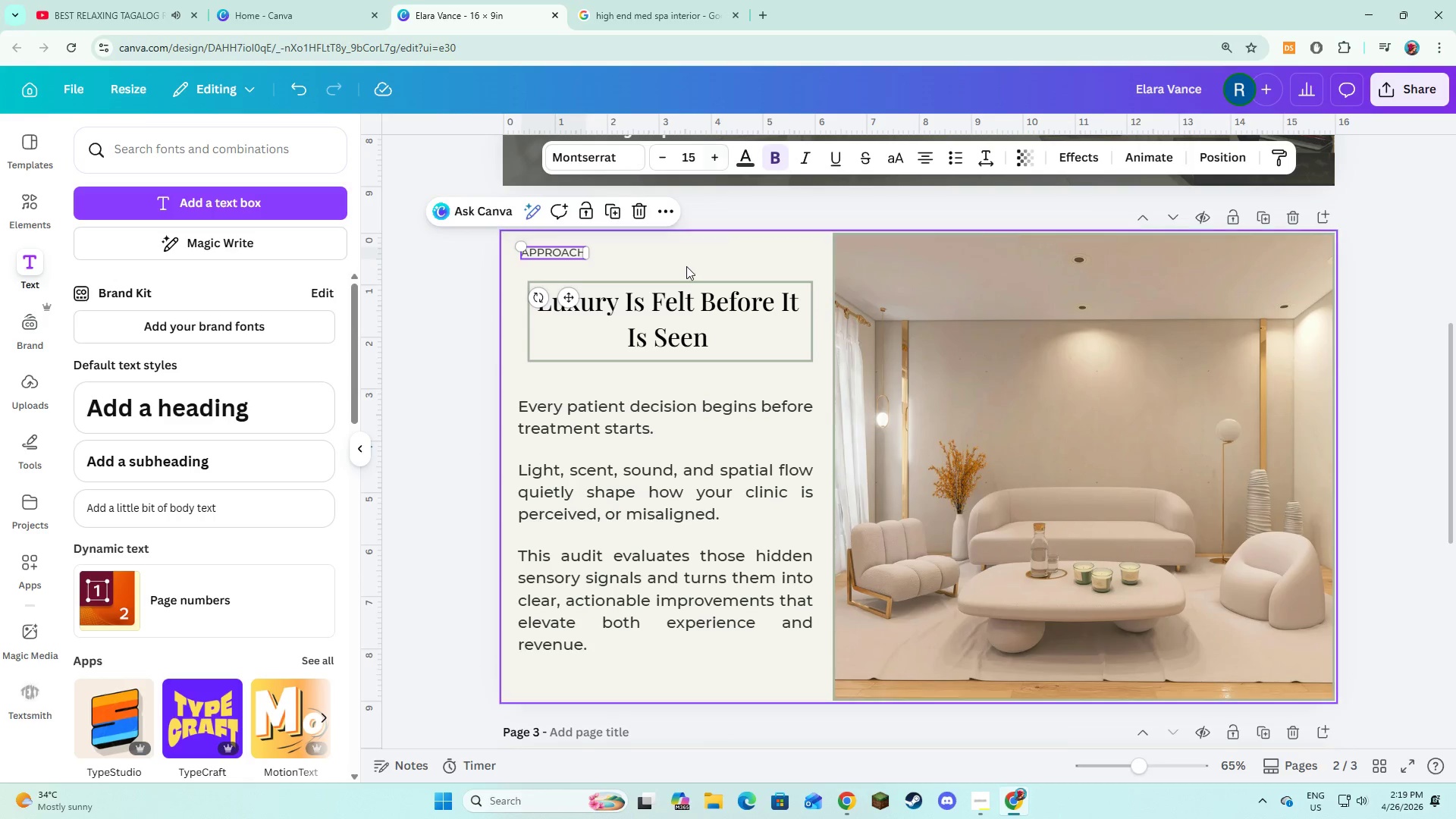 
left_click([686, 266])
 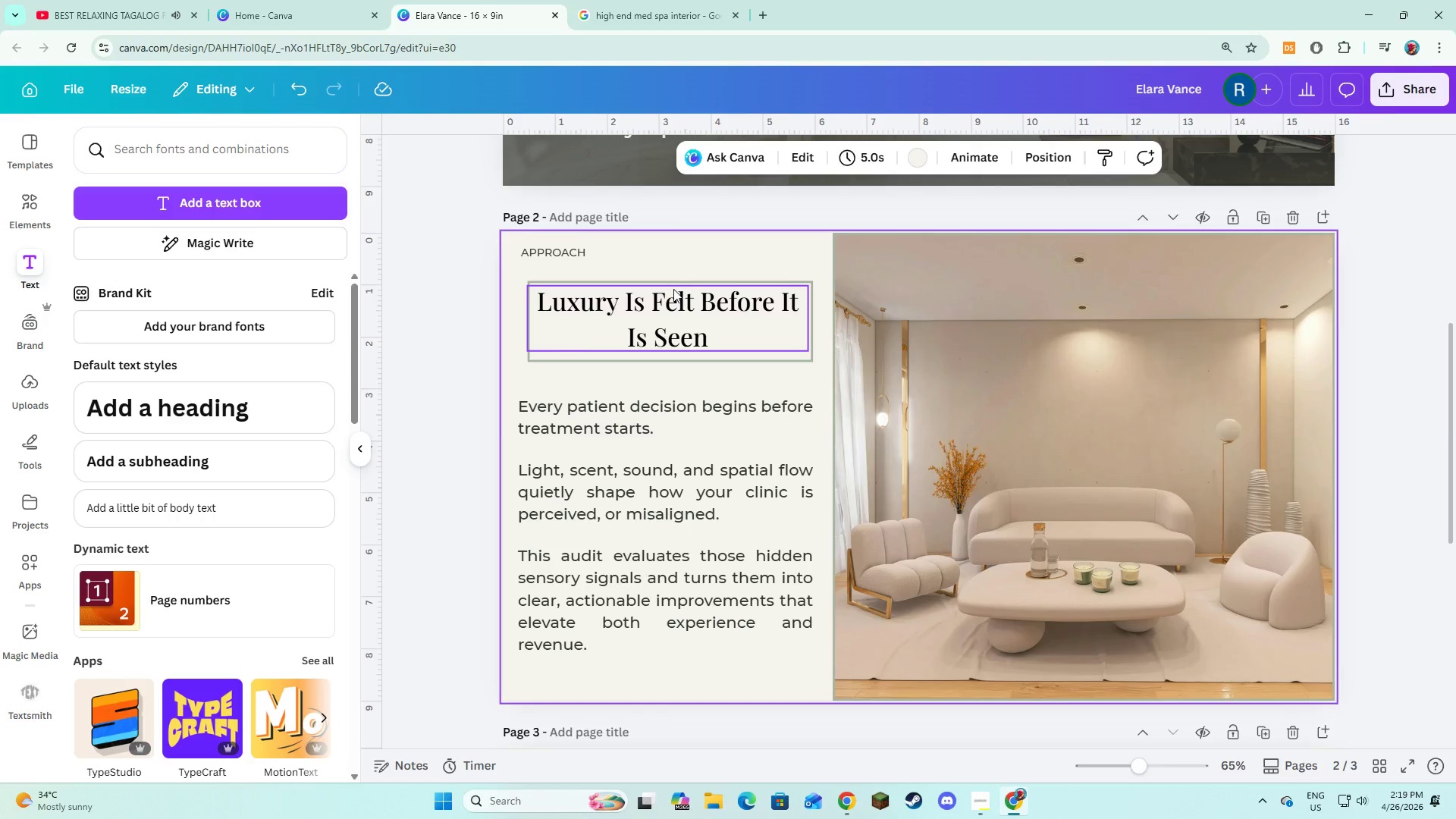 
left_click([656, 312])
 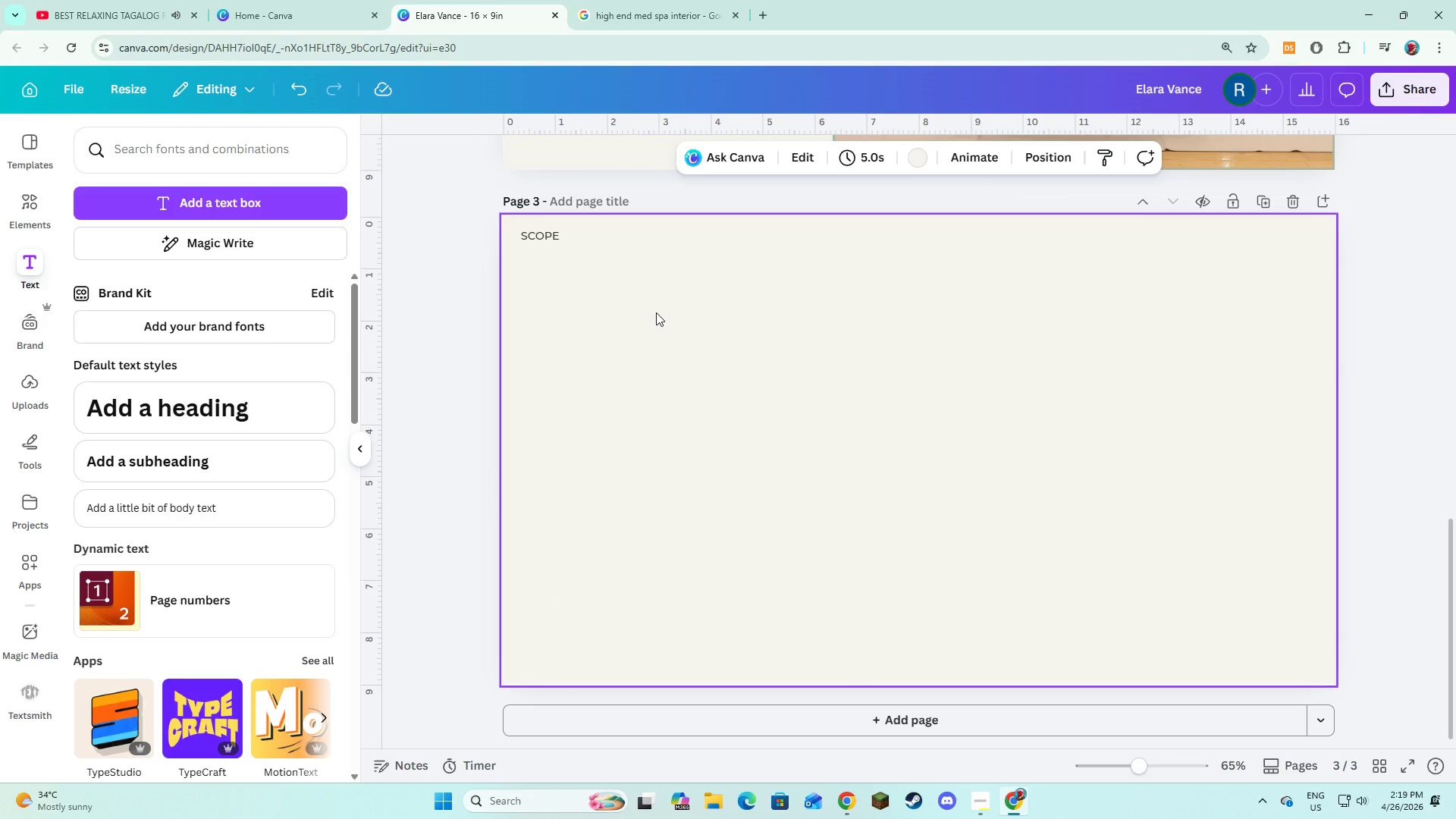 
scroll: coordinate [656, 312], scroll_direction: down, amount: 7.0
 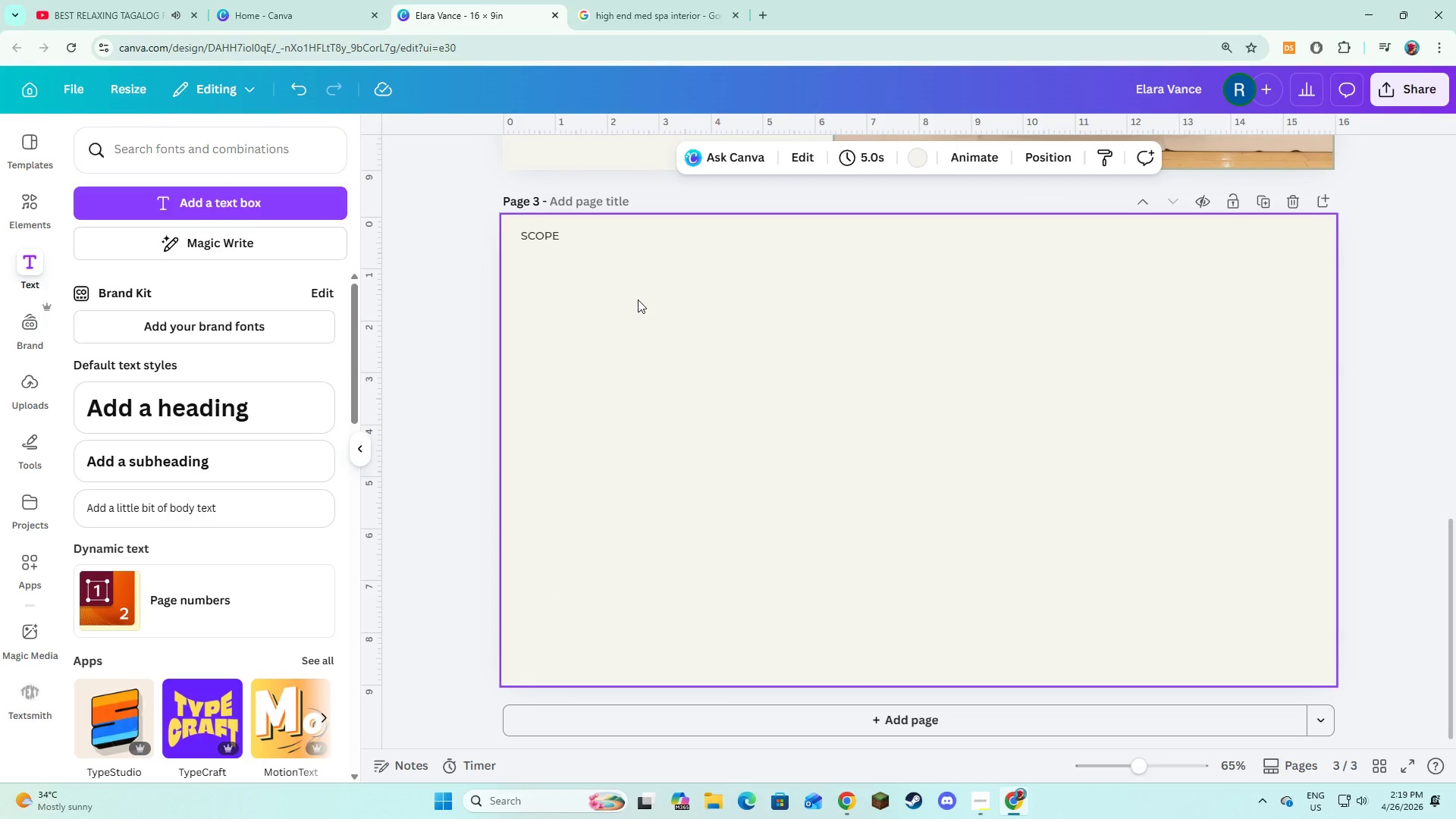 
wait(7.72)
 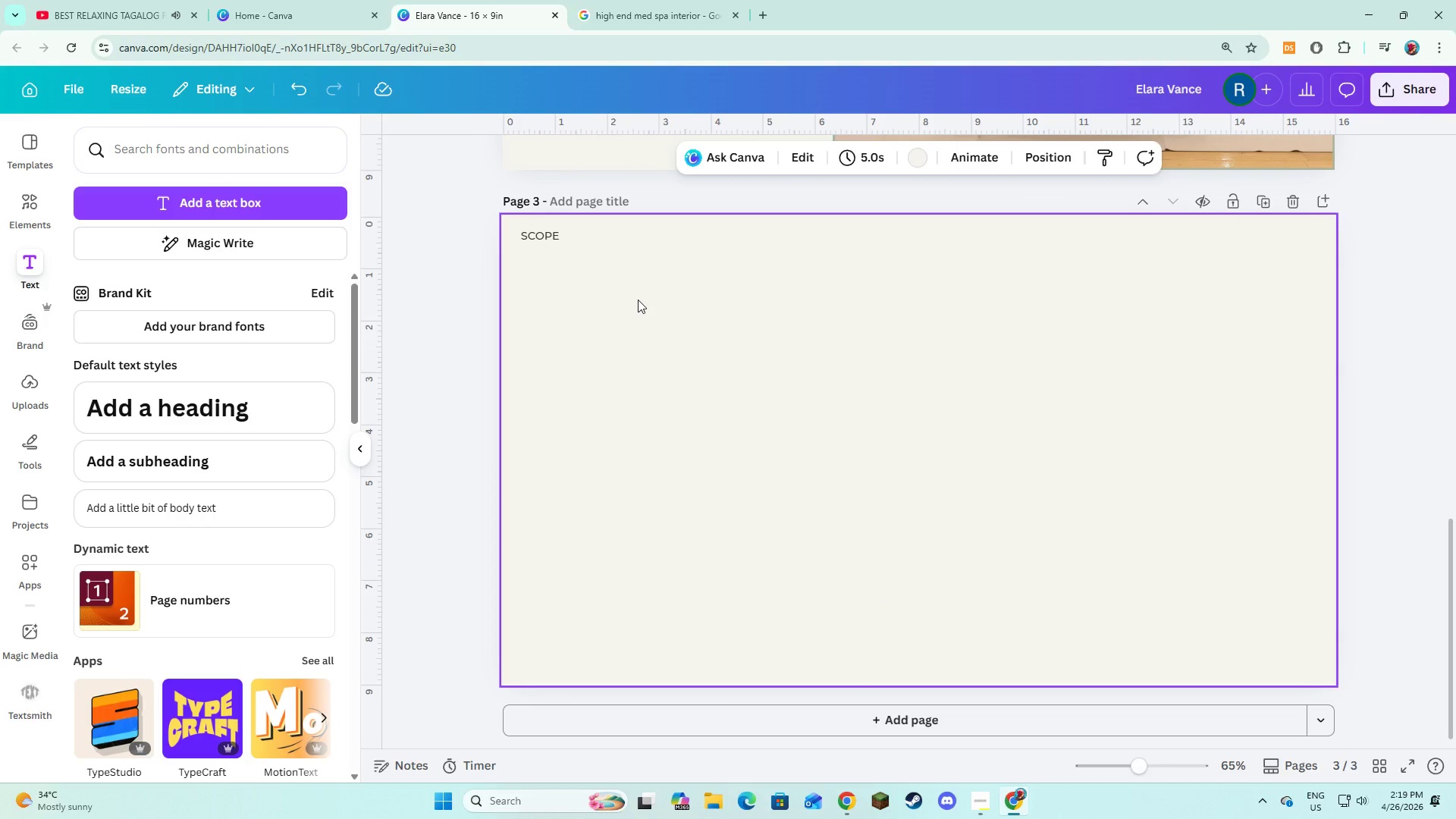 
left_click([645, 328])
 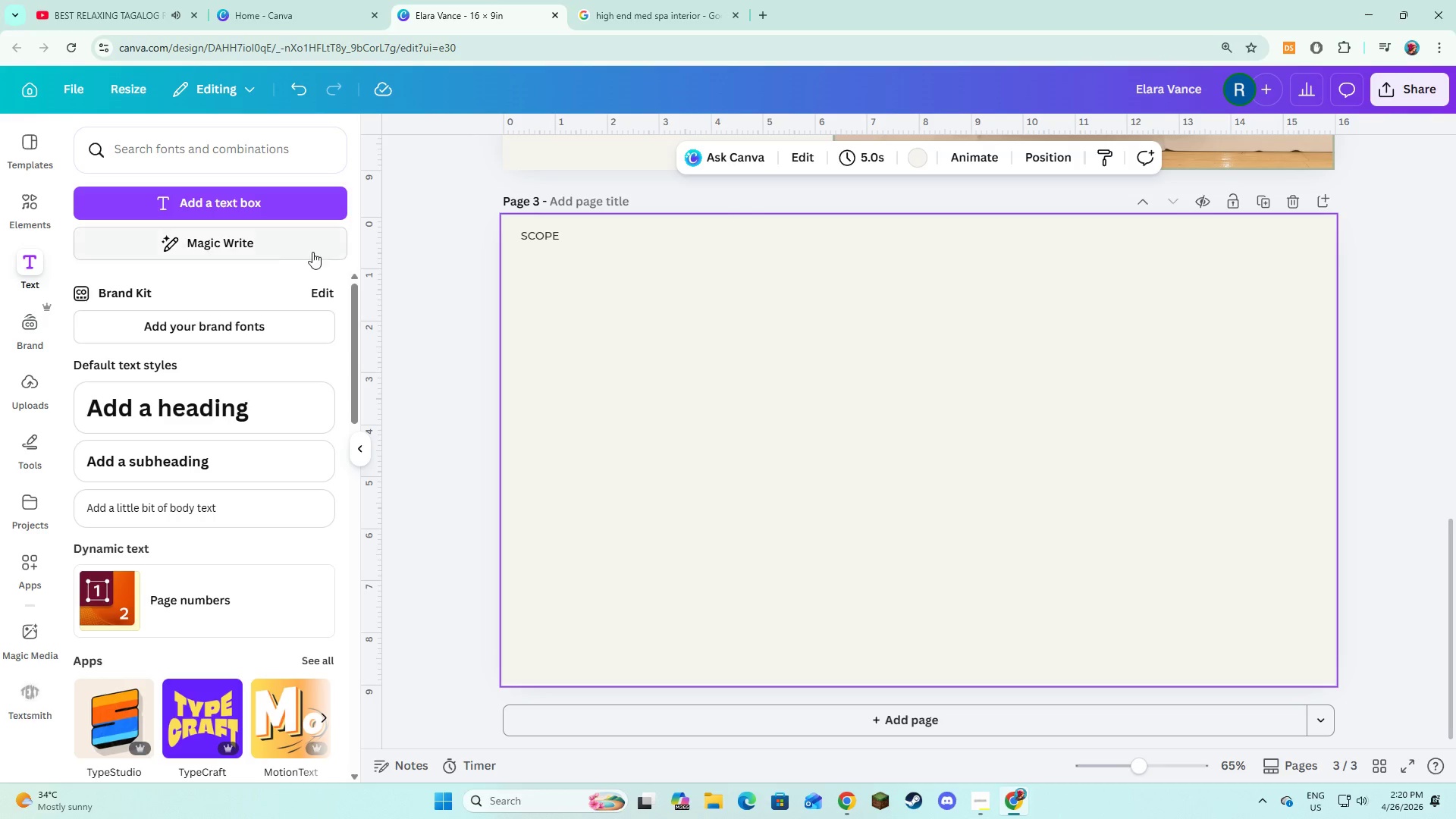 
left_click([247, 196])
 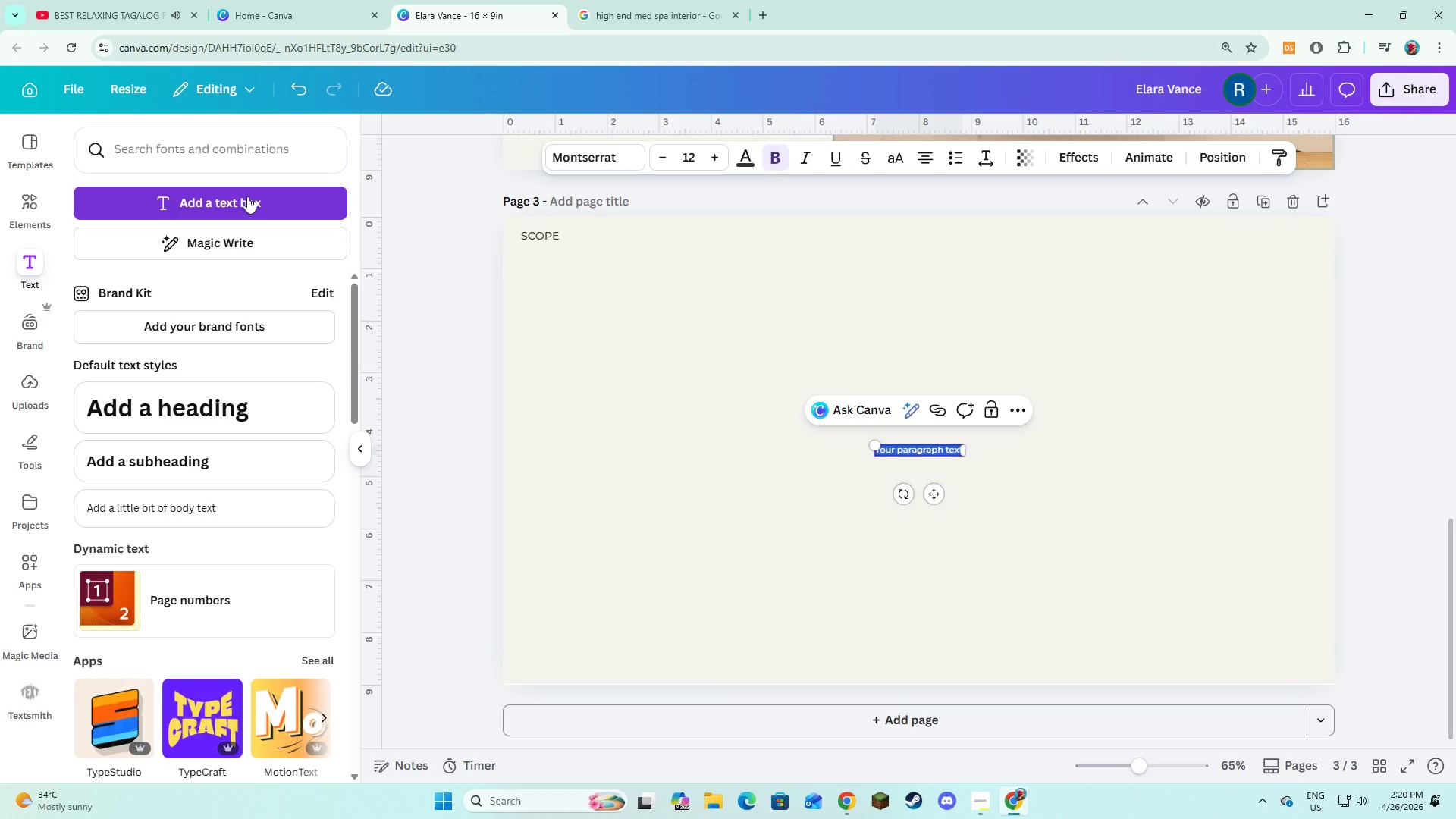 
type(wHA)
key(Backspace)
key(Backspace)
key(Backspace)
key(Backspace)
type(What We Evalutated )
 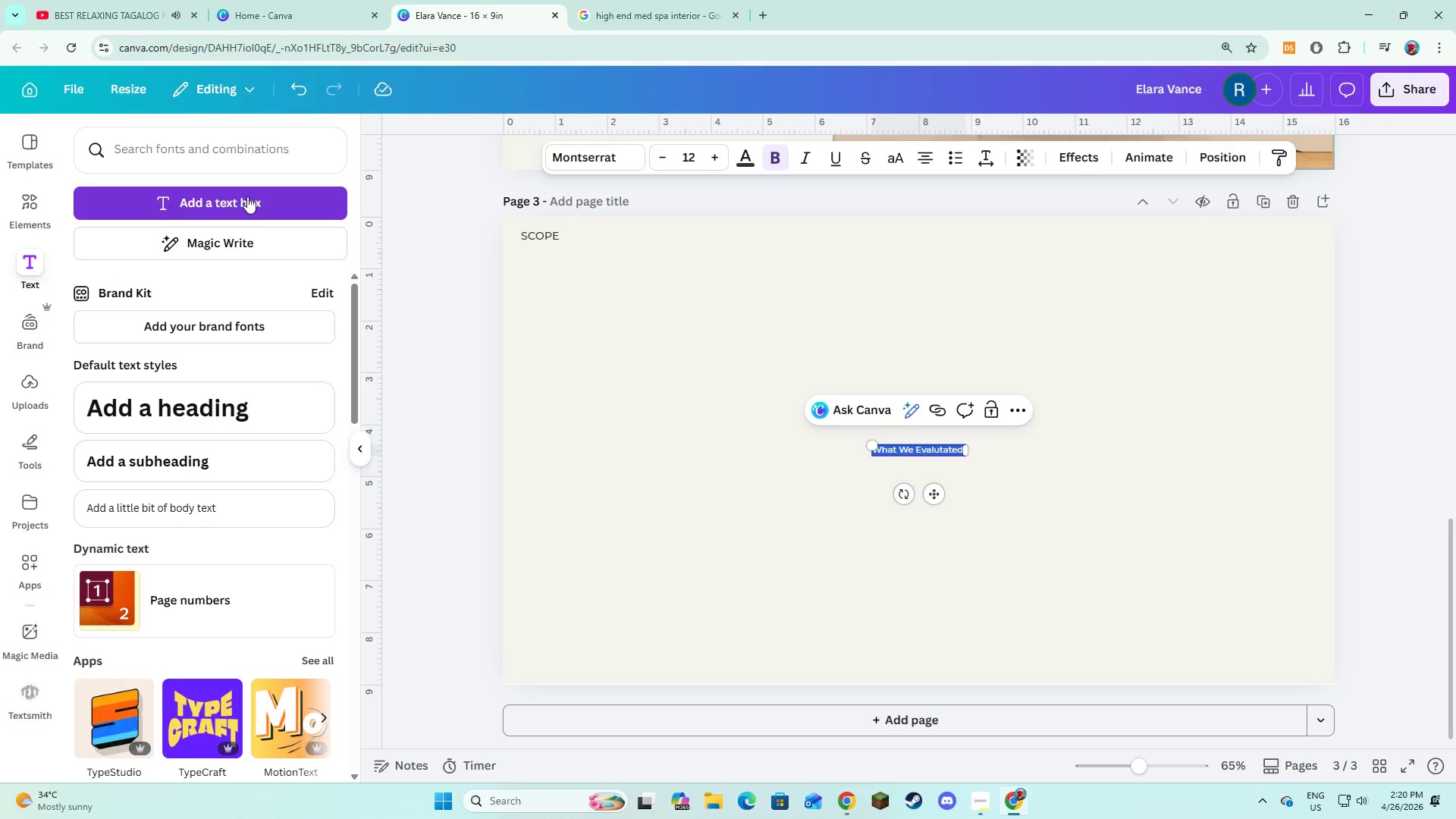 
 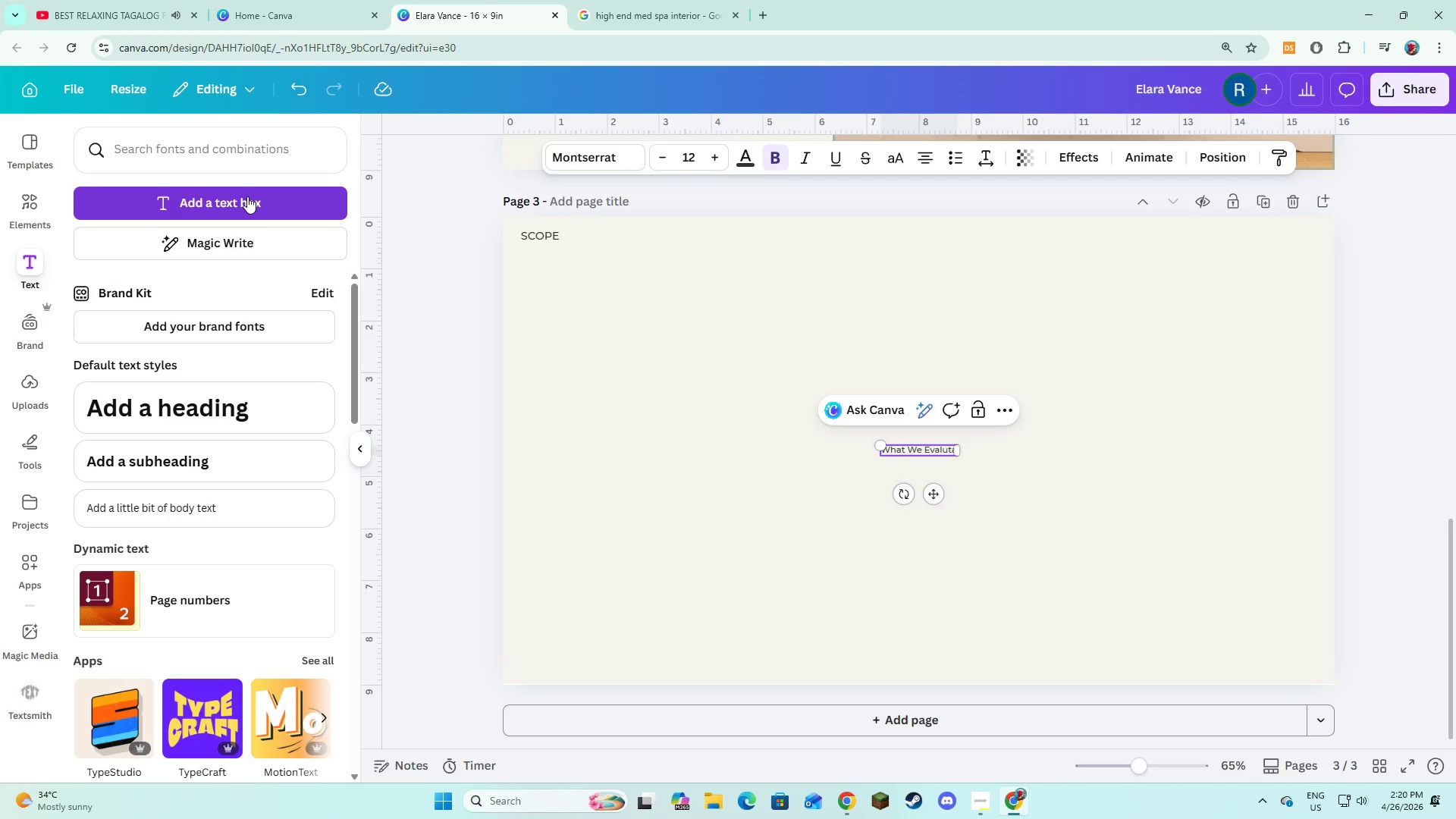 
key(Control+ControlLeft)
 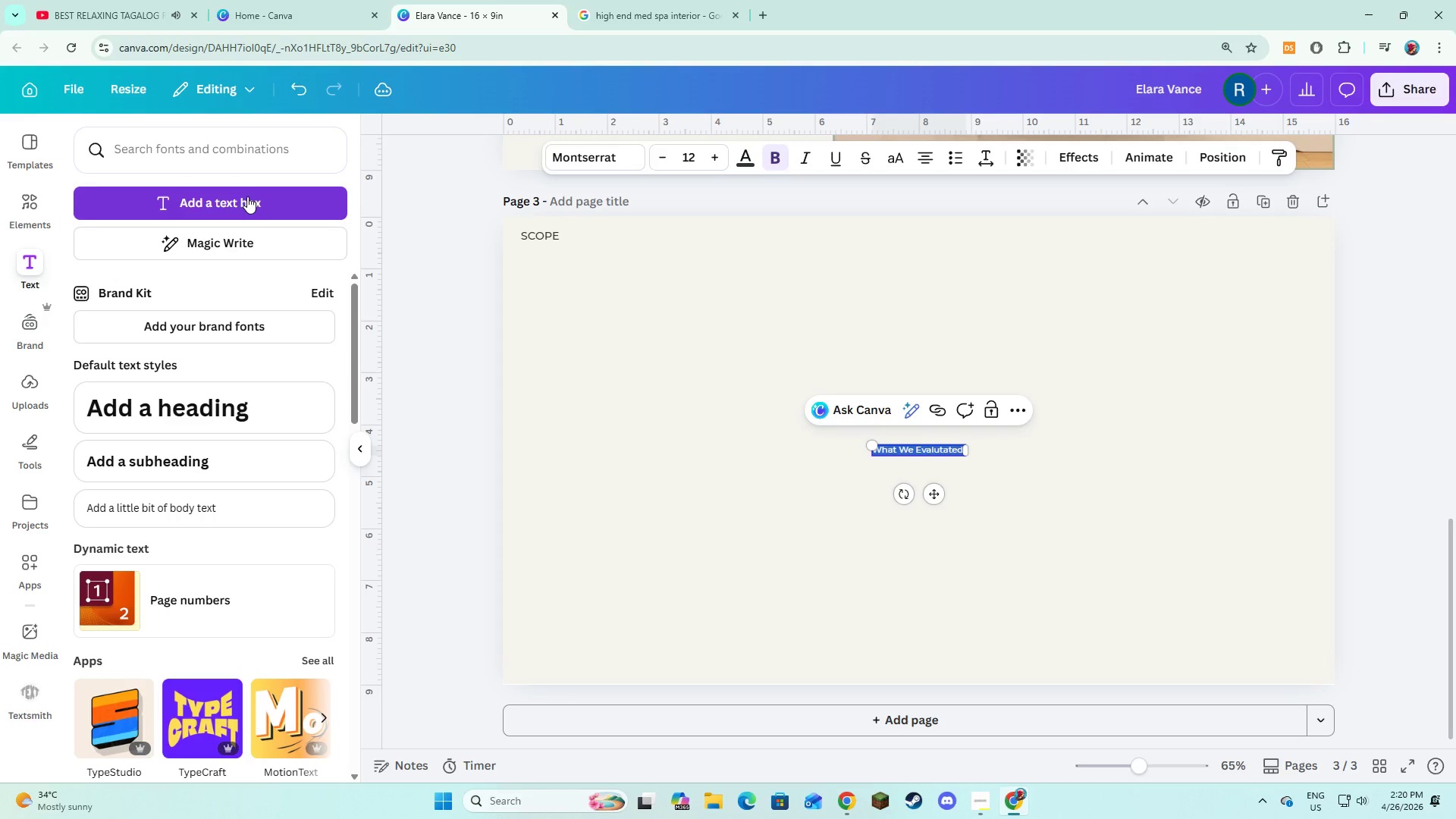 
key(Control+A)
 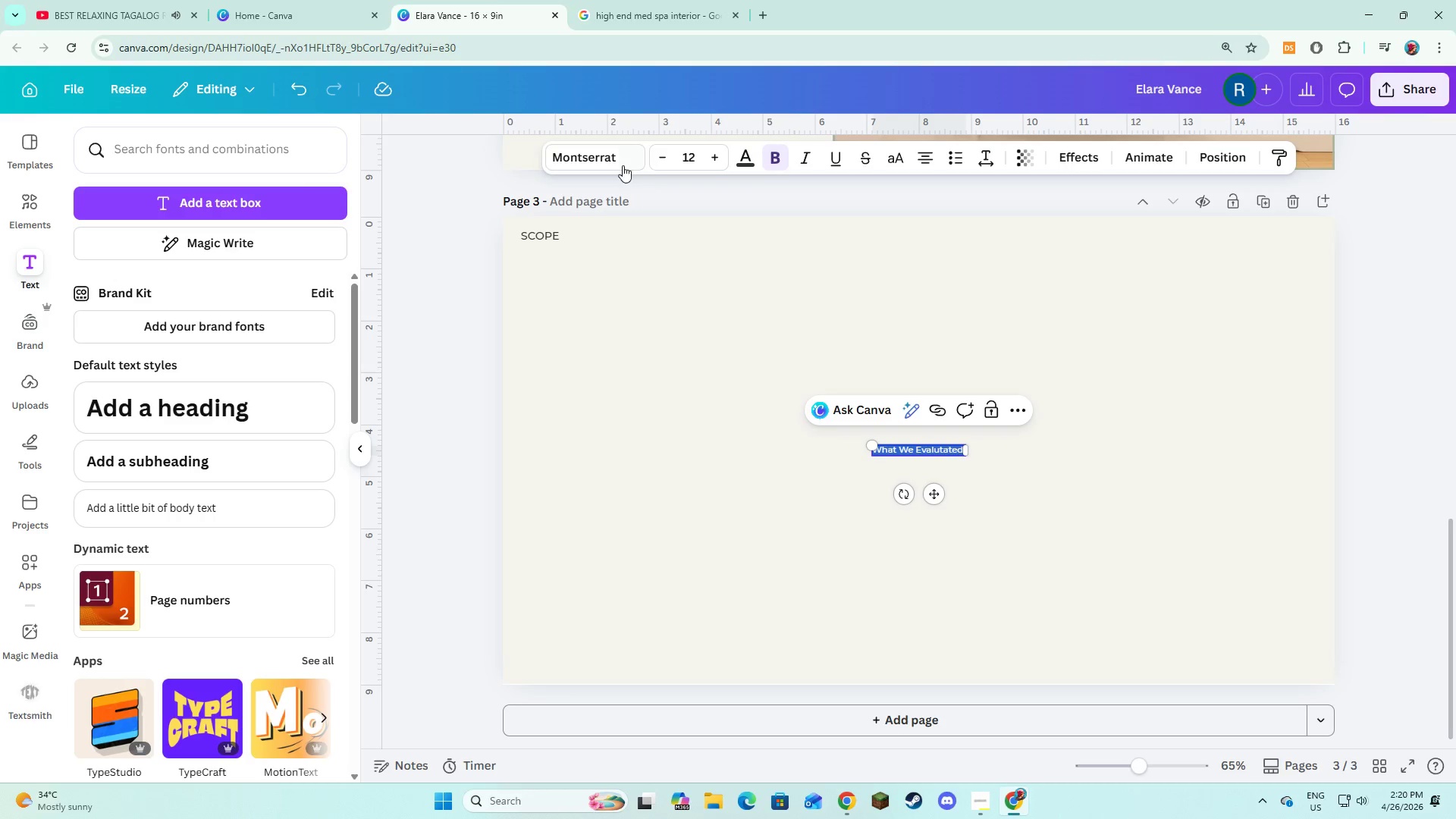 
left_click([622, 165])
 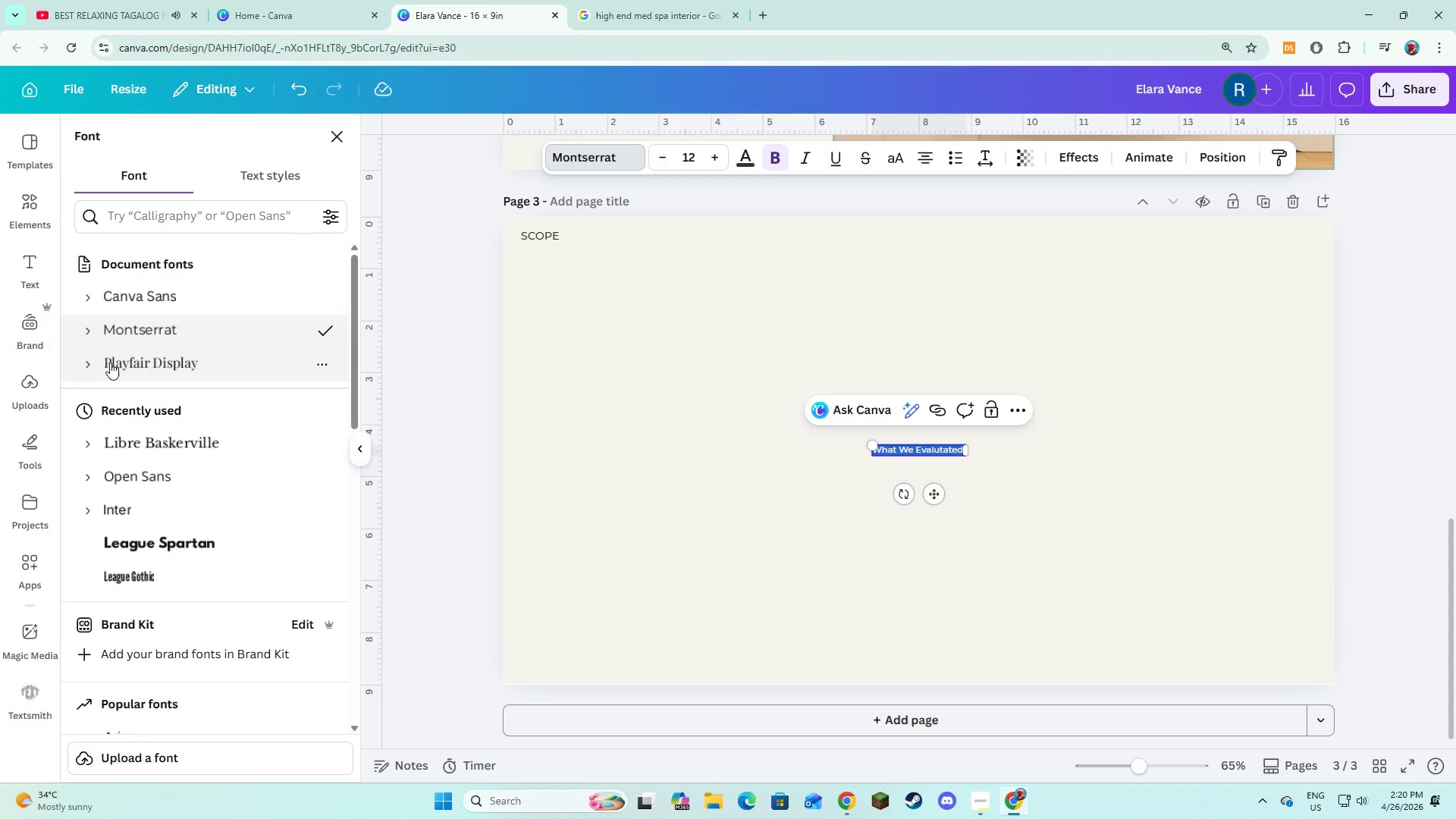 
left_click([88, 366])
 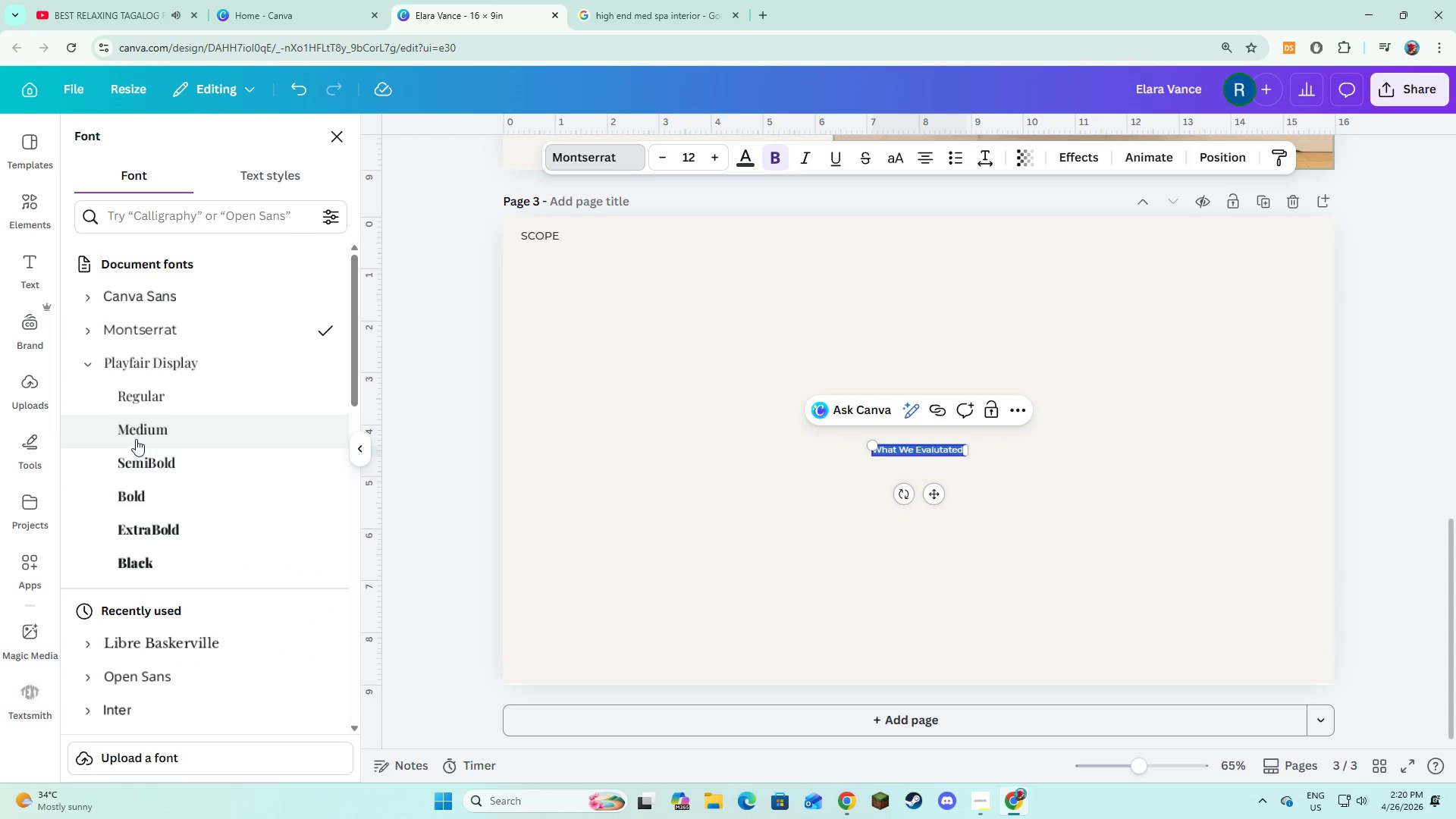 
left_click([137, 458])
 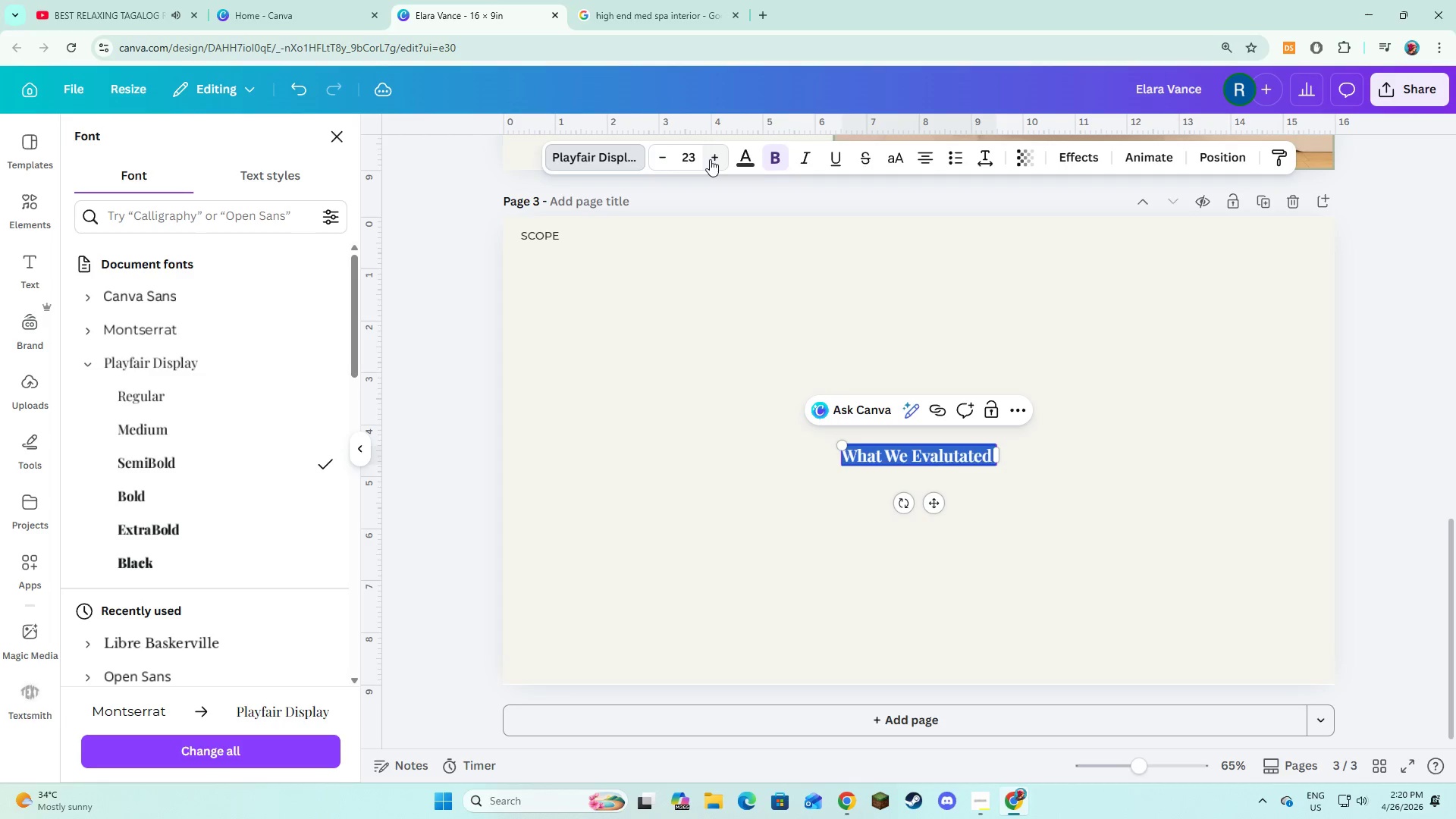 
triple_click([710, 159])
 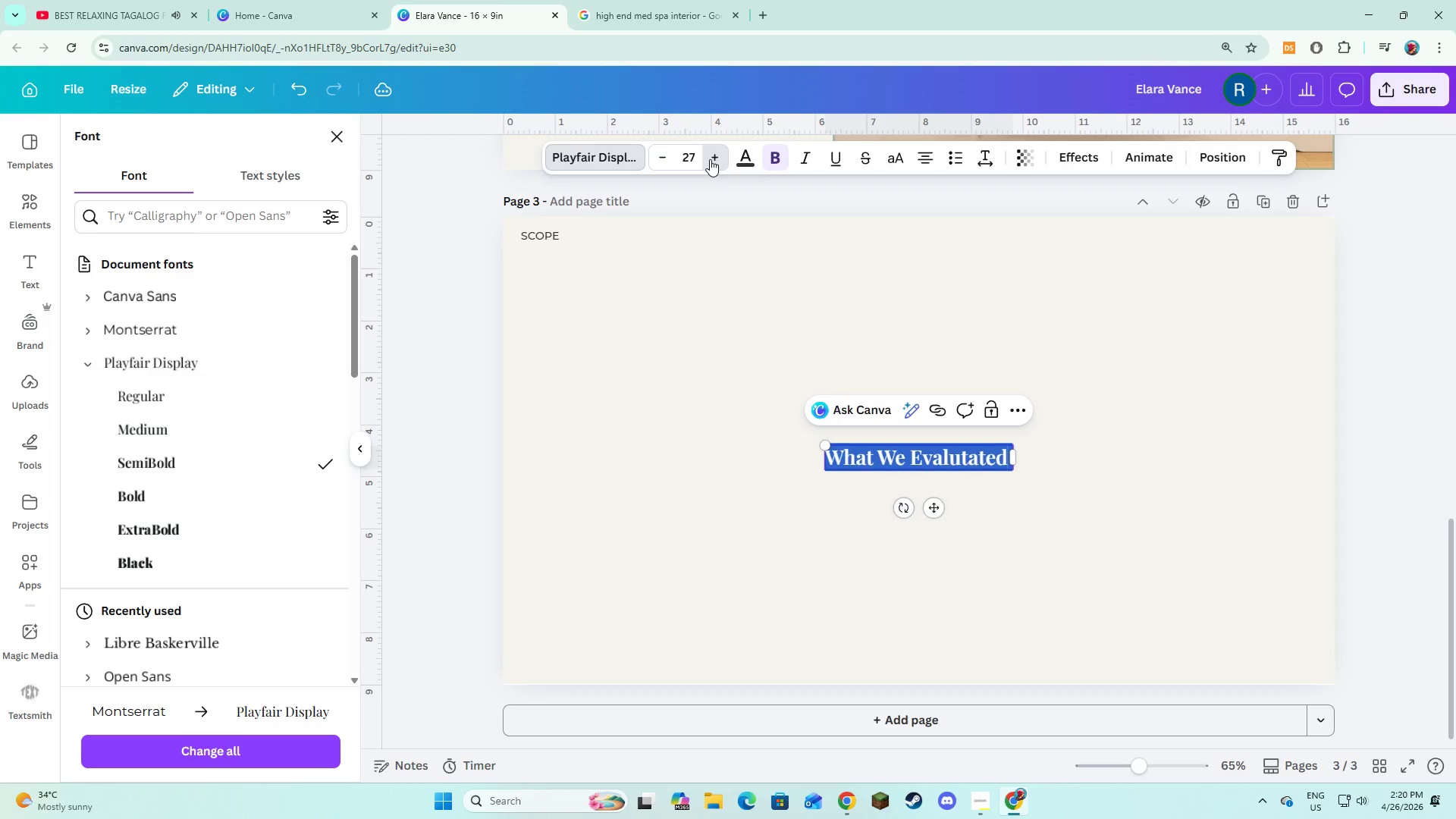 
triple_click([710, 159])
 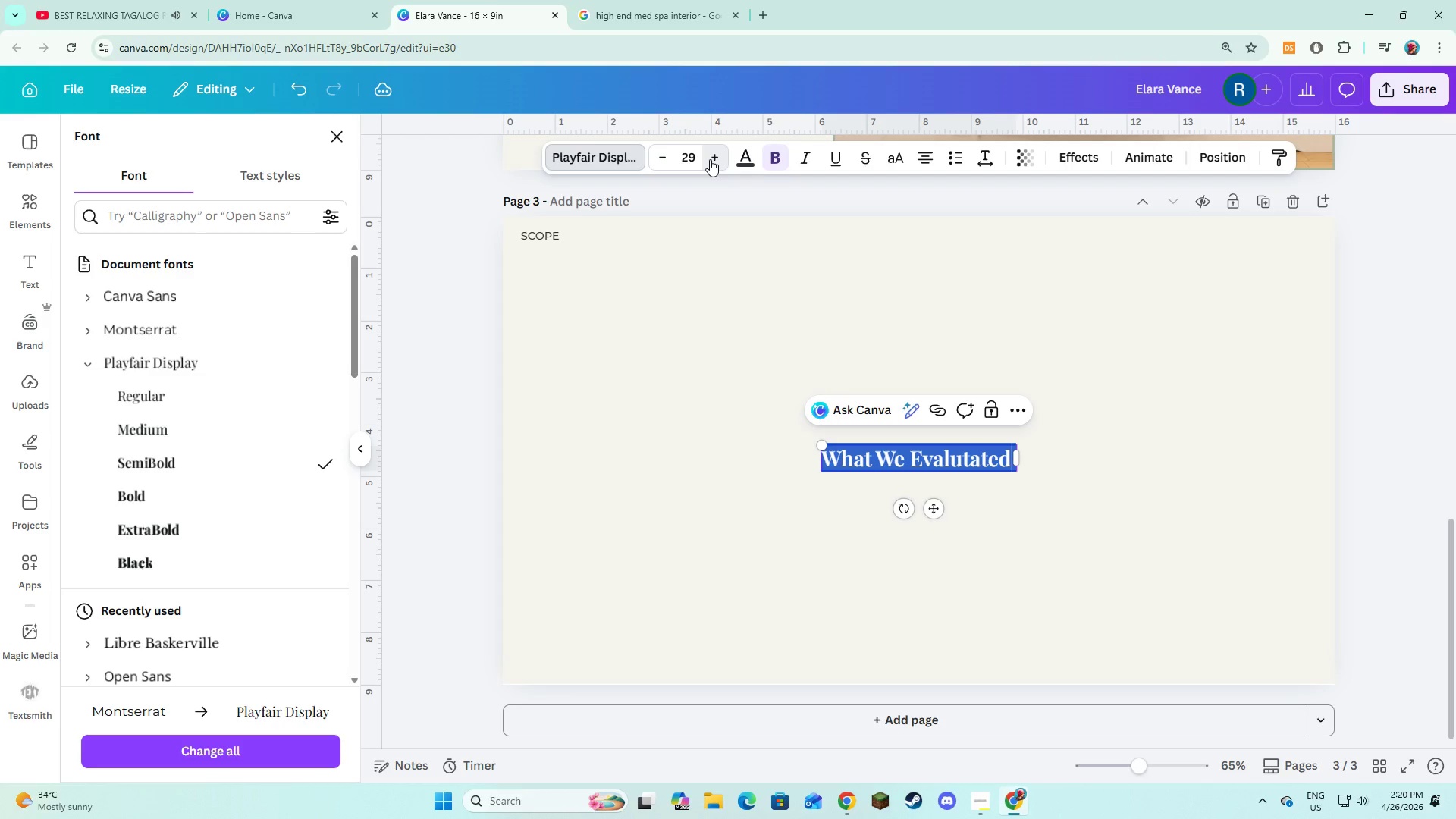 
triple_click([710, 159])
 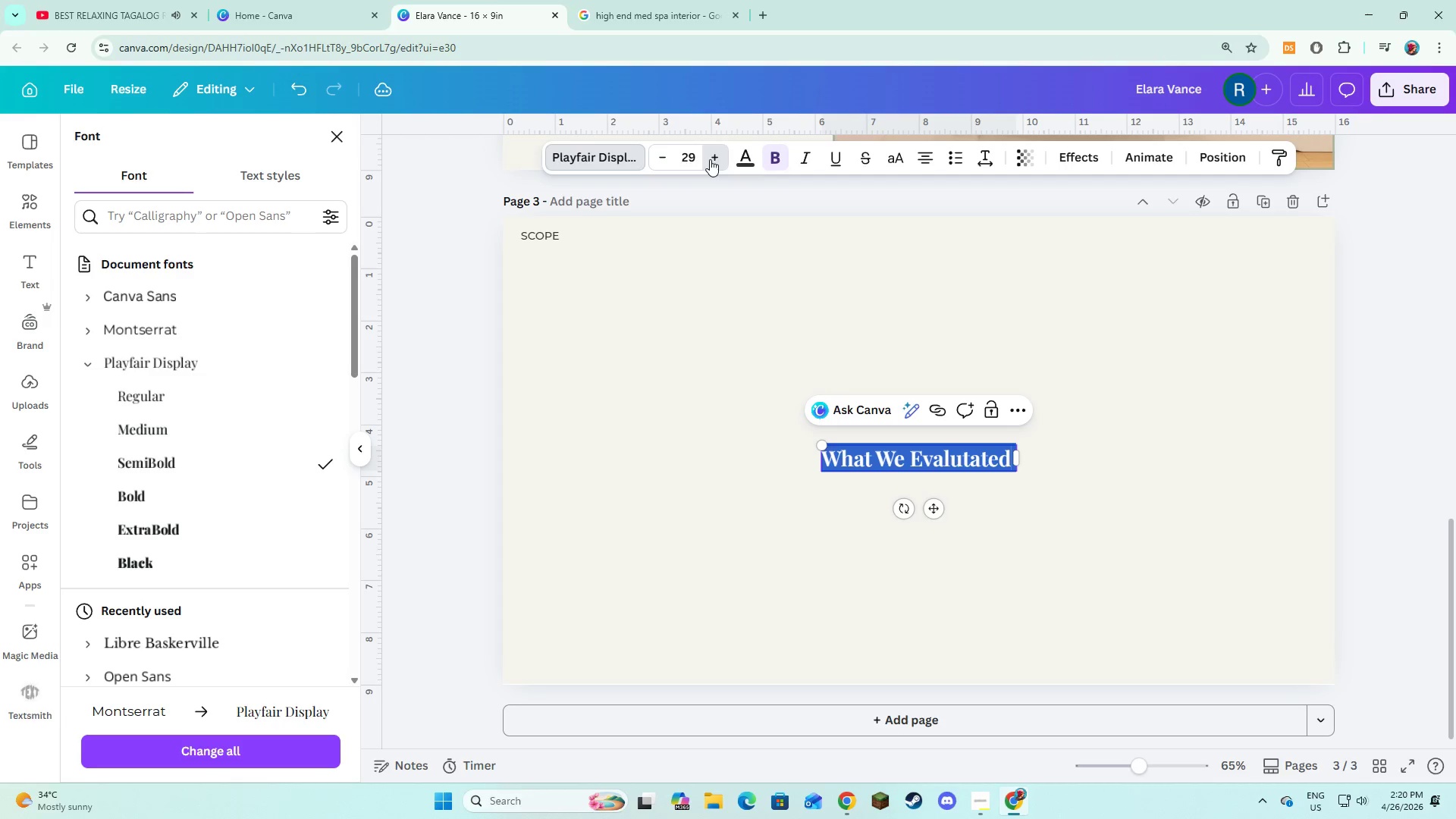 
triple_click([710, 159])
 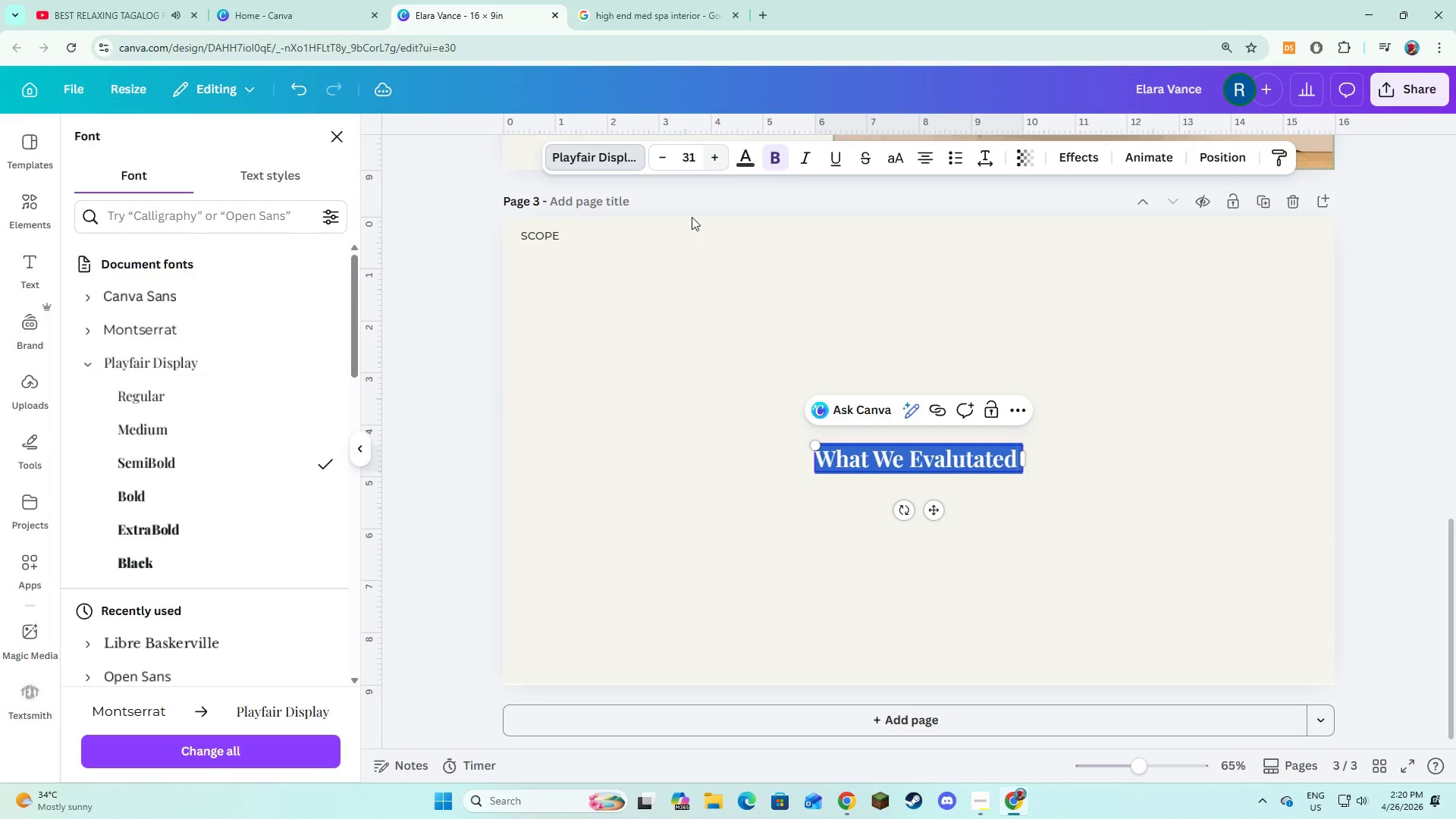 
scroll: coordinate [683, 298], scroll_direction: up, amount: 7.0
 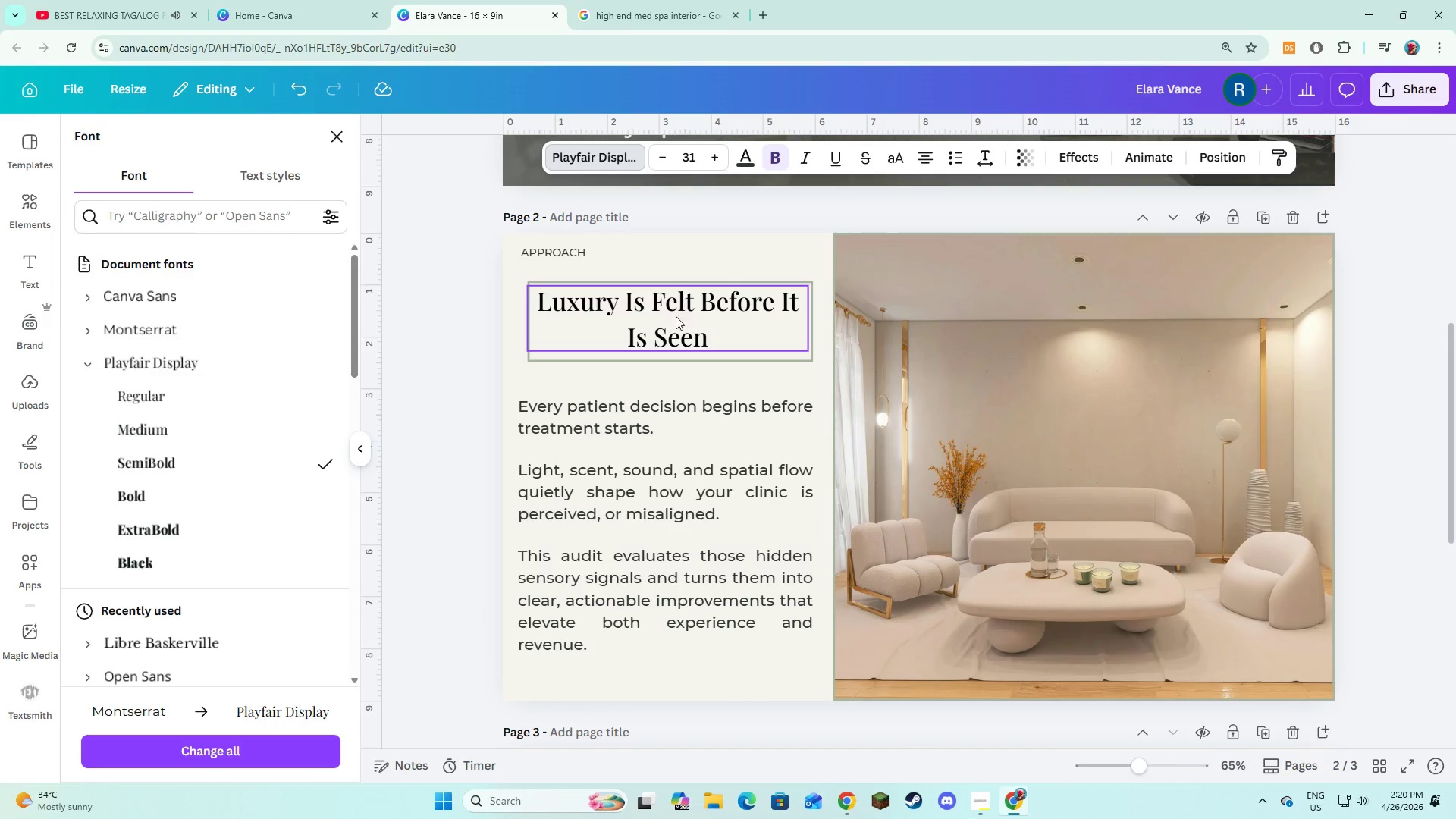 
left_click([671, 331])
 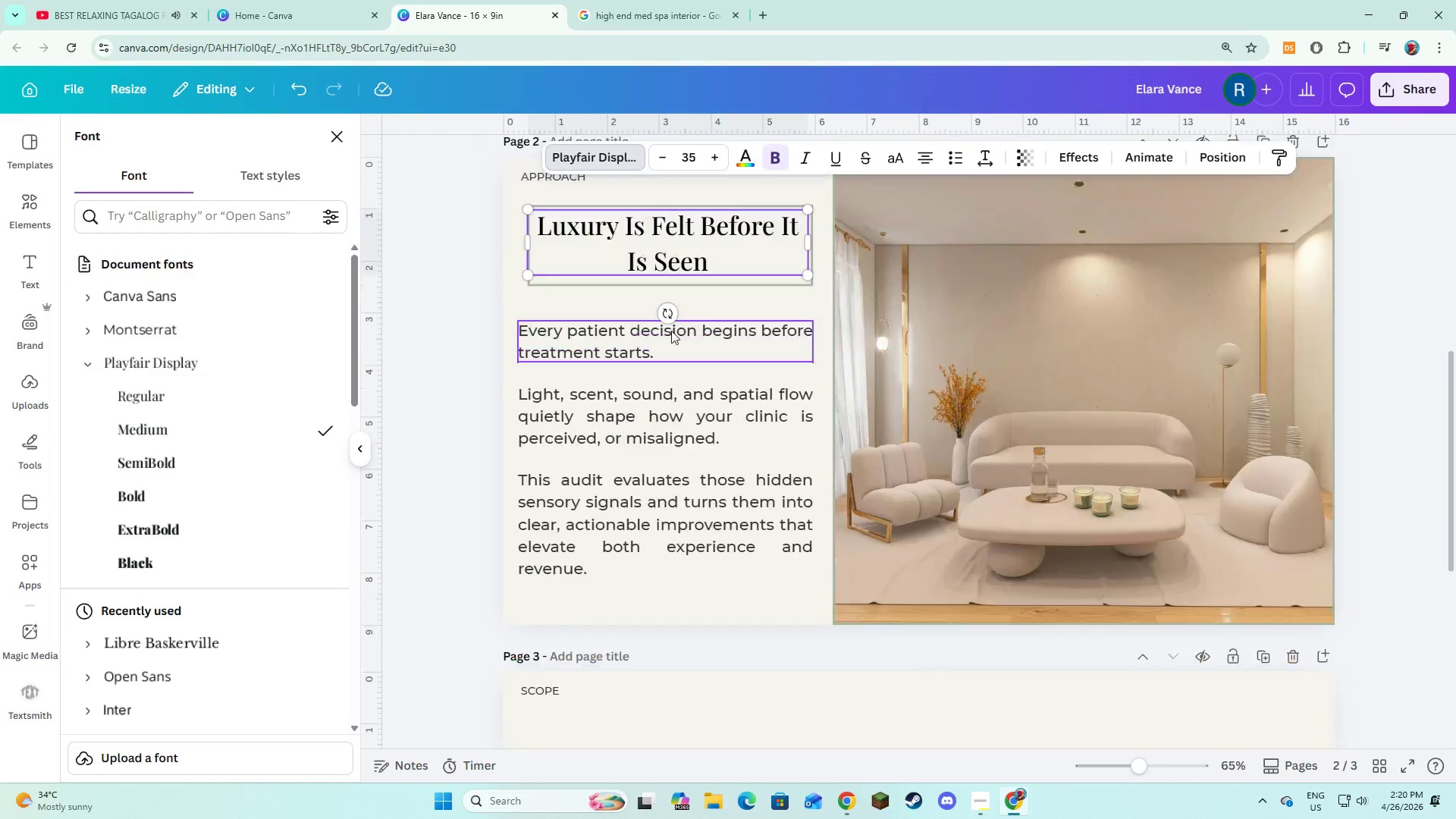 
left_click([872, 450])
 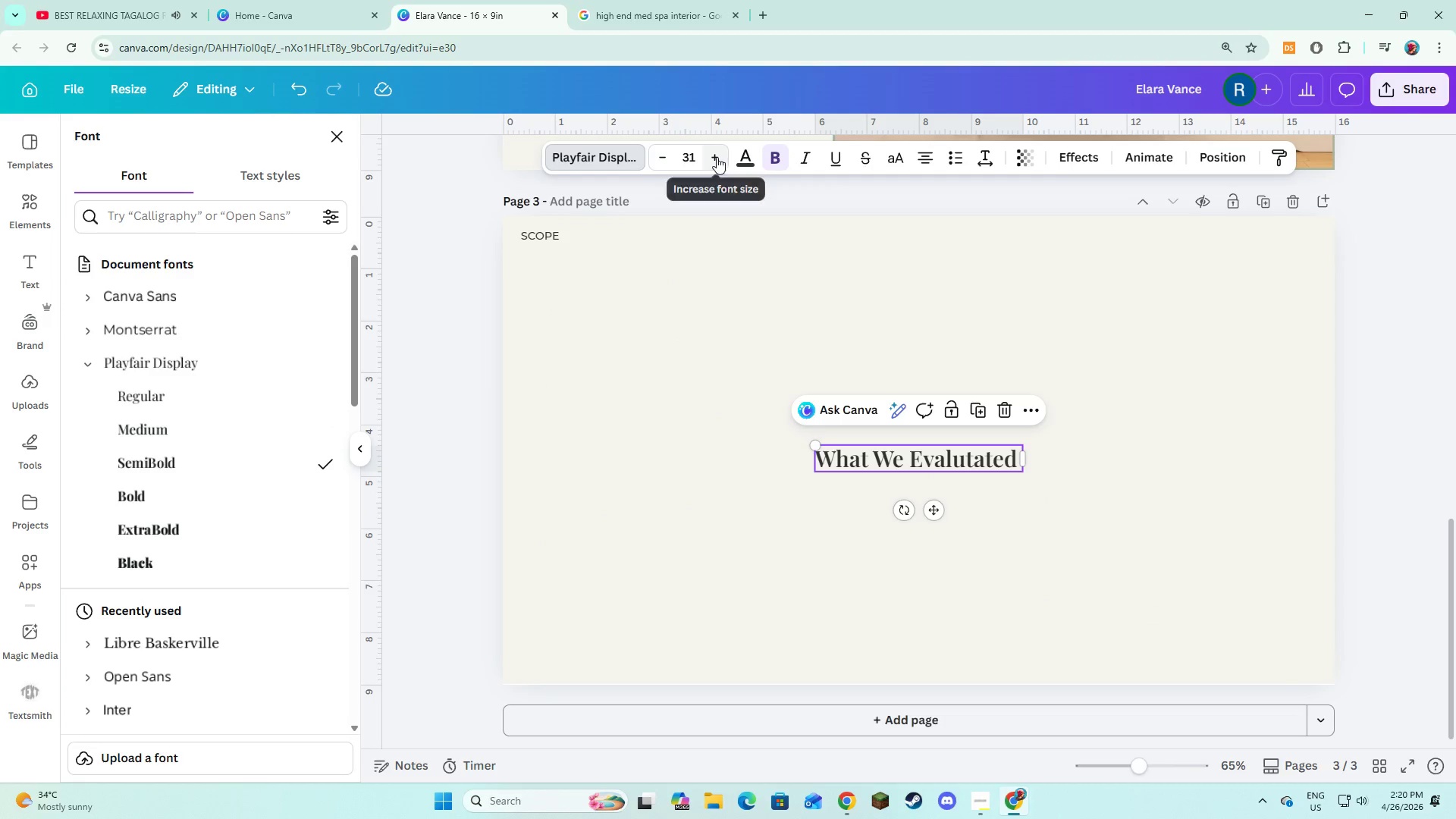 
scroll: coordinate [671, 331], scroll_direction: down, amount: 6.0
 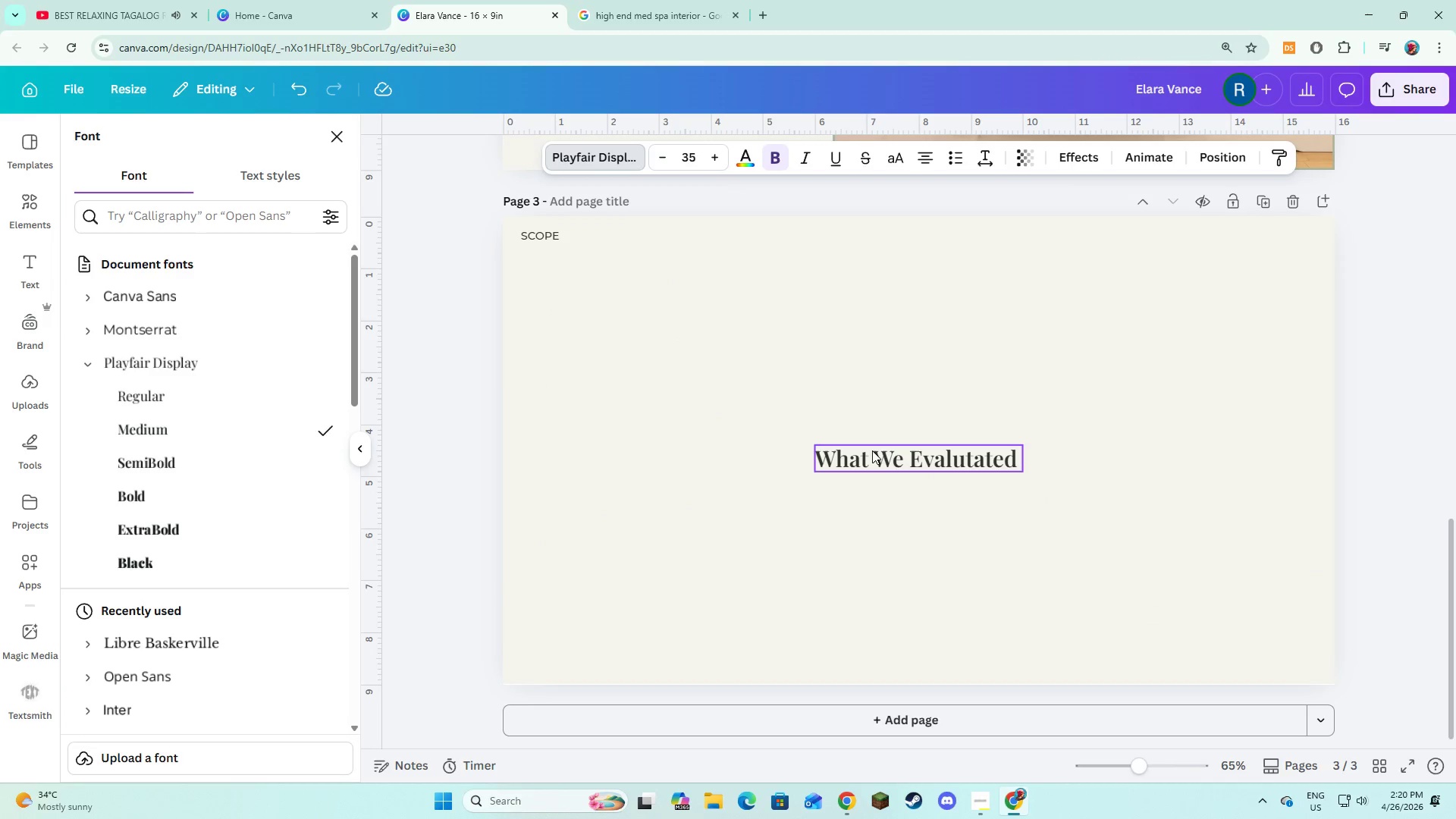 
double_click([717, 157])
 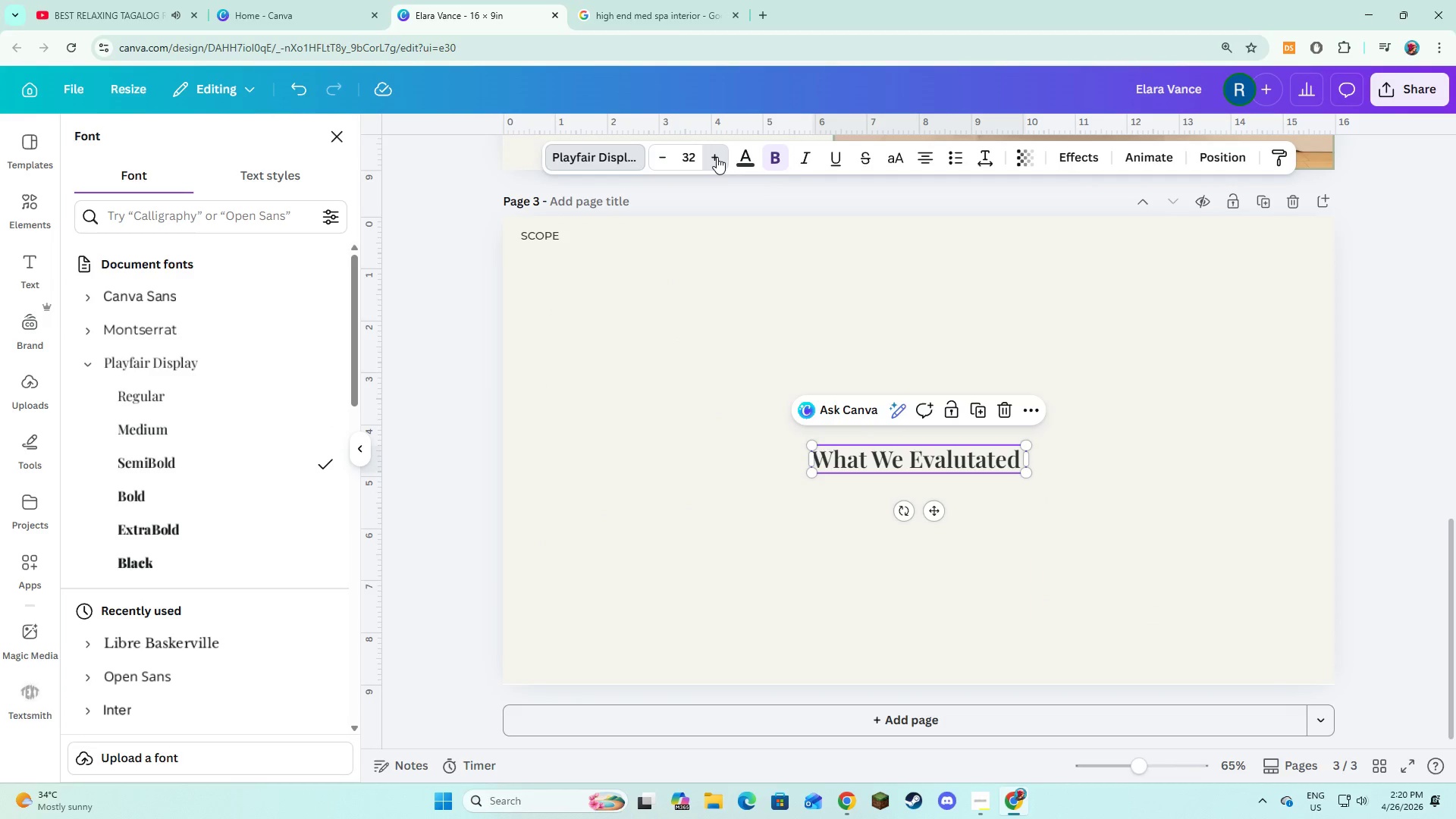 
triple_click([717, 157])
 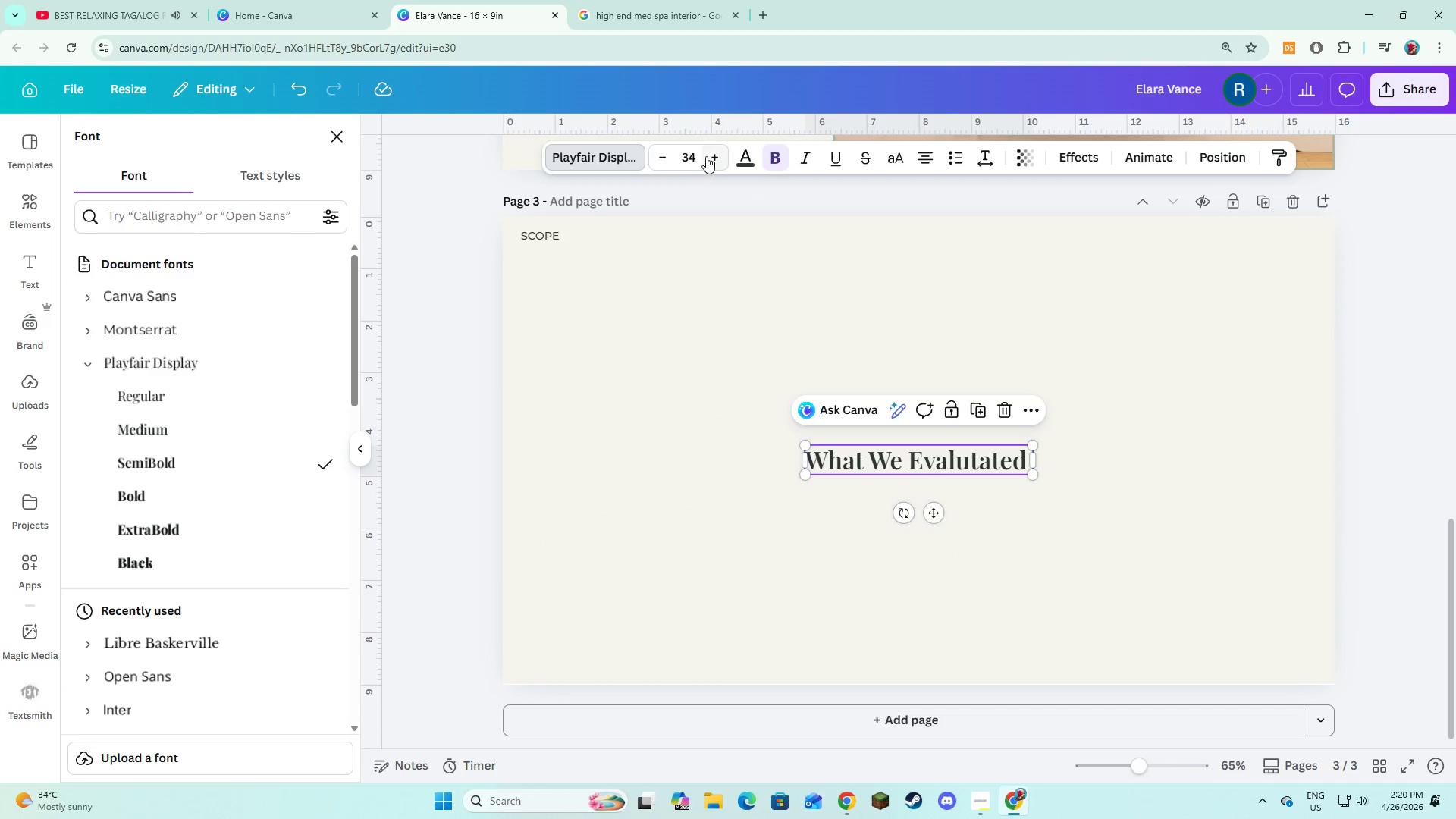 
left_click([706, 156])
 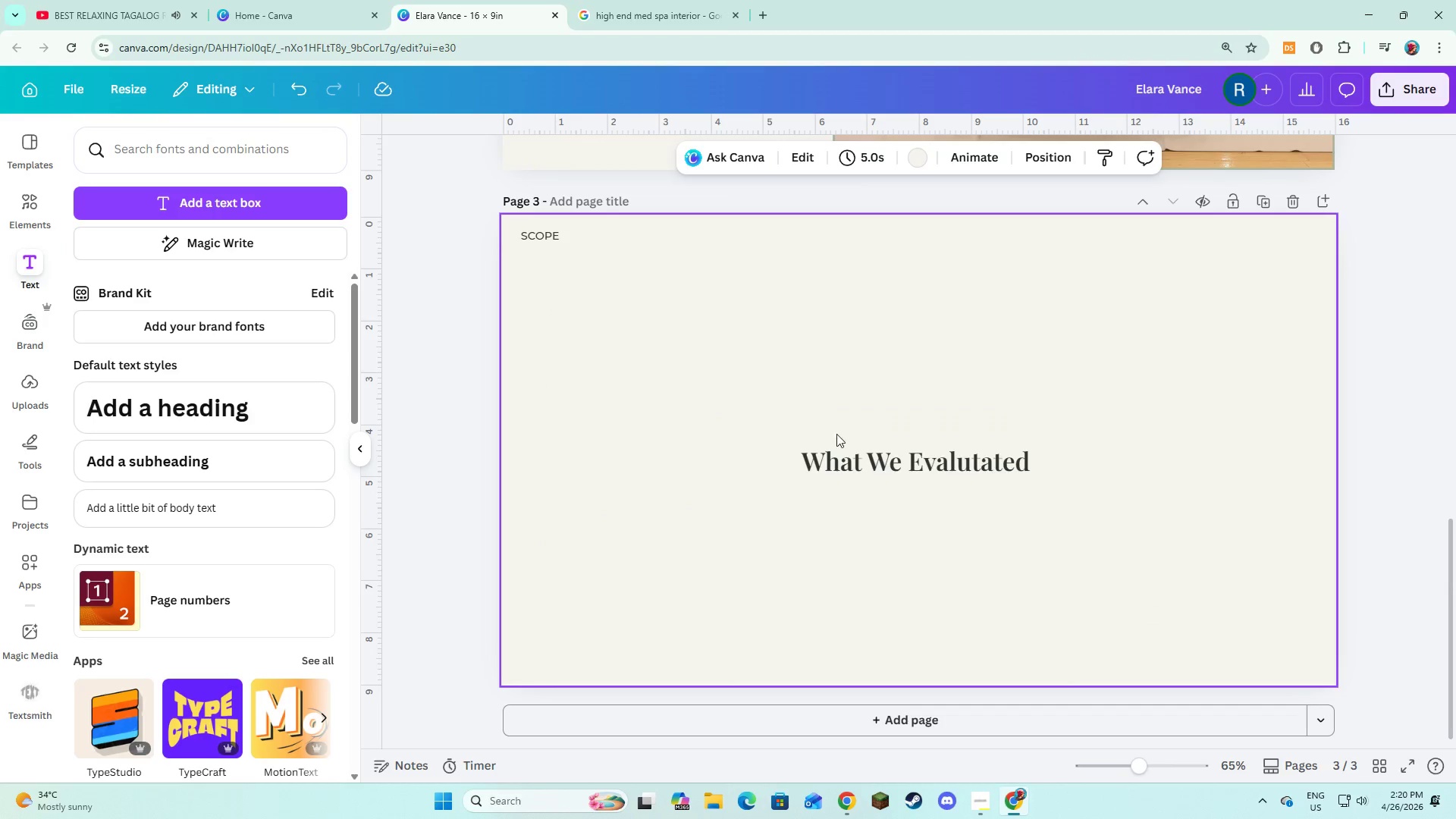 
left_click([846, 453])
 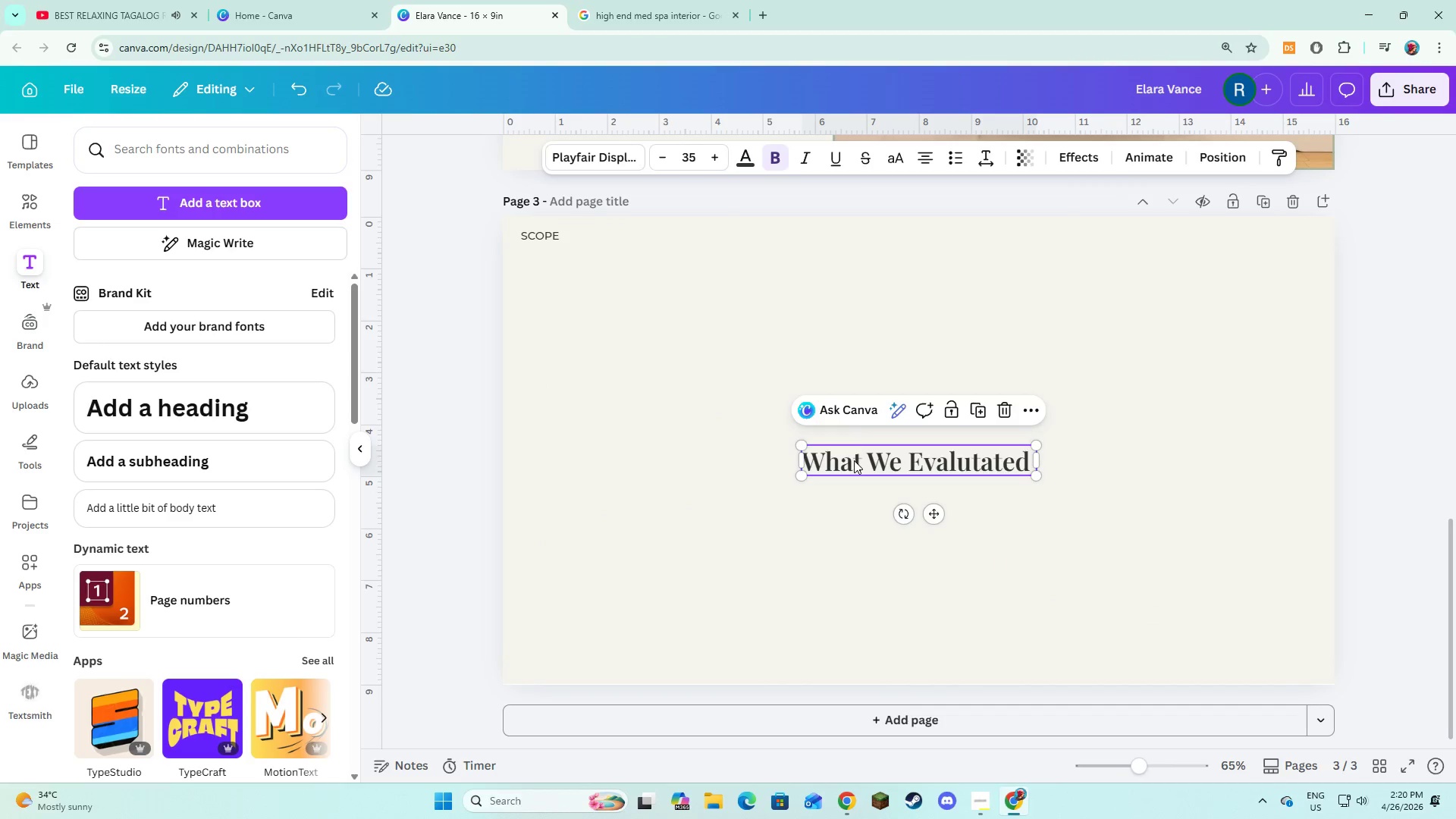 
left_click_drag(start_coordinate=[854, 460], to_coordinate=[857, 281])
 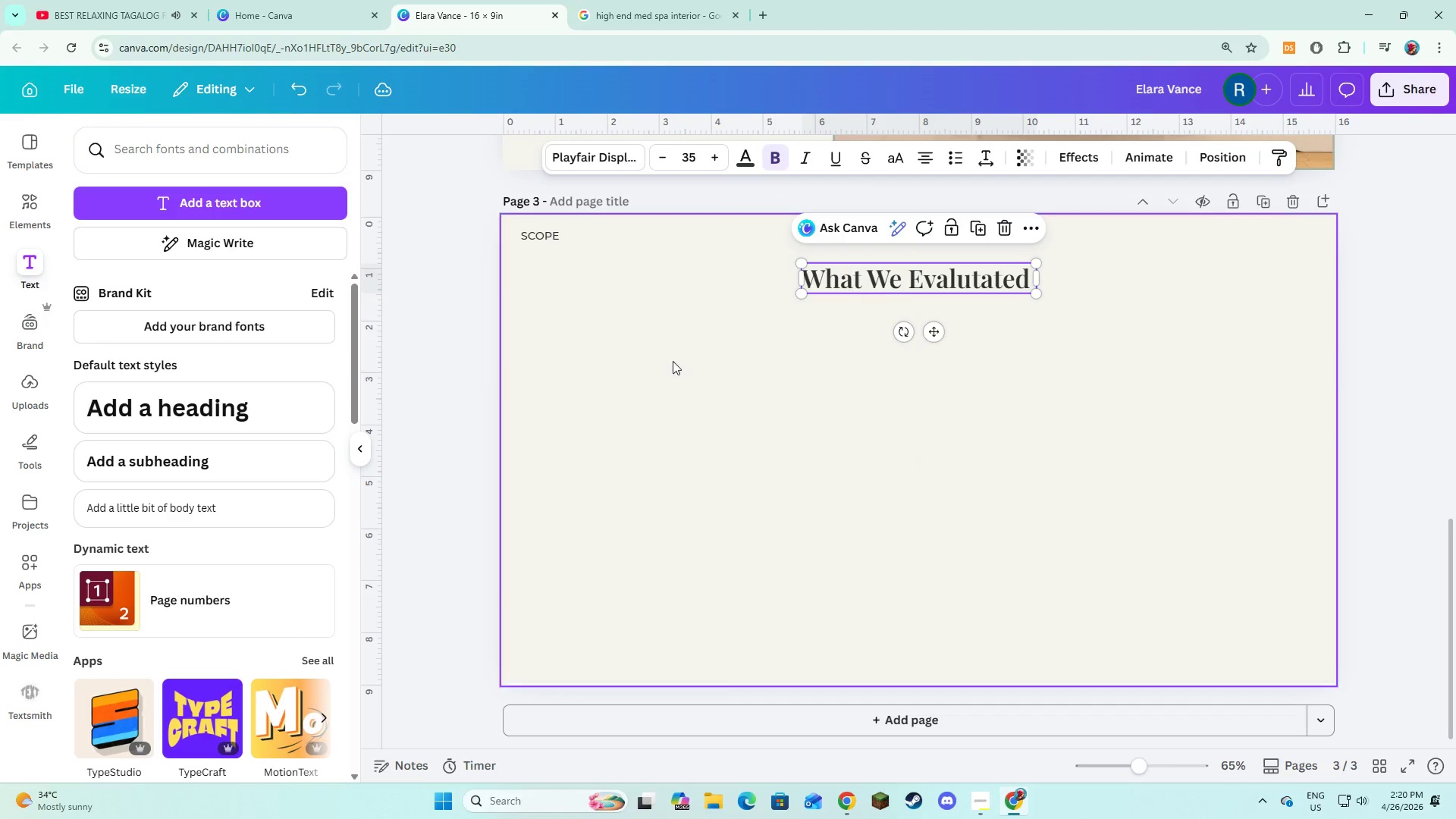 
left_click([673, 361])
 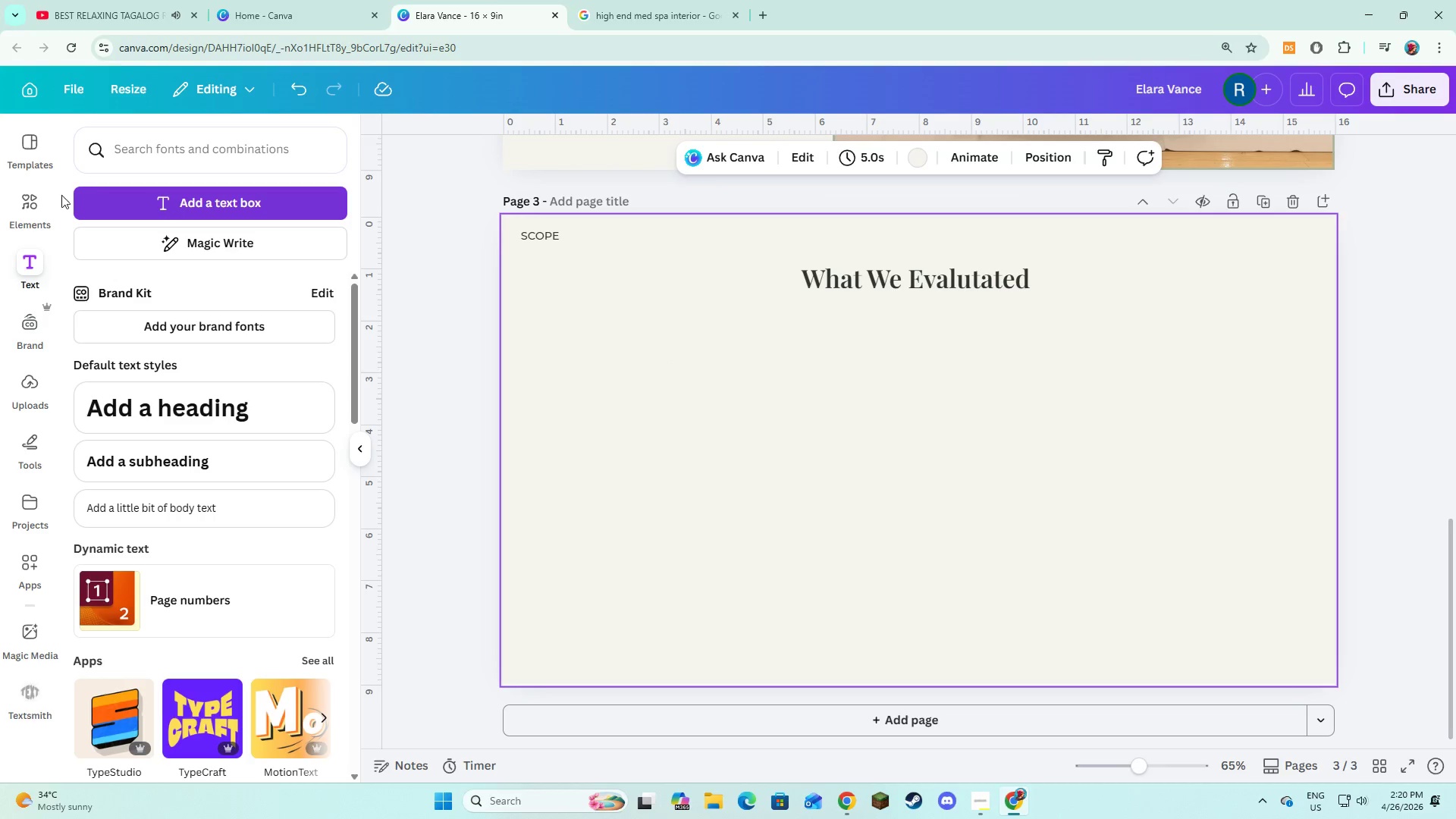 
left_click([30, 200])
 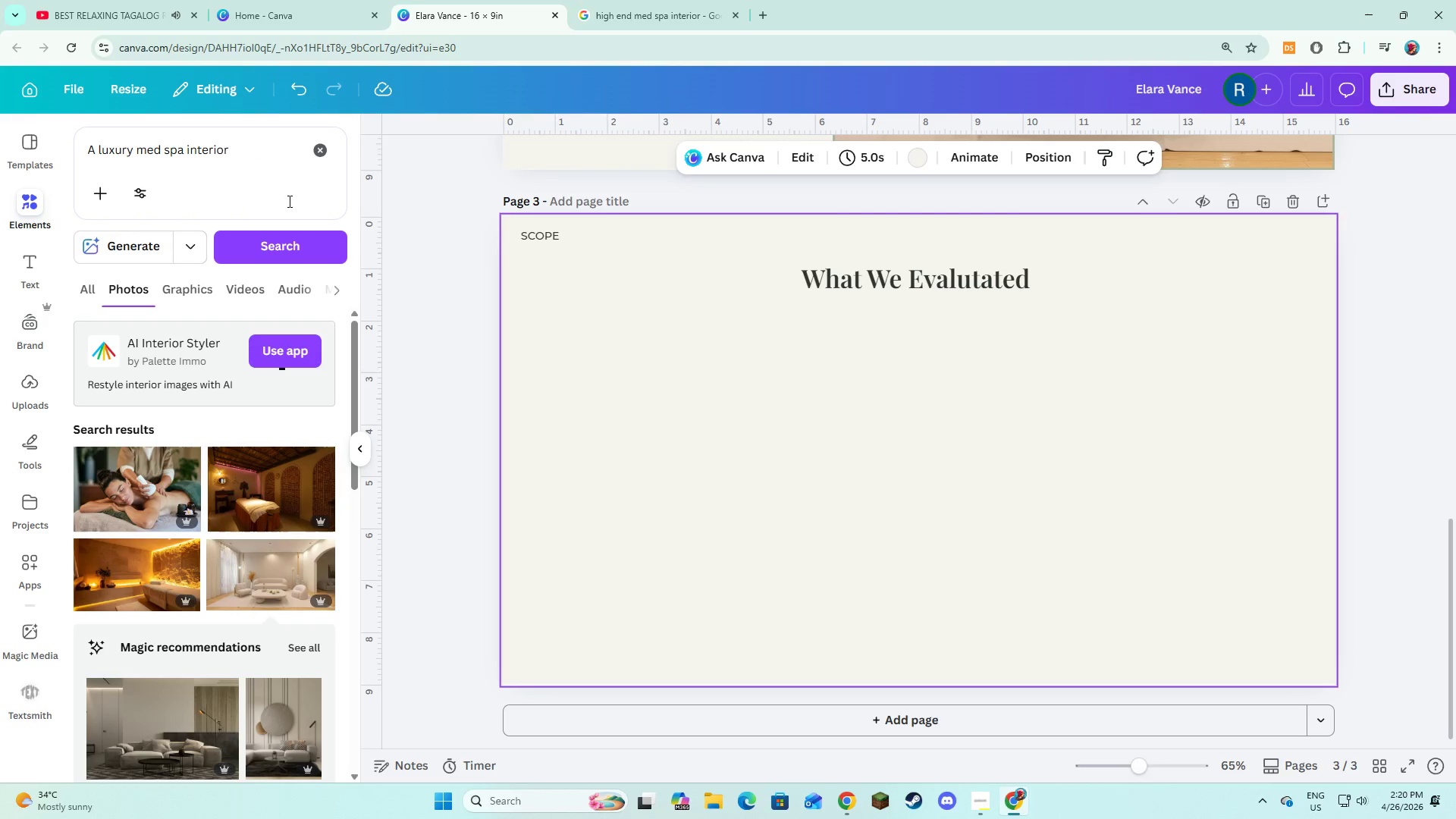 
left_click([294, 149])
 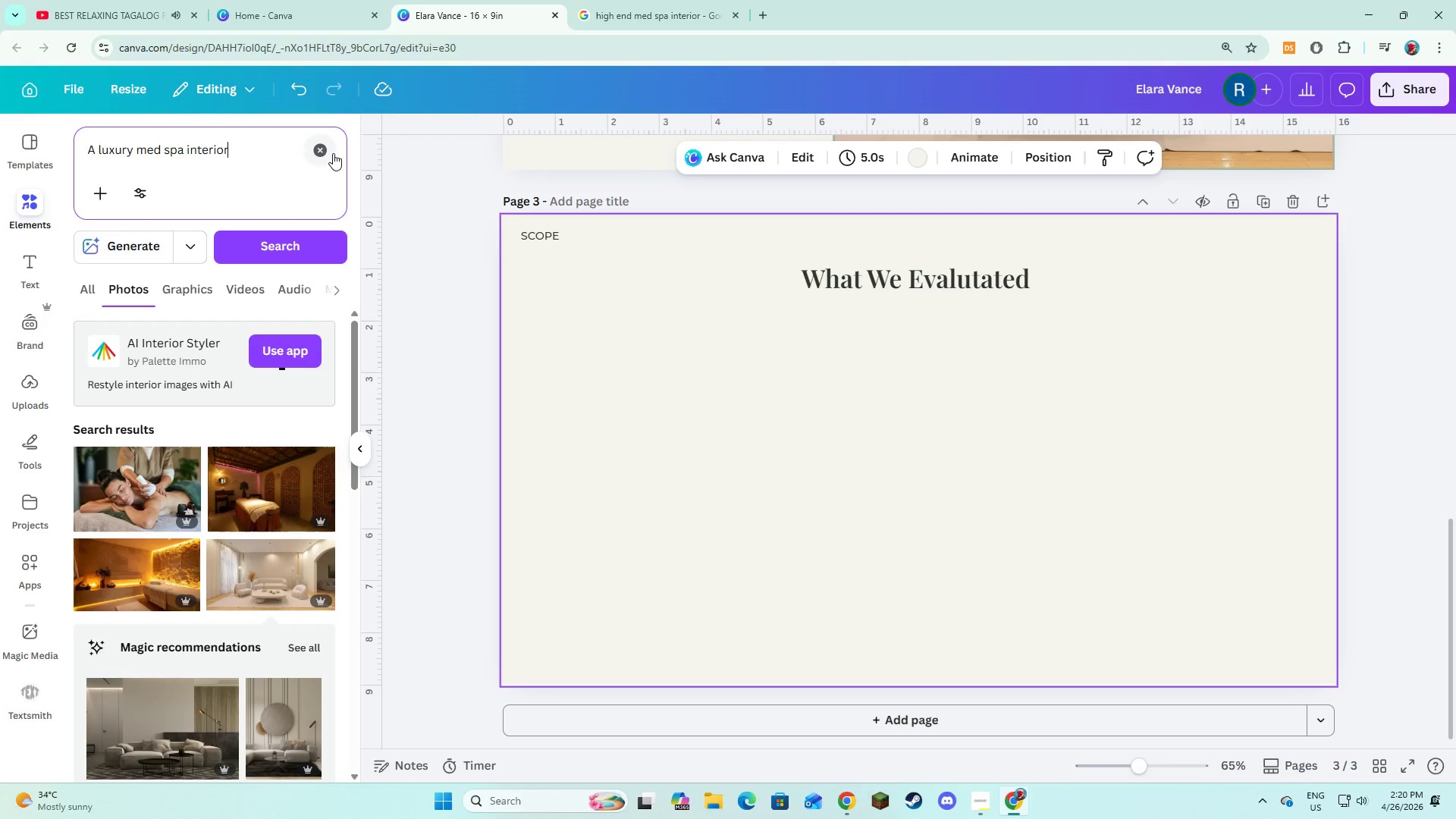 
left_click([333, 153])
 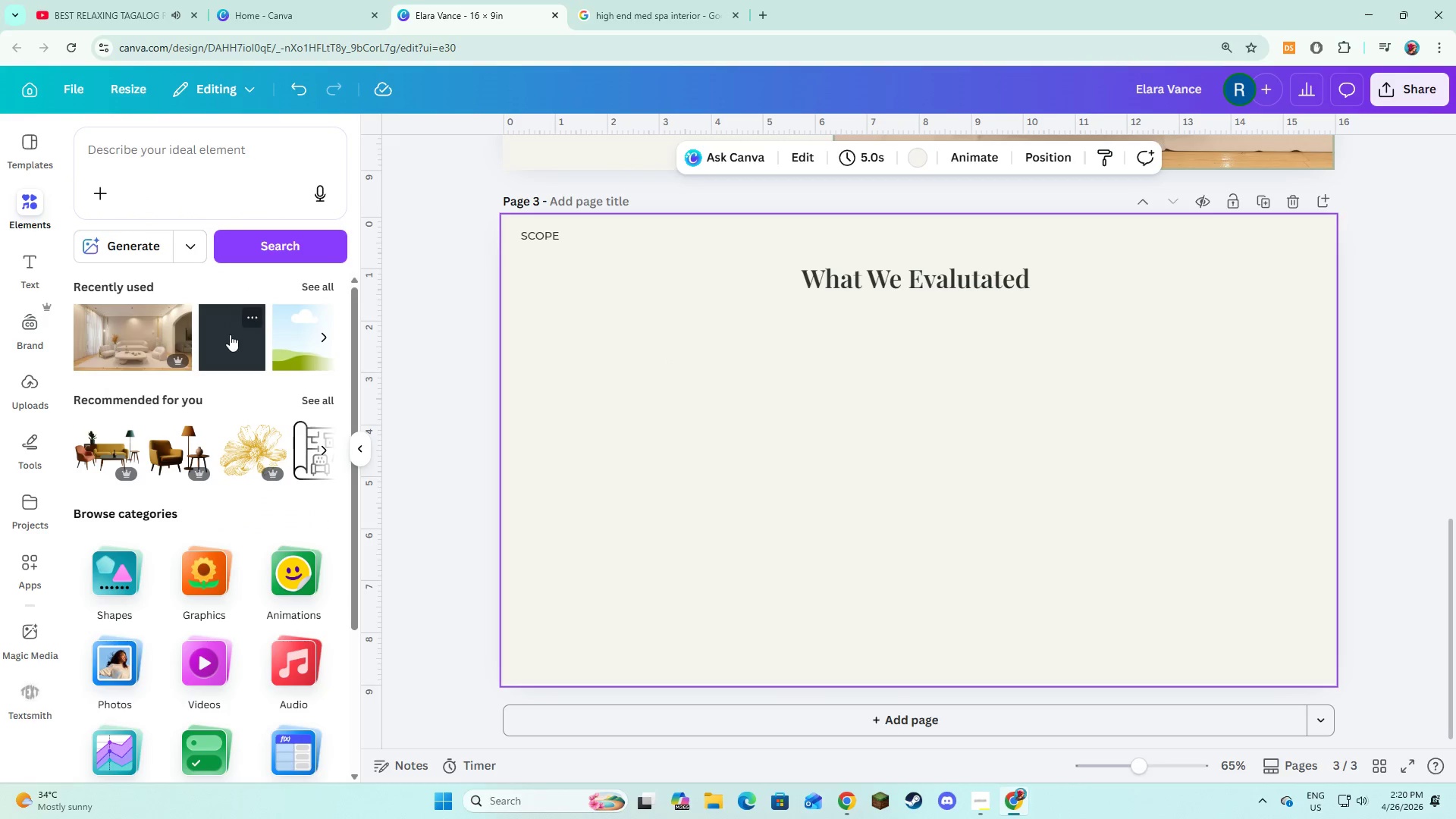 
left_click([230, 334])
 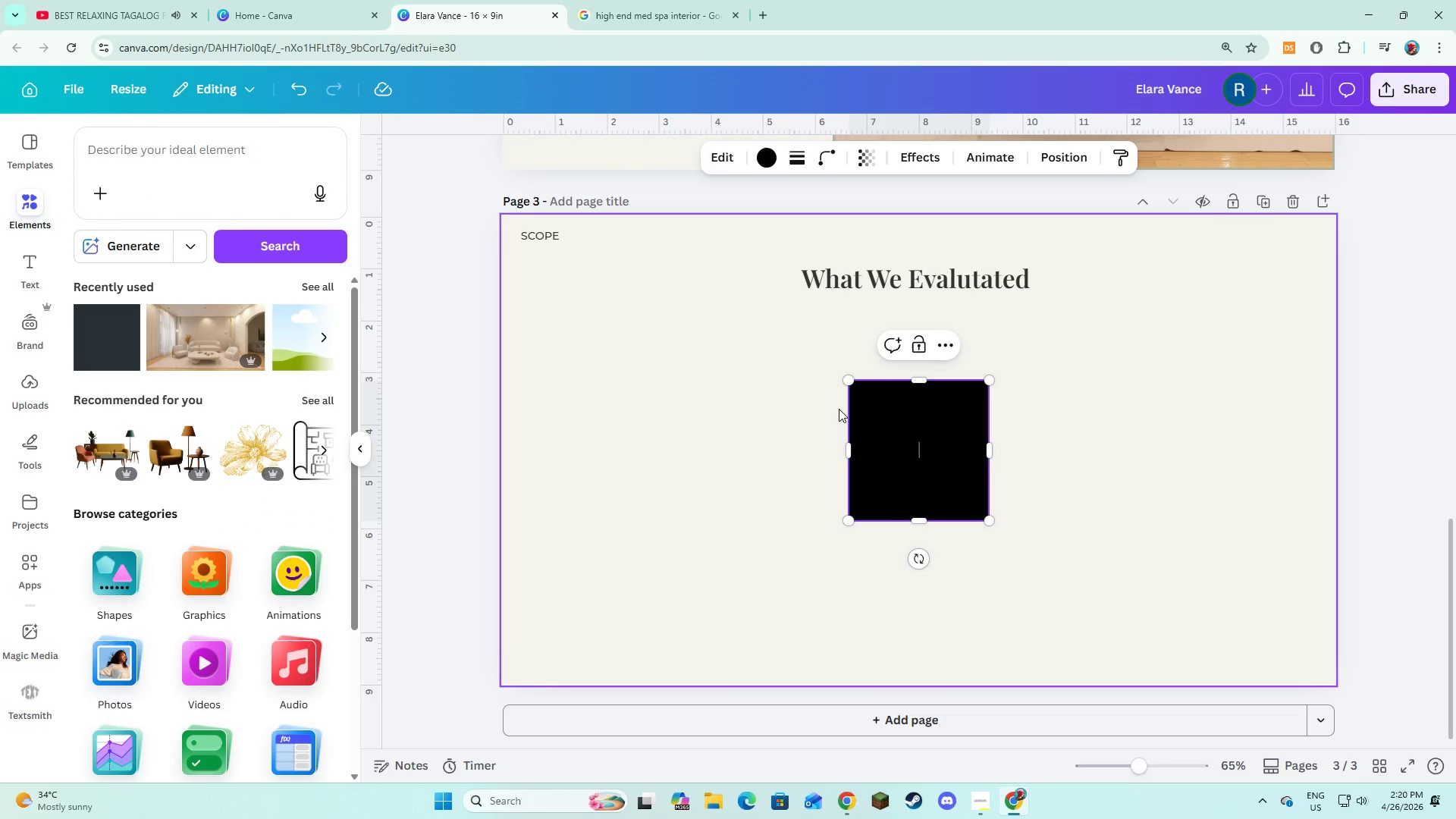 
left_click([839, 409])
 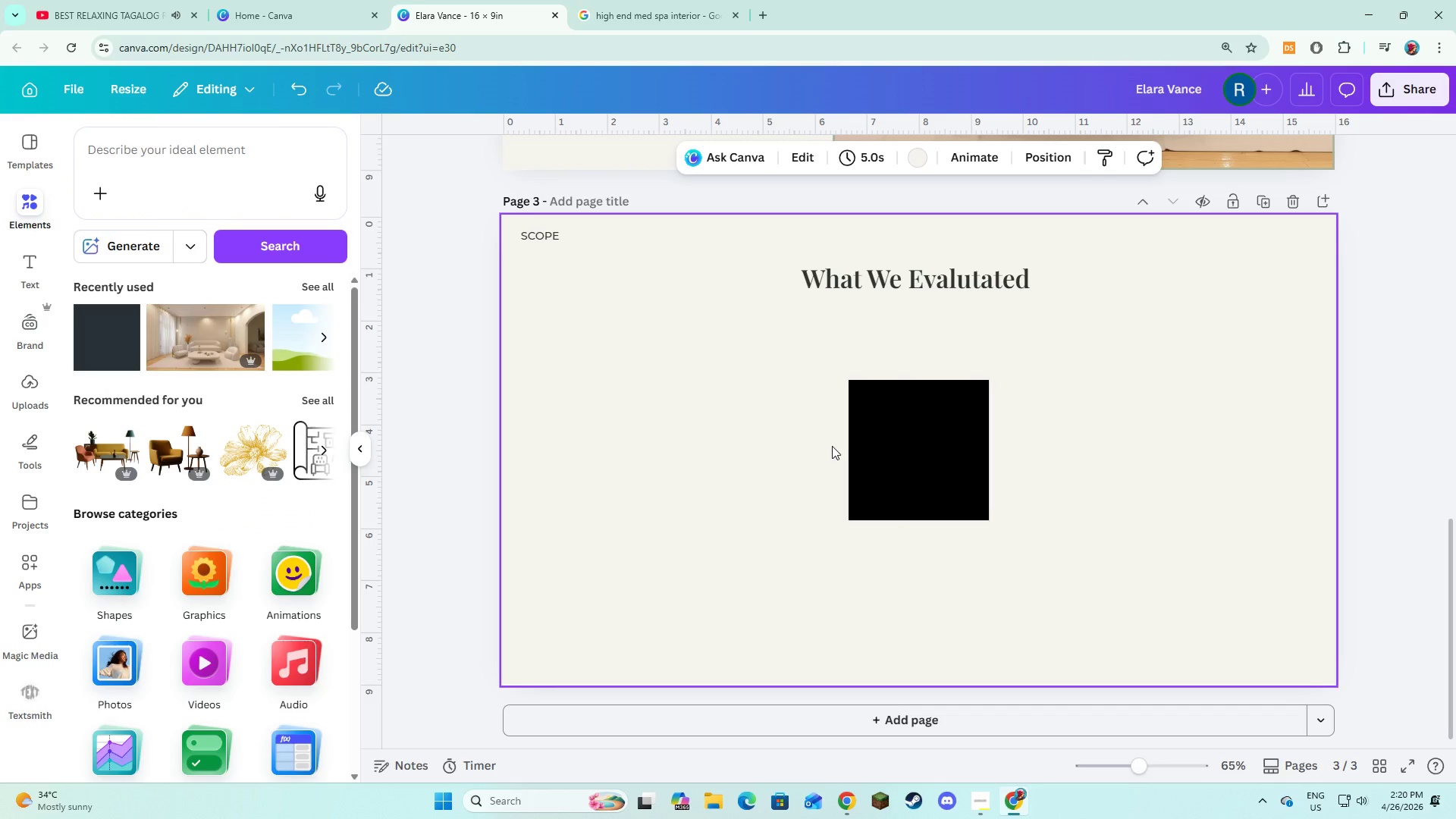 
left_click_drag(start_coordinate=[832, 446], to_coordinate=[852, 393])
 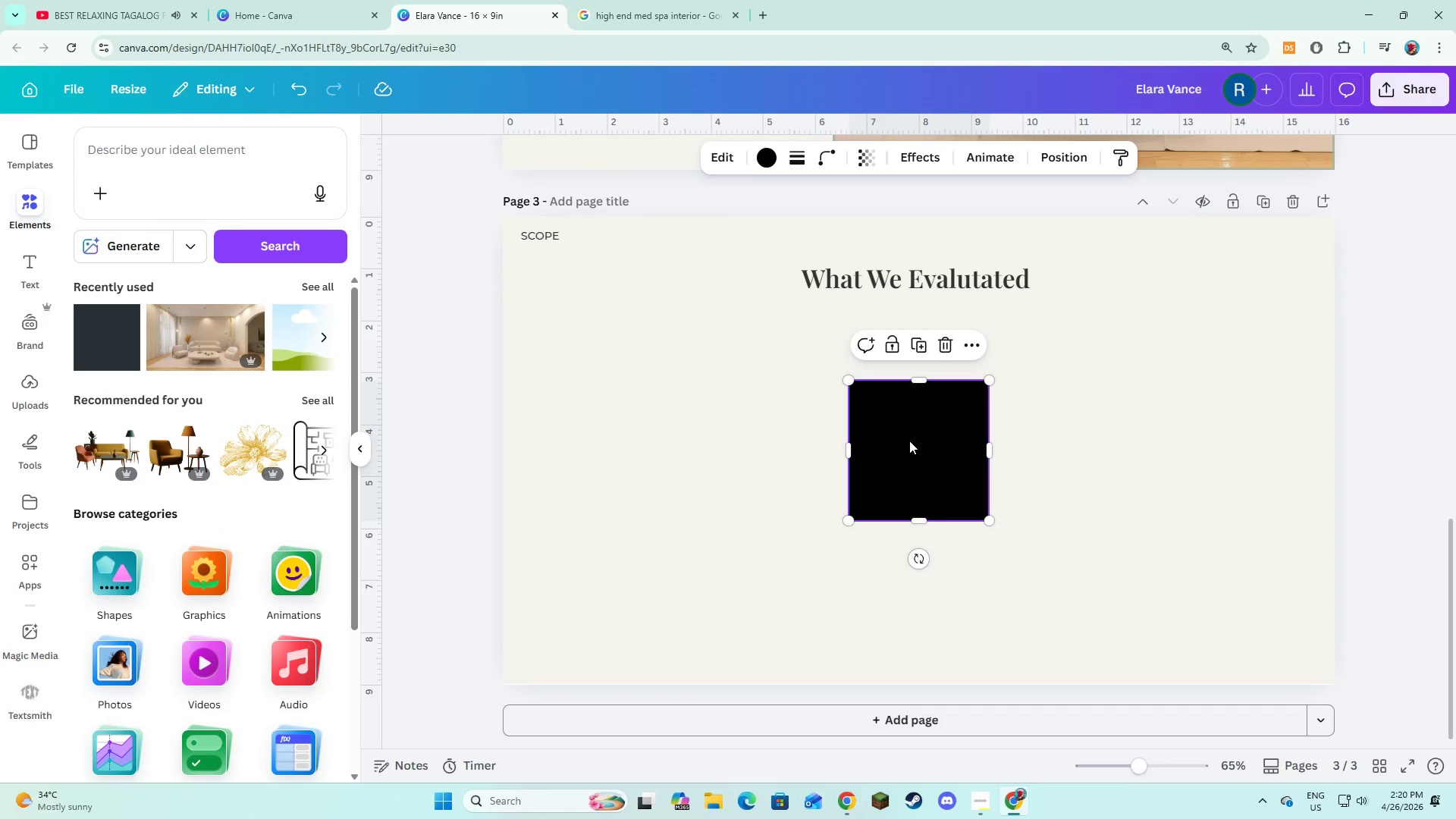 
left_click_drag(start_coordinate=[909, 441], to_coordinate=[846, 310])
 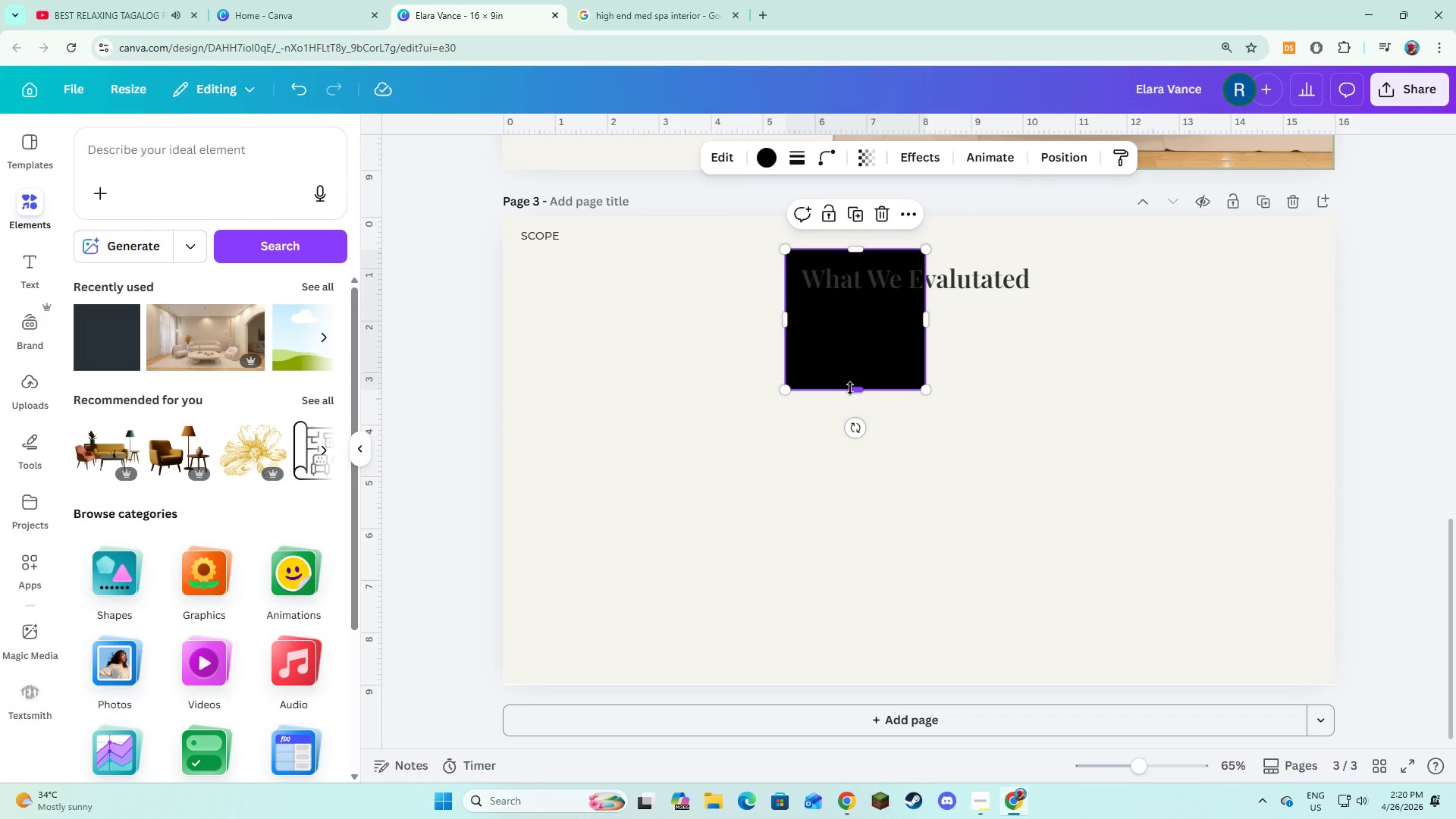 
left_click_drag(start_coordinate=[850, 388], to_coordinate=[851, 306])
 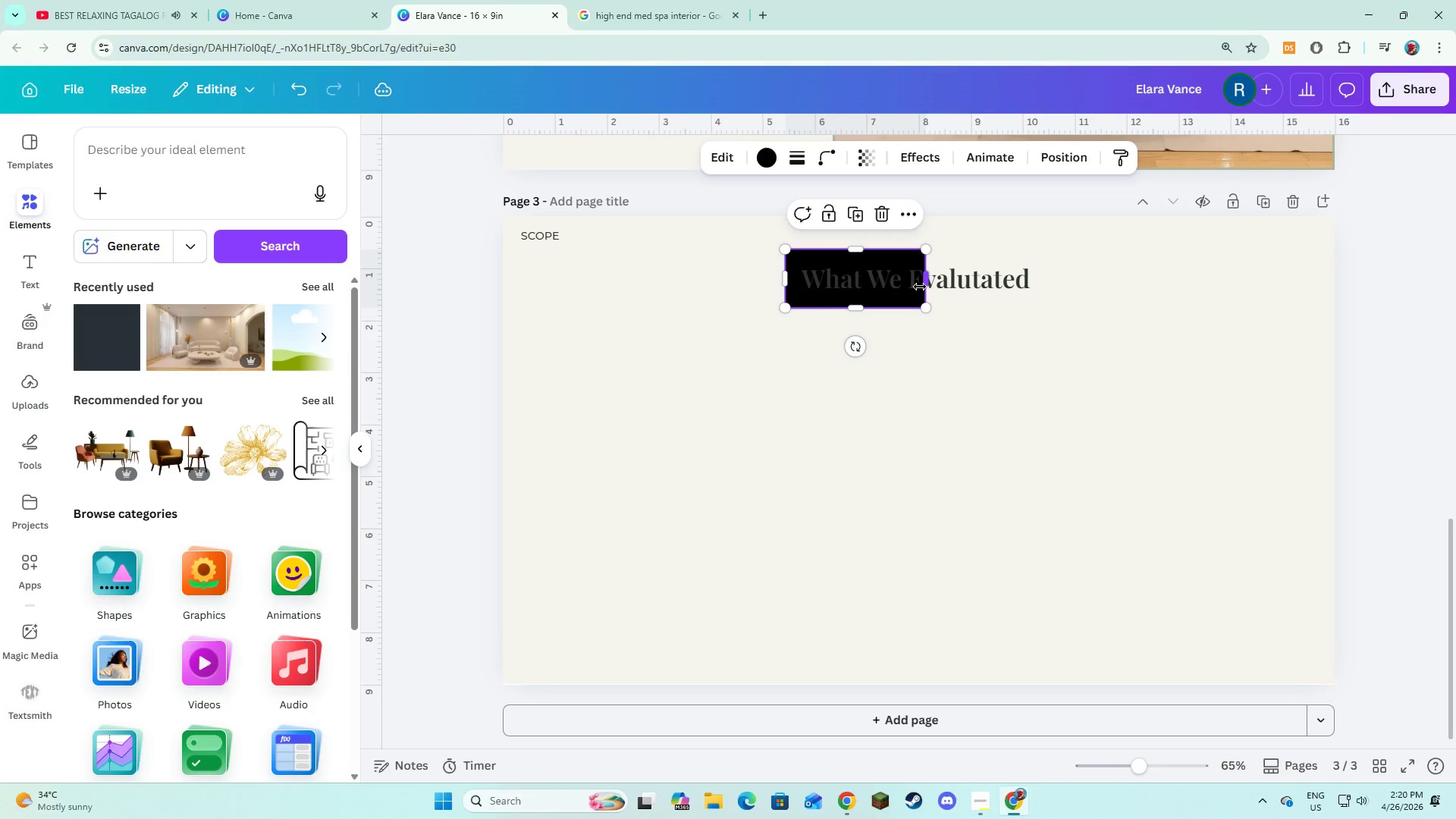 
left_click_drag(start_coordinate=[920, 287], to_coordinate=[1042, 308])
 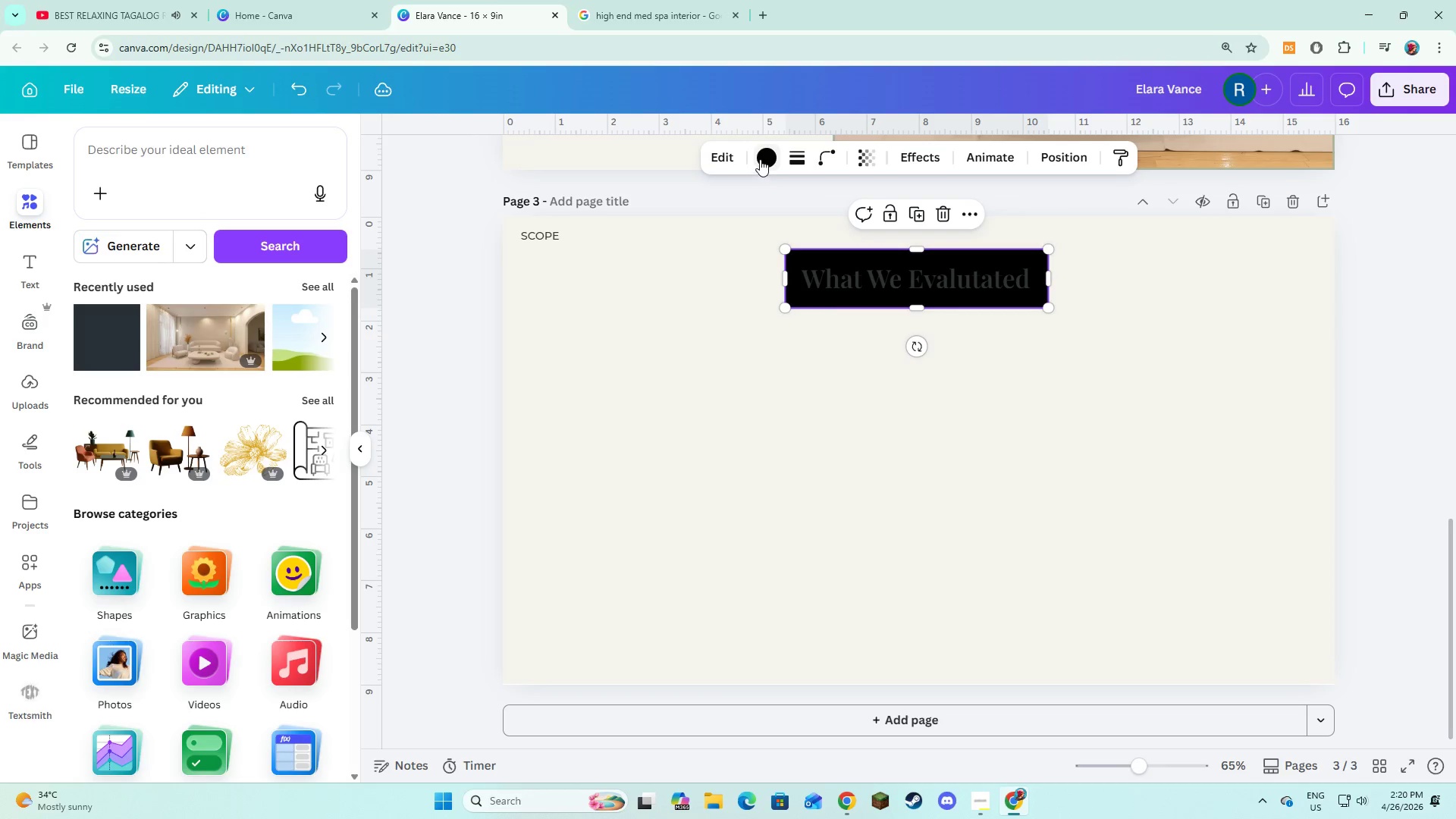 
left_click([760, 159])
 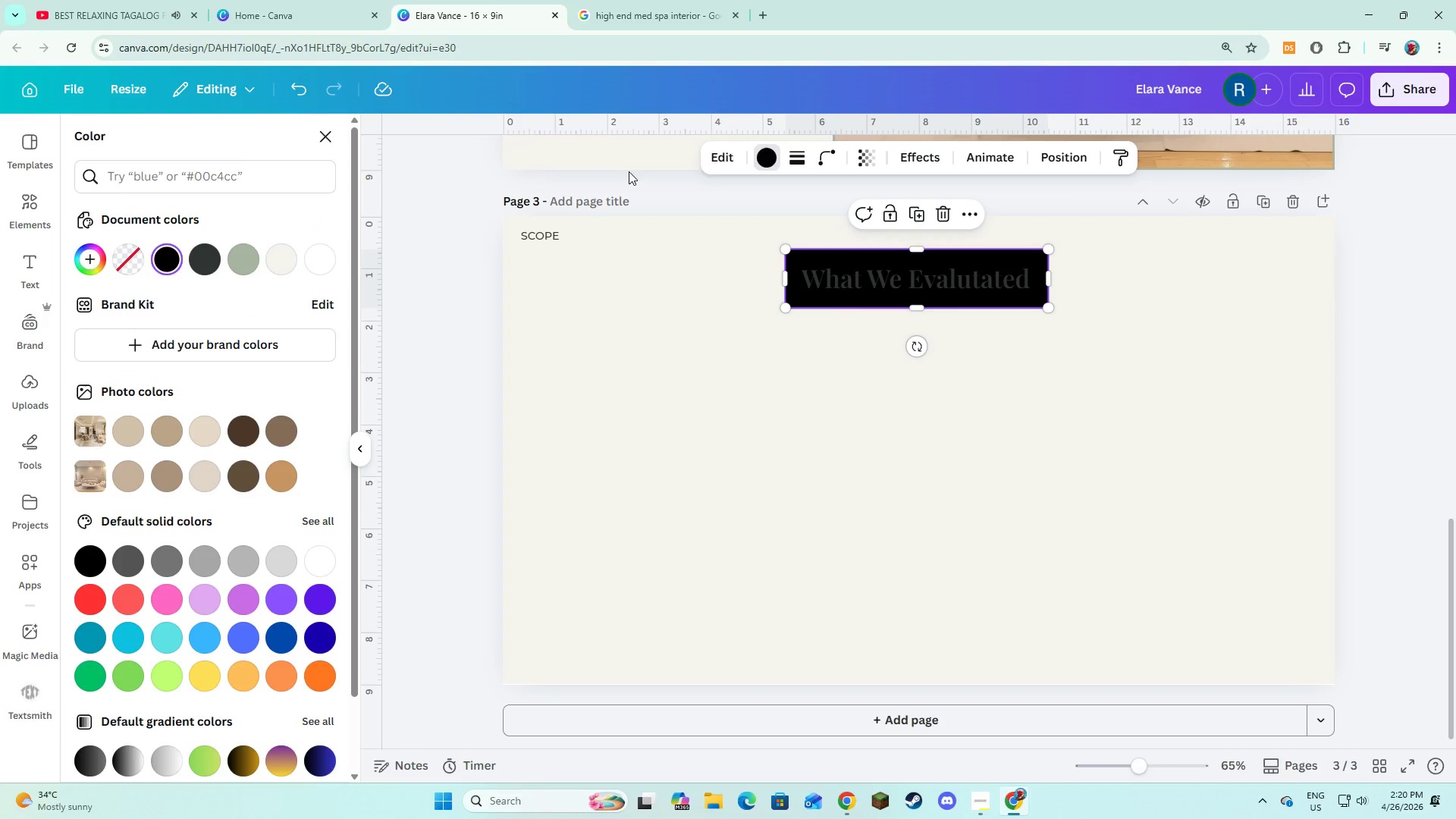 
left_click([805, 155])
 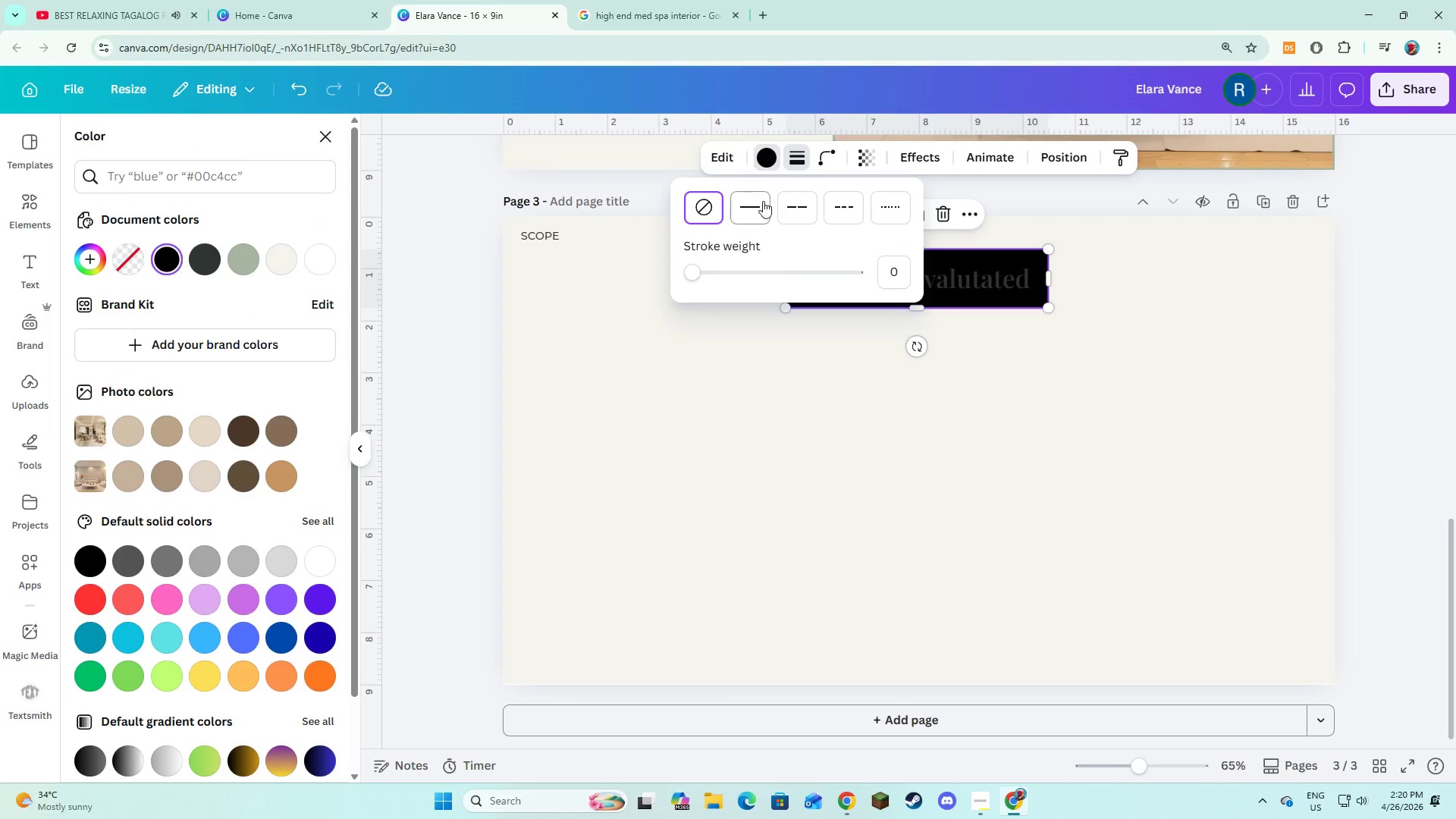 
left_click([762, 204])
 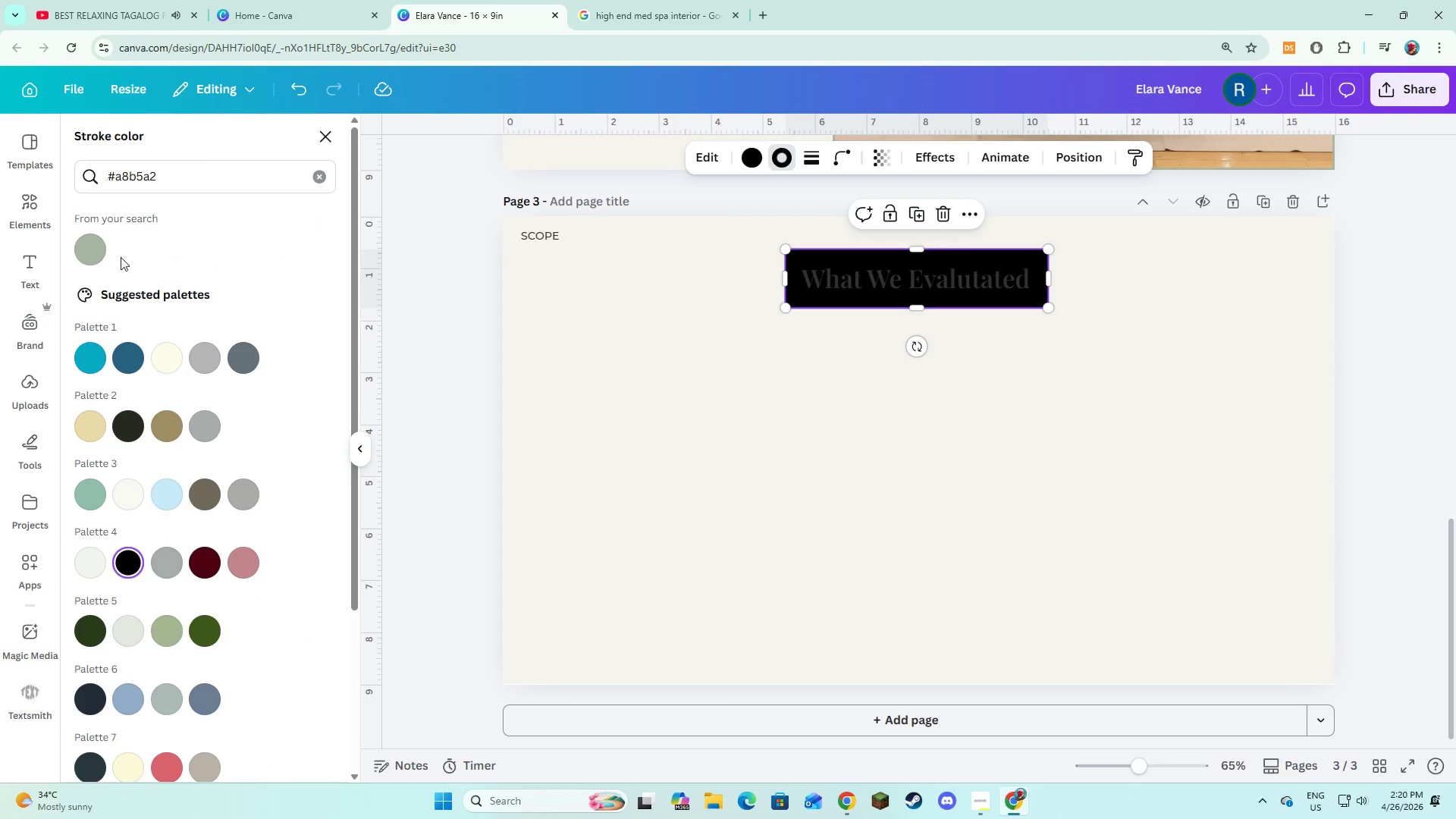 
left_click([100, 251])
 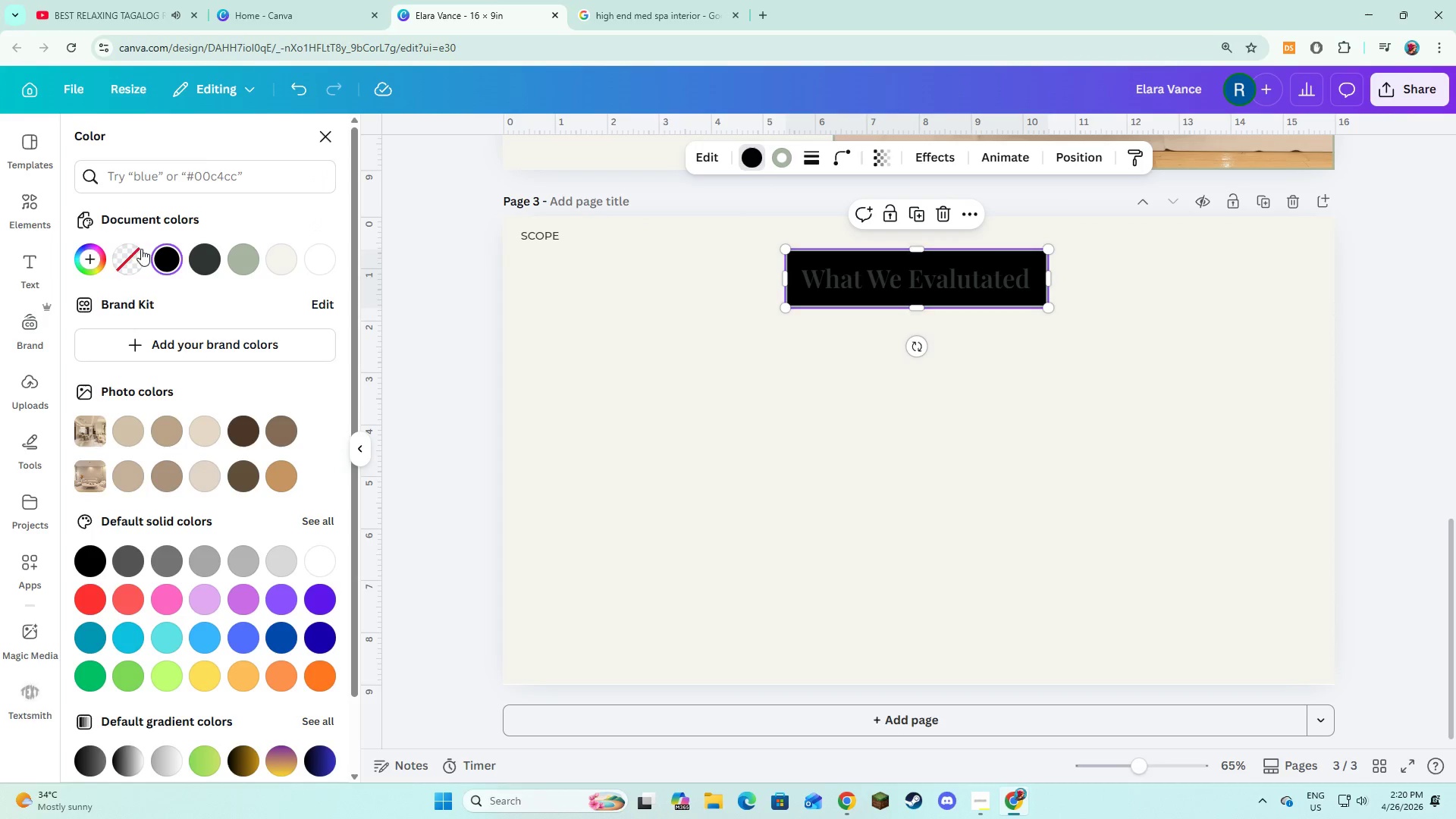 
double_click([682, 380])
 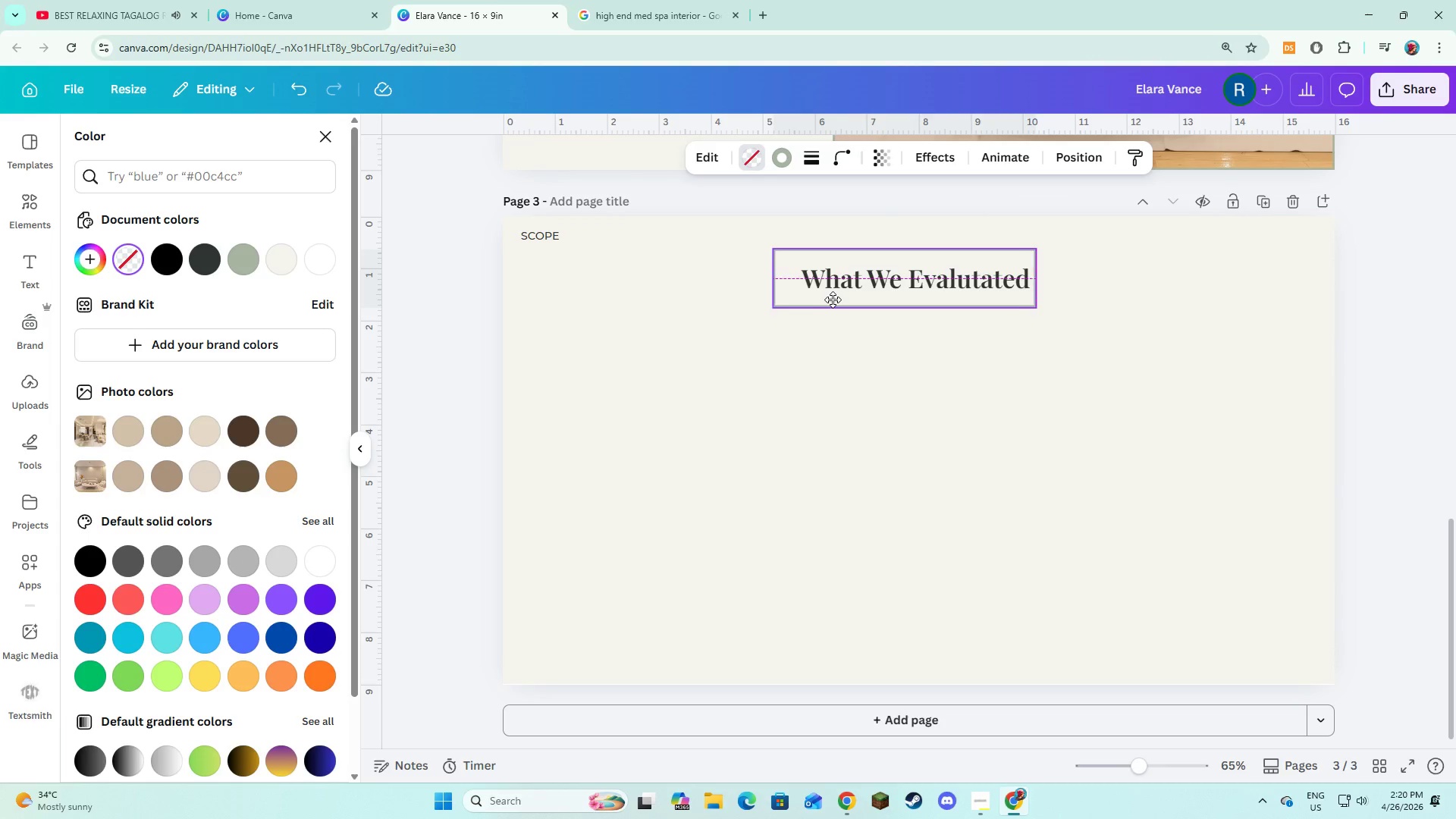 
wait(5.16)
 